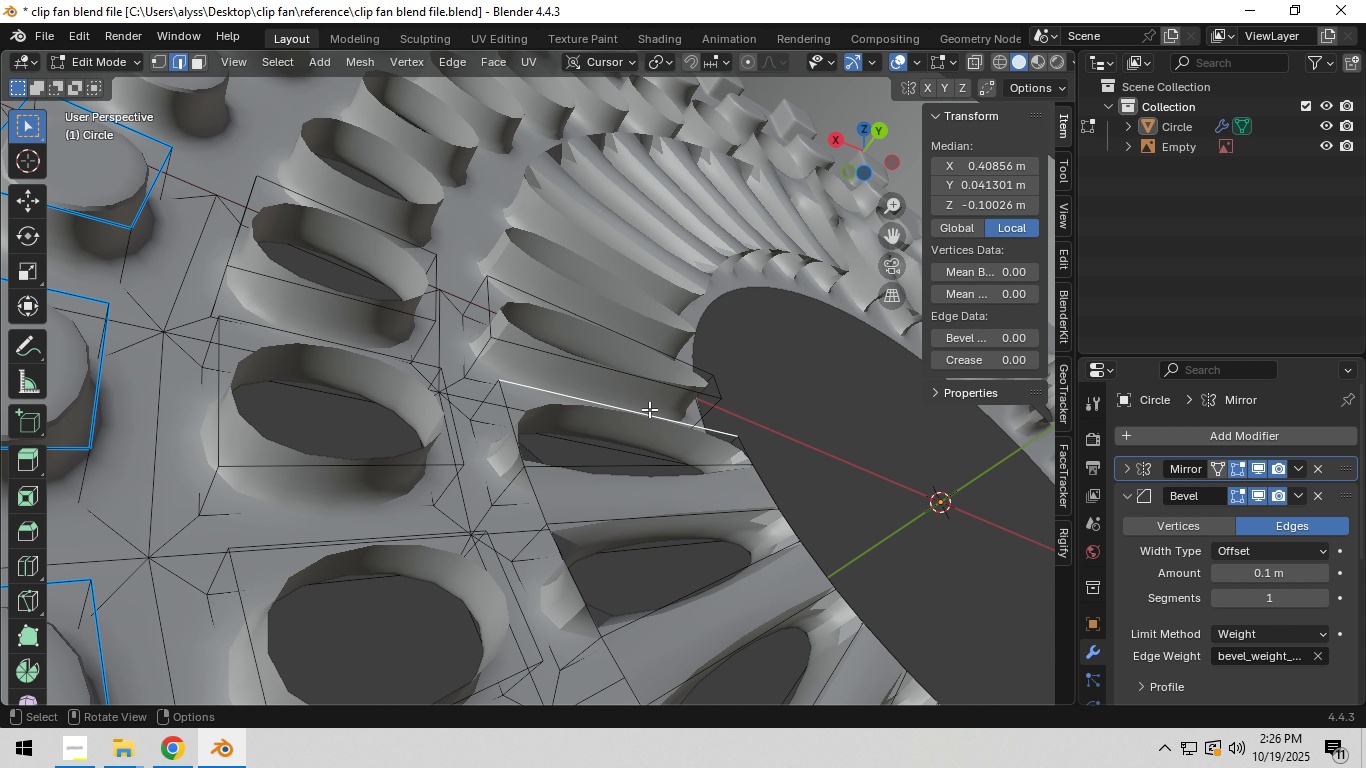 
left_click([649, 409])
 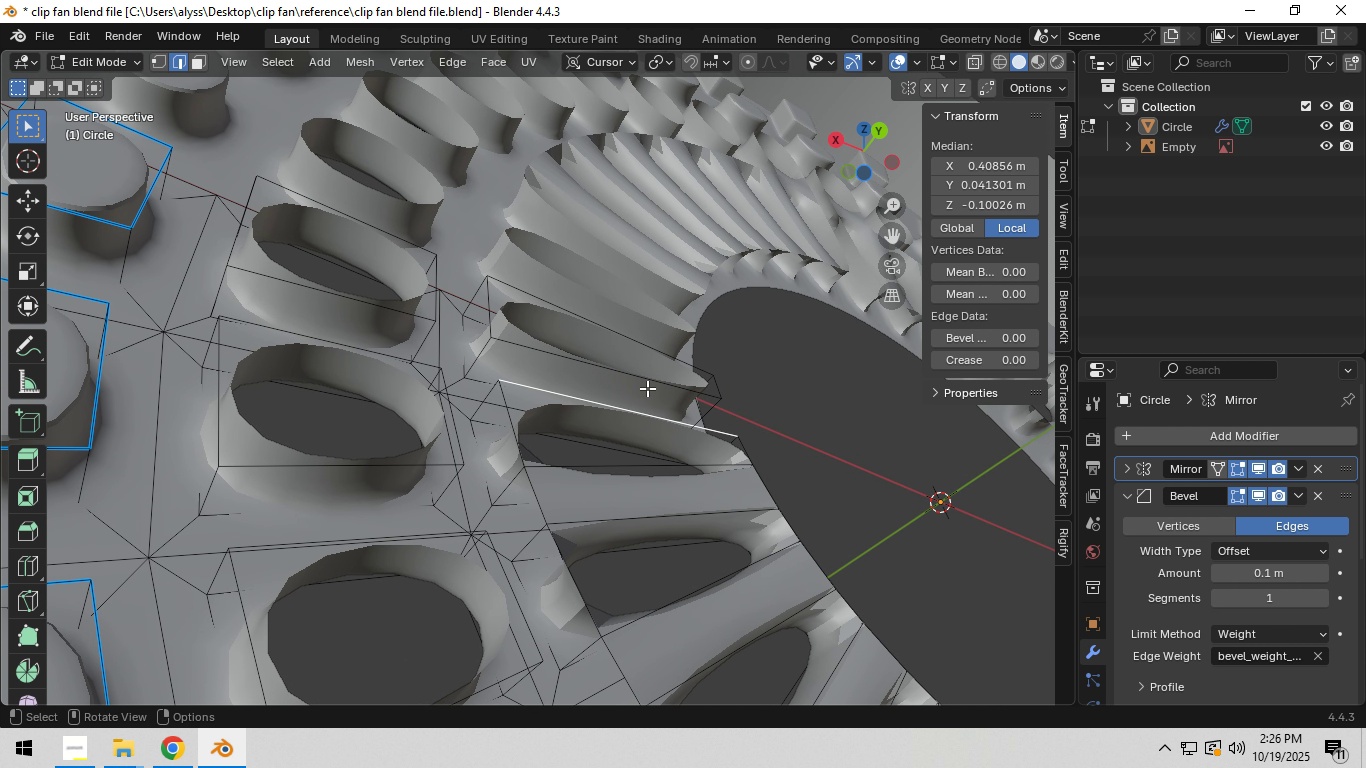 
hold_key(key=ShiftLeft, duration=0.58)
left_click([643, 372])
 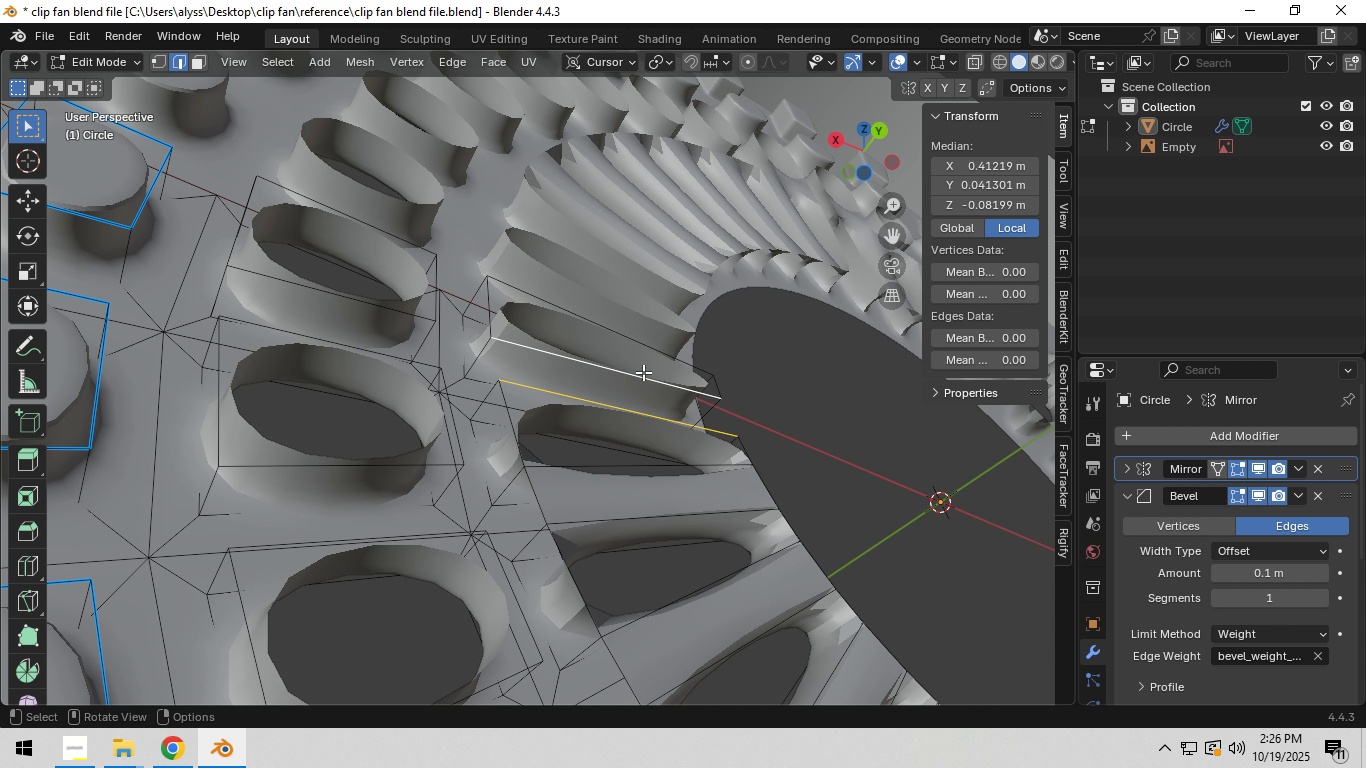 
key(F)
 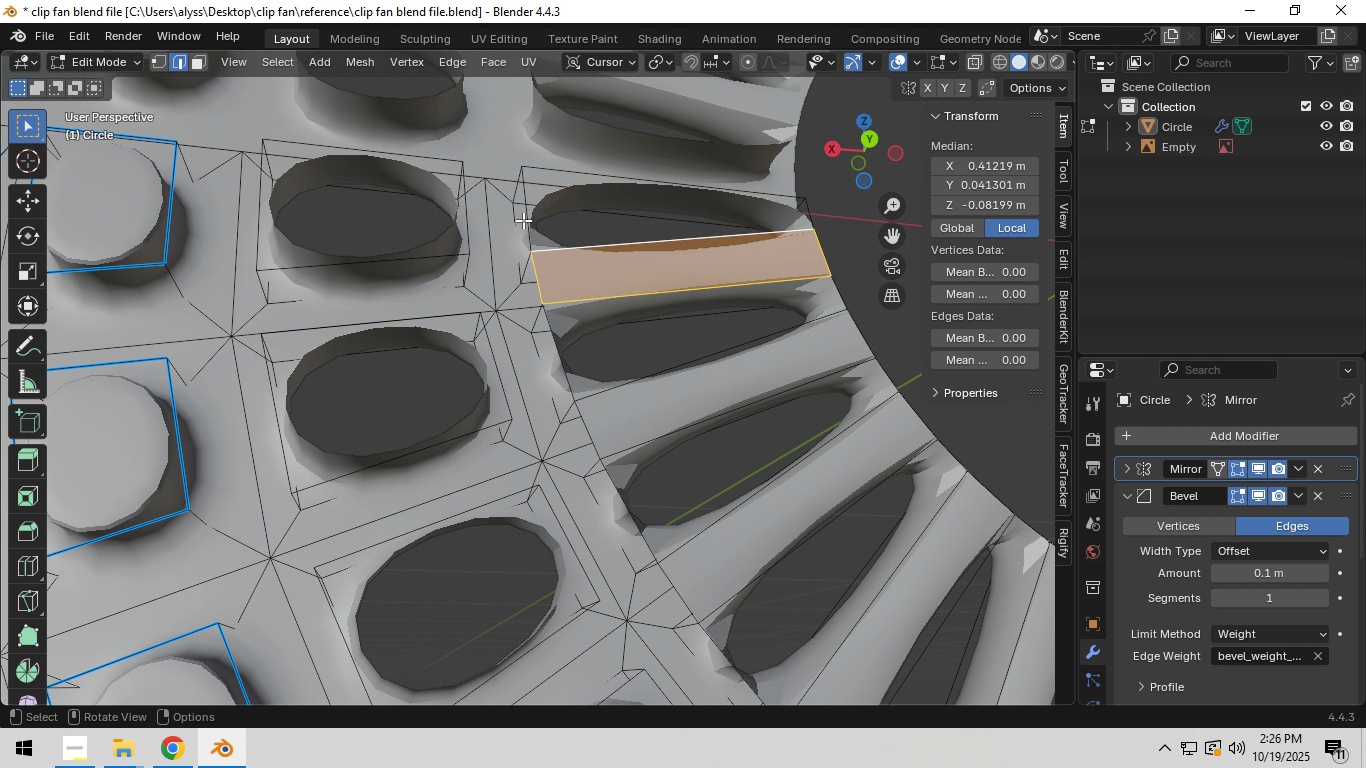 
left_click([408, 261])
 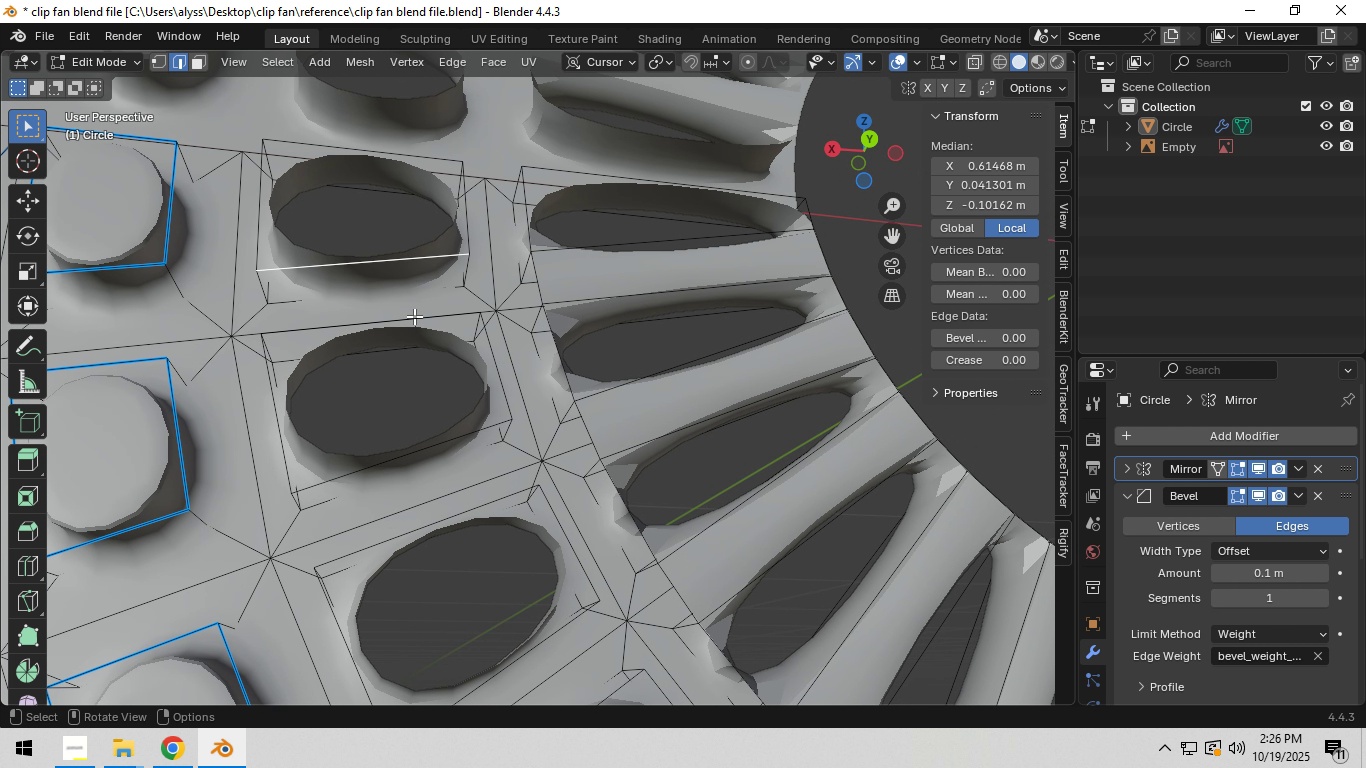 
hold_key(key=ShiftLeft, duration=0.73)
left_click([414, 319])
 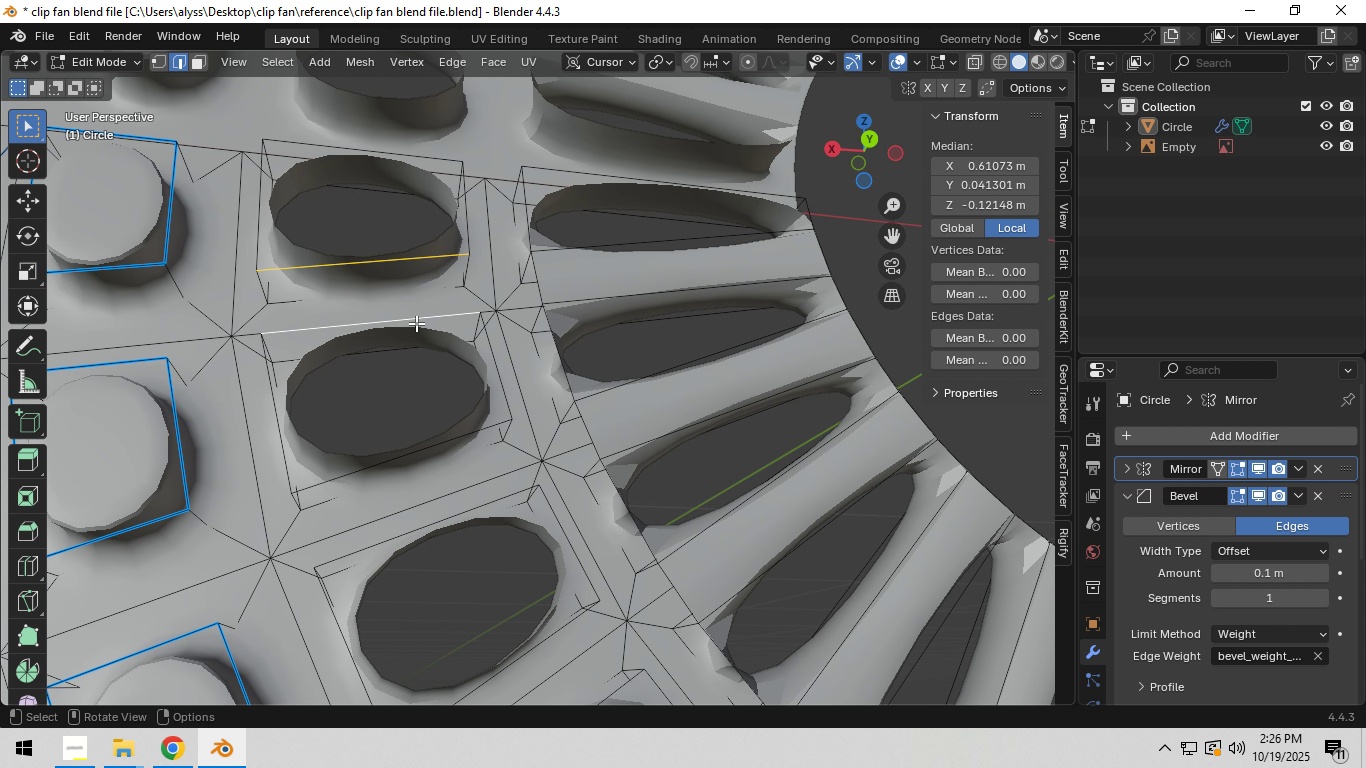 
key(F)
 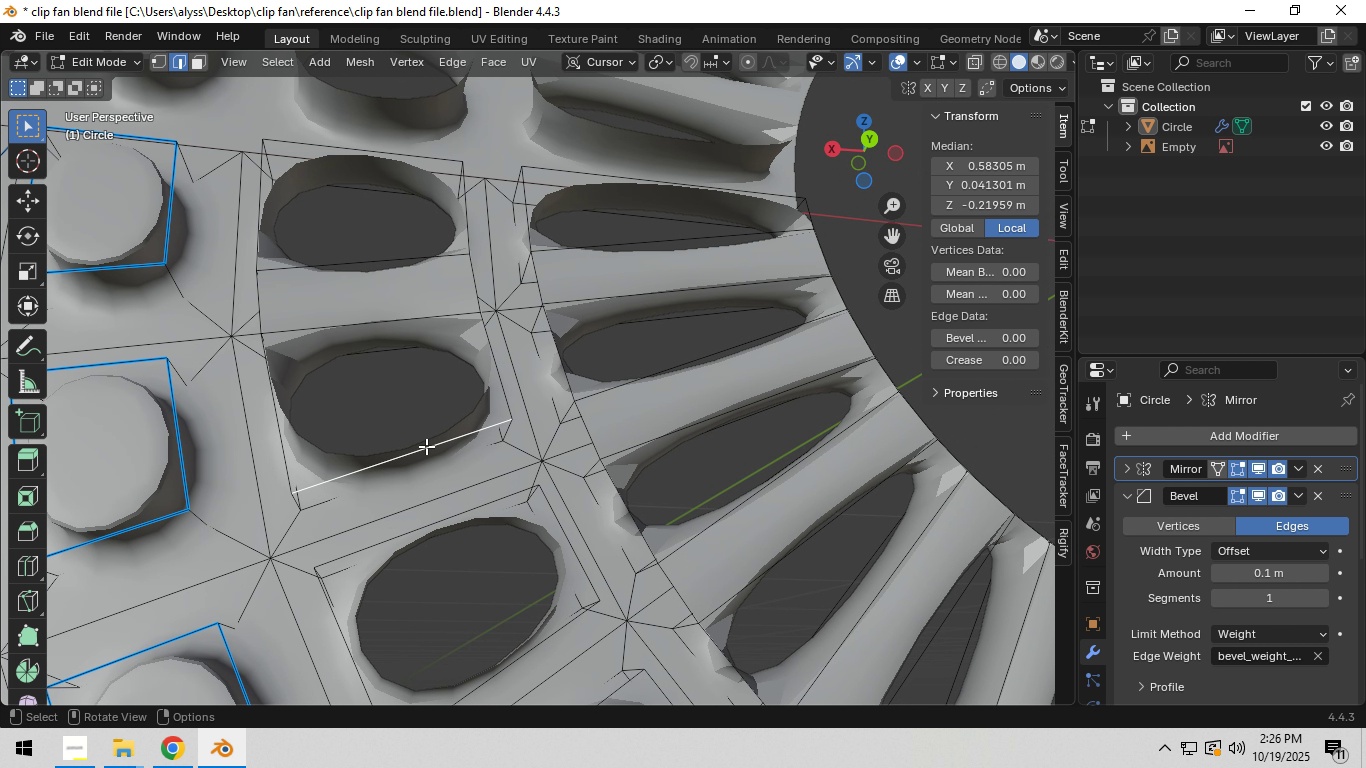 
left_click([426, 445])
 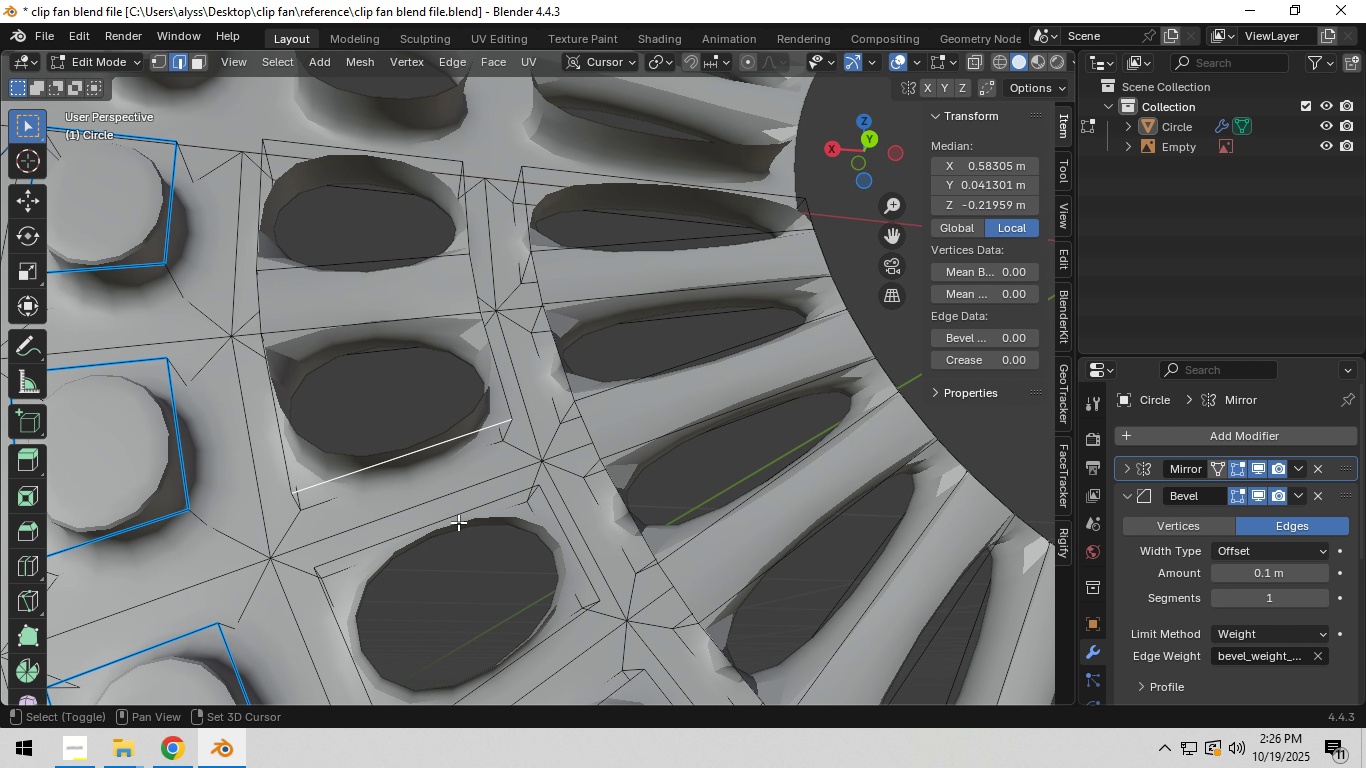 
hold_key(key=ShiftLeft, duration=0.7)
left_click([457, 520])
 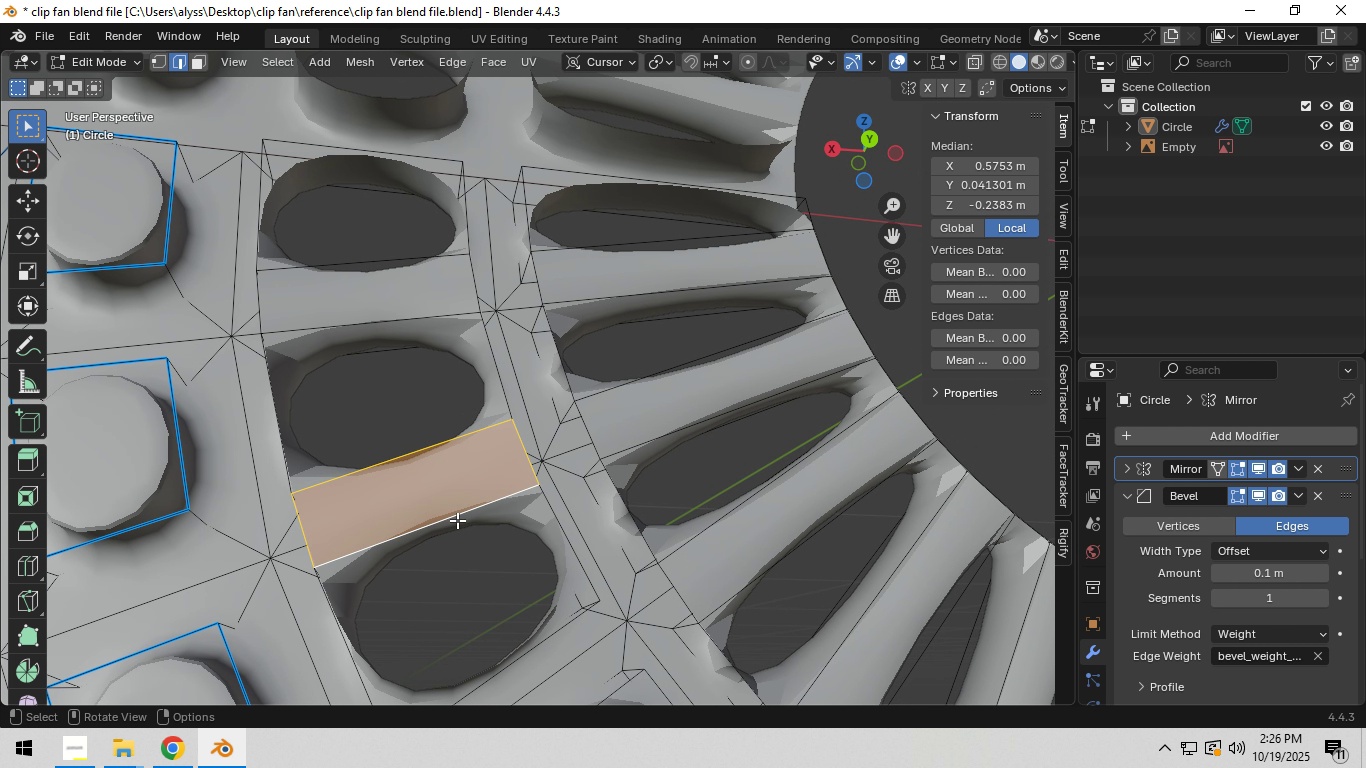 
key(F)
 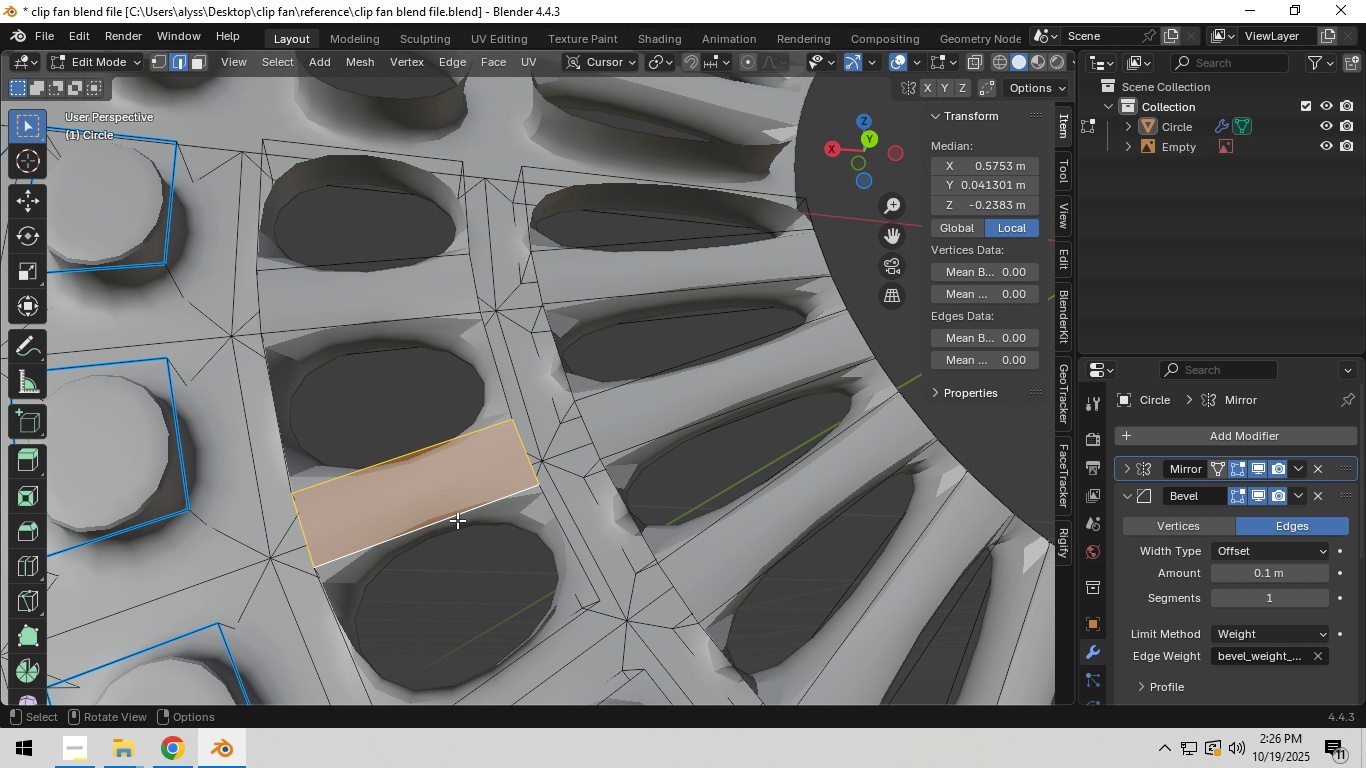 
scroll: coordinate [457, 520], scroll_direction: down, amount: 3.0
 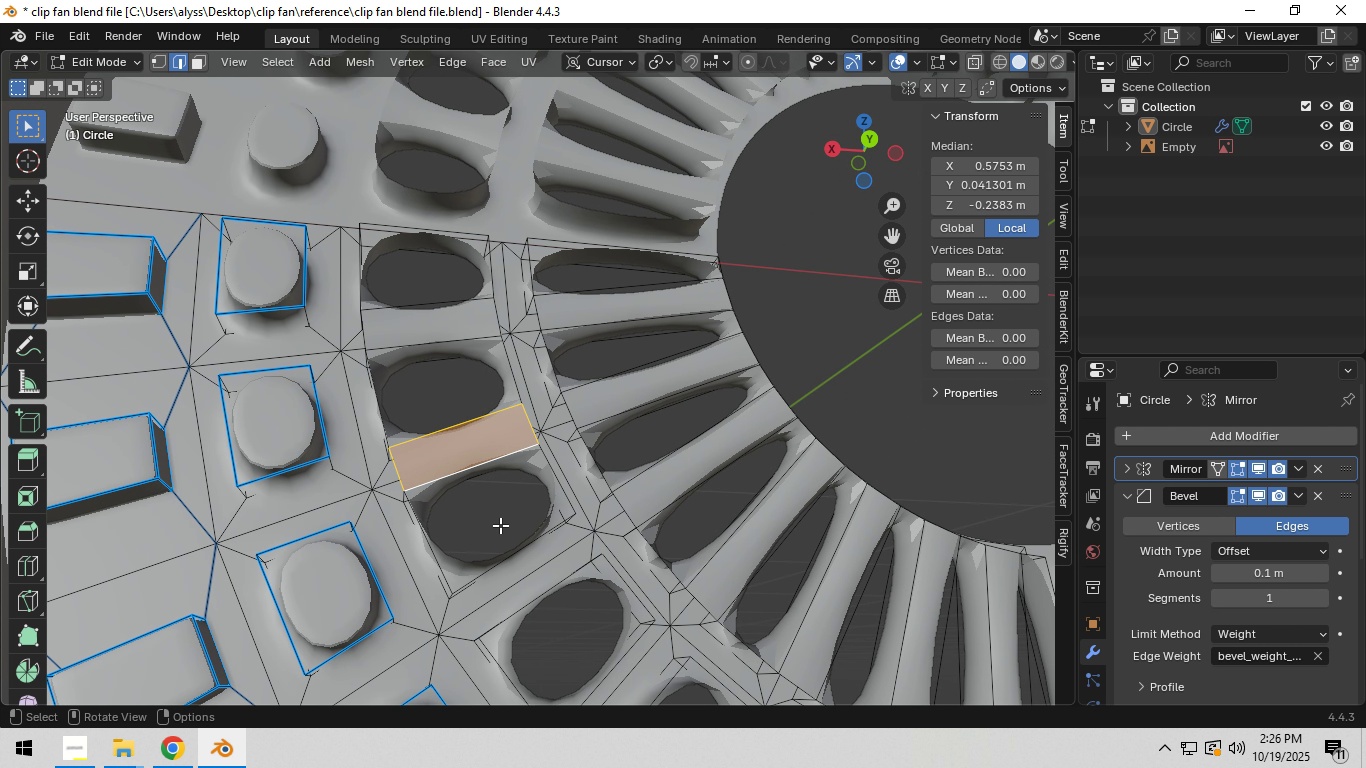 
hold_key(key=ShiftLeft, duration=0.59)
 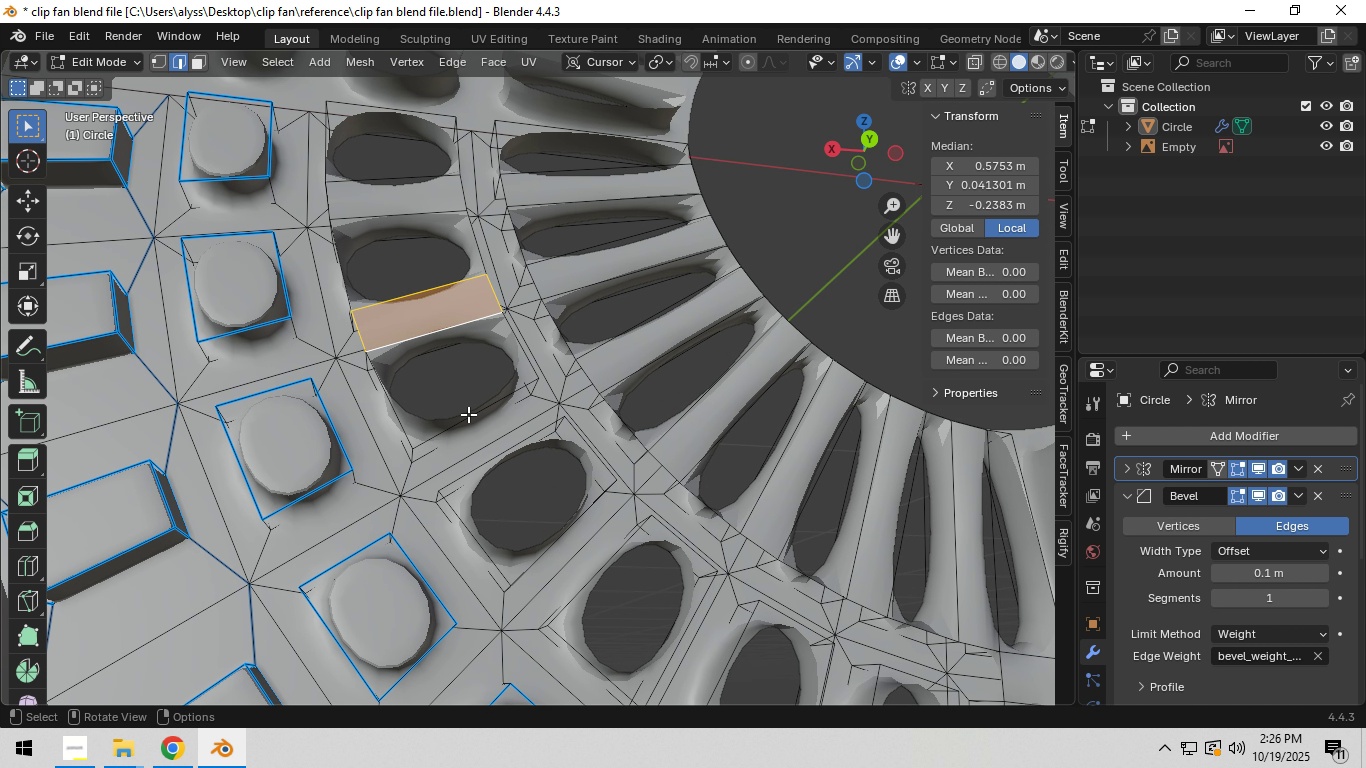 
left_click([468, 414])
 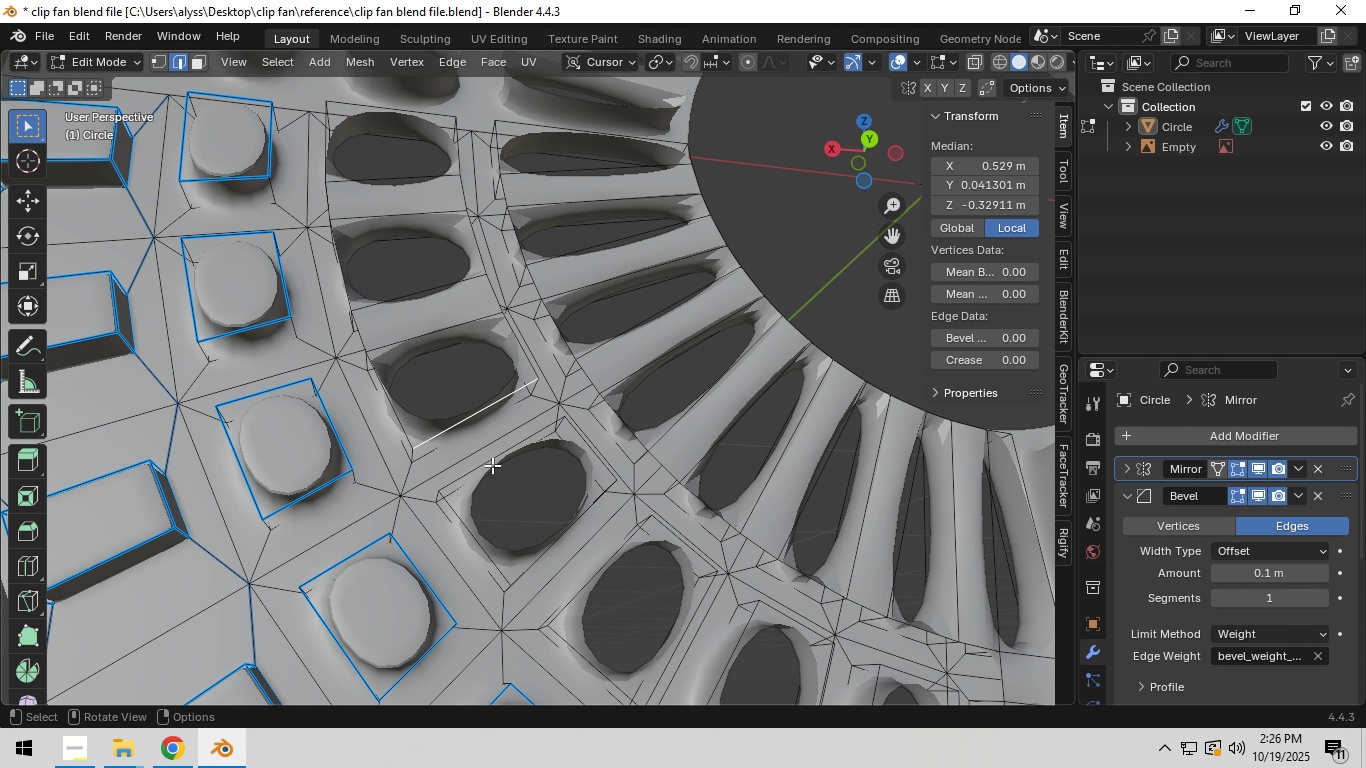 
hold_key(key=ShiftLeft, duration=0.83)
left_click([492, 461])
 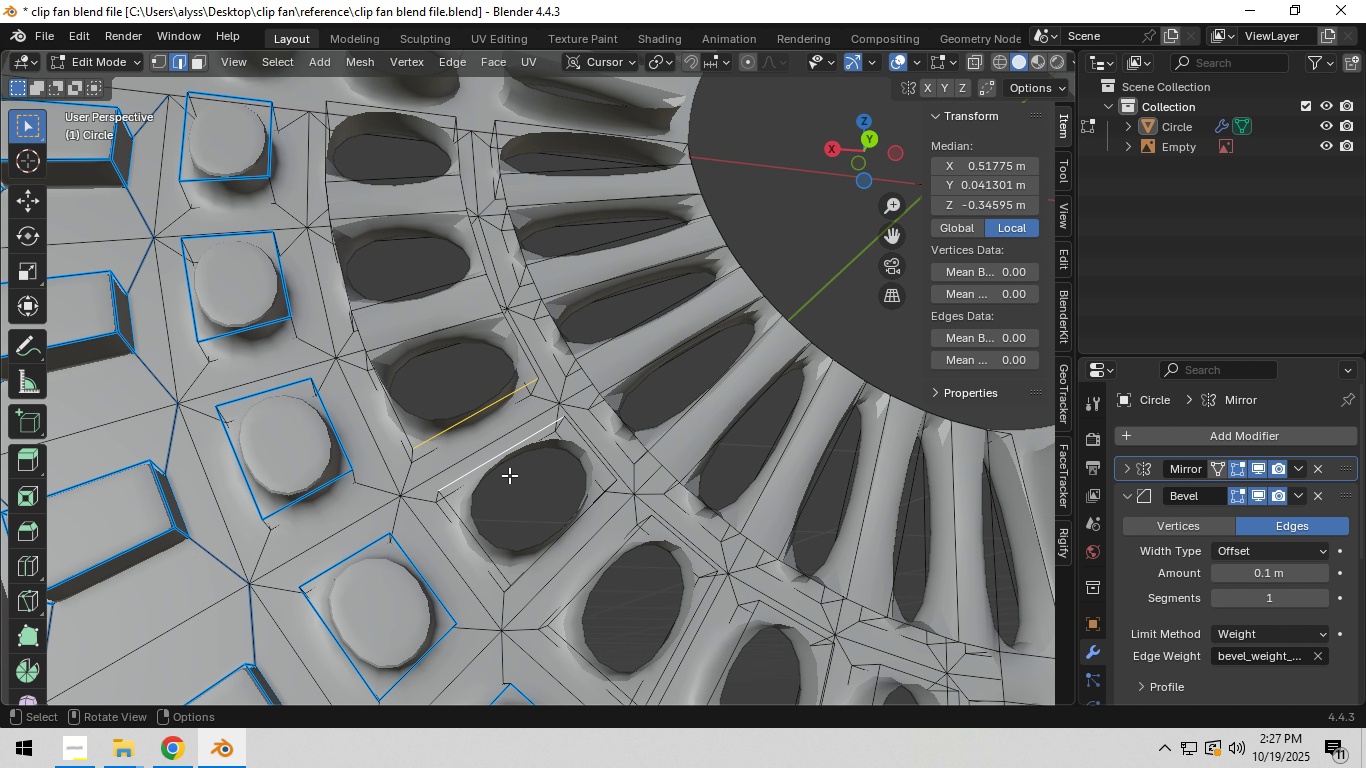 
key(F)
 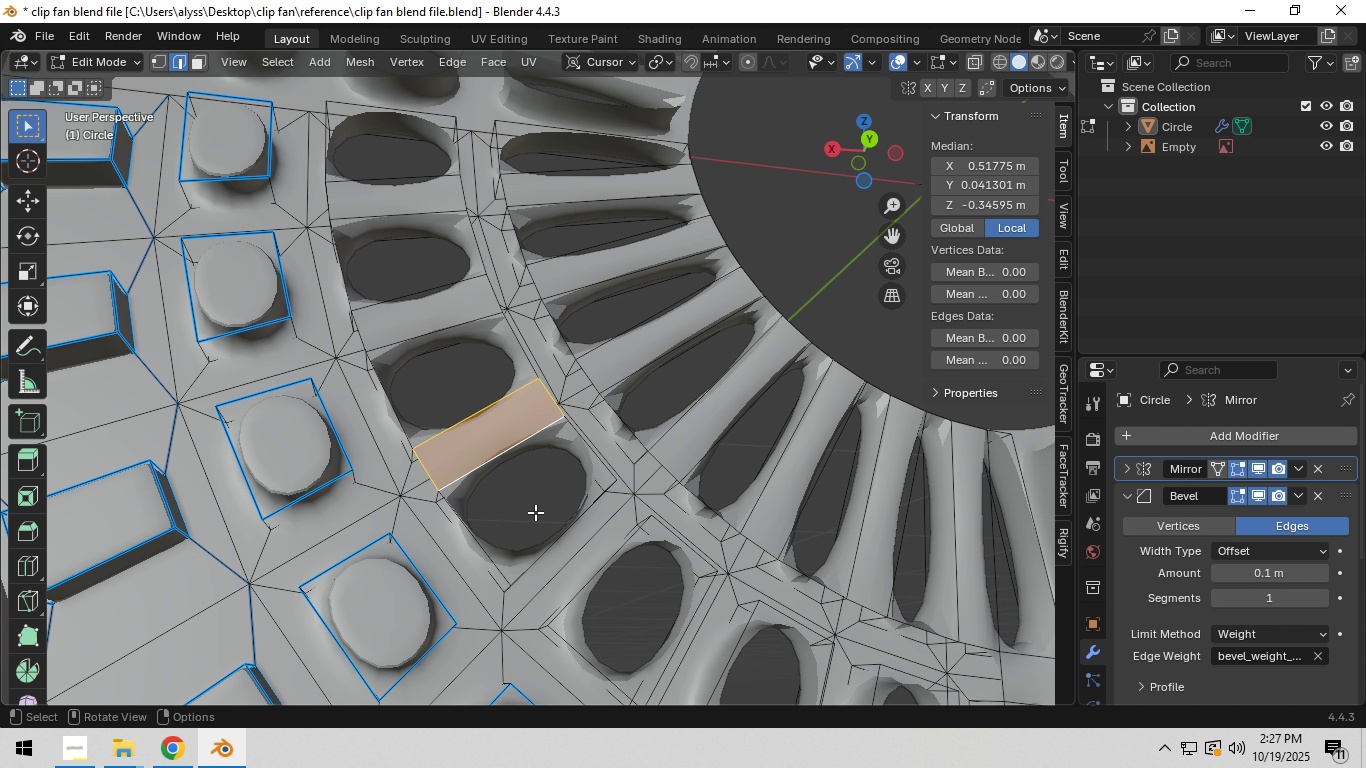 
hold_key(key=ShiftLeft, duration=0.75)
 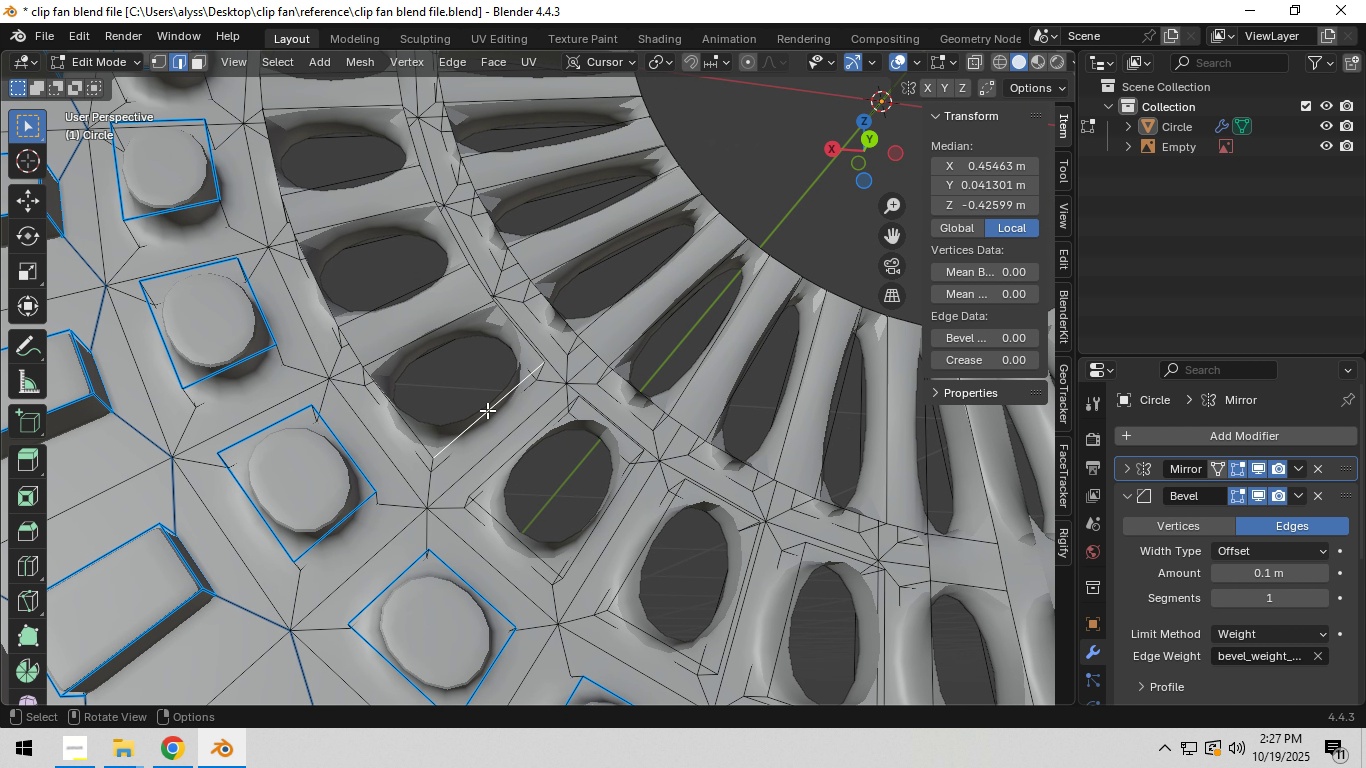 
left_click([486, 410])
 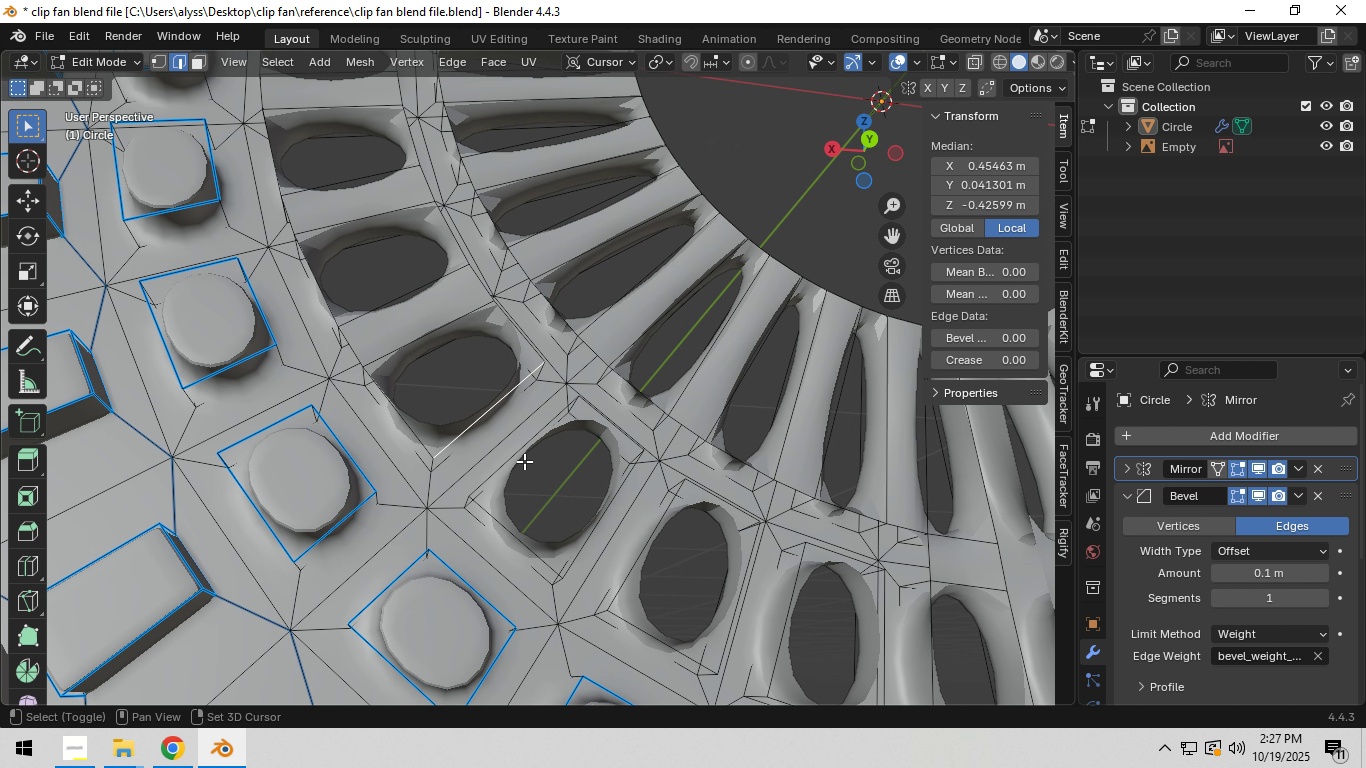 
hold_key(key=ShiftLeft, duration=0.6)
left_click([519, 452])
 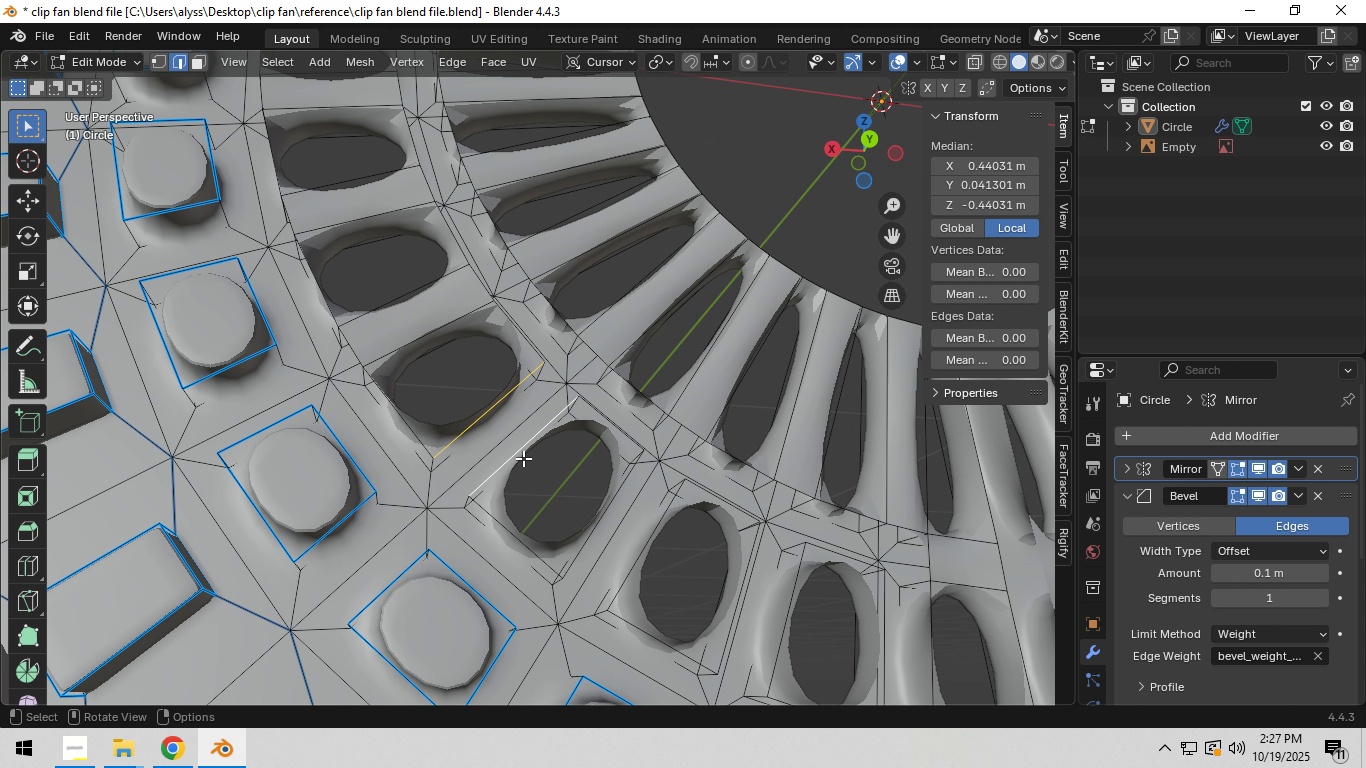 
key(F)
 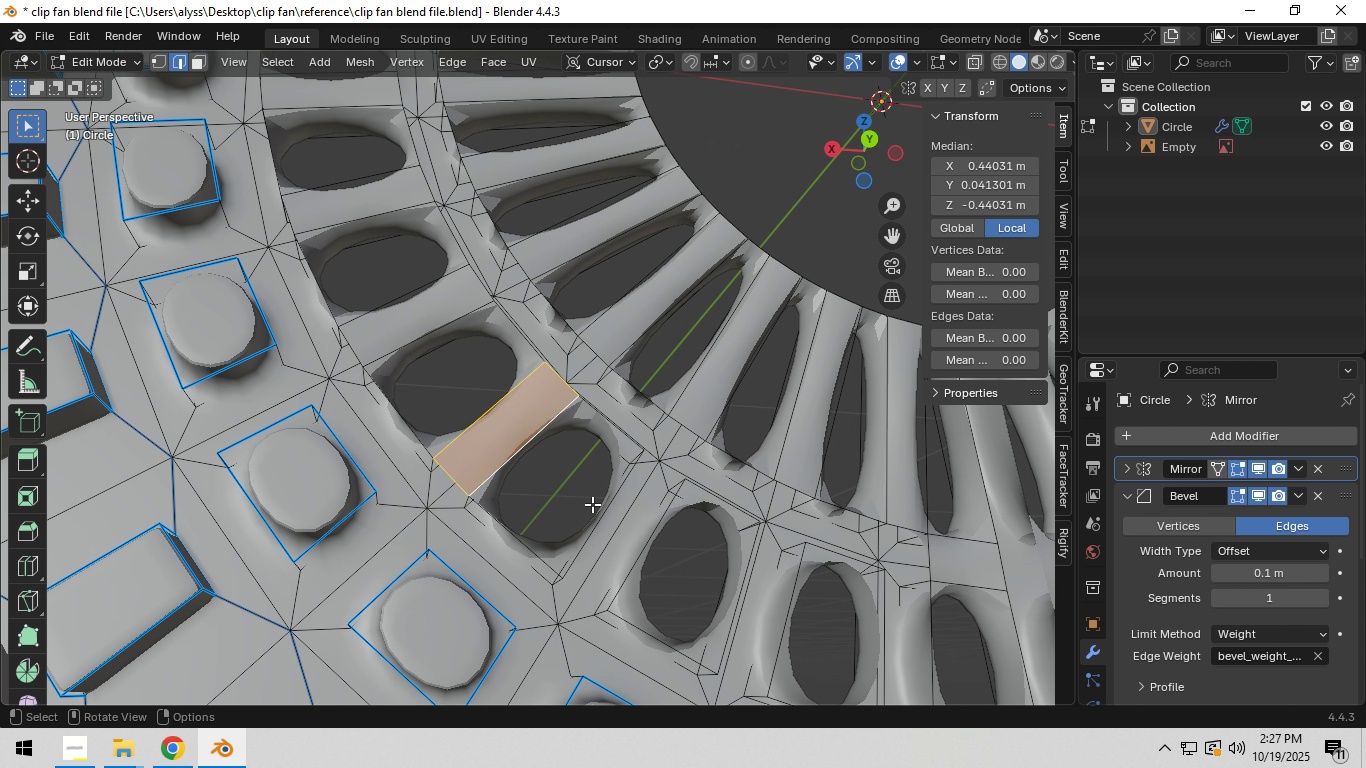 
hold_key(key=ShiftLeft, duration=0.59)
 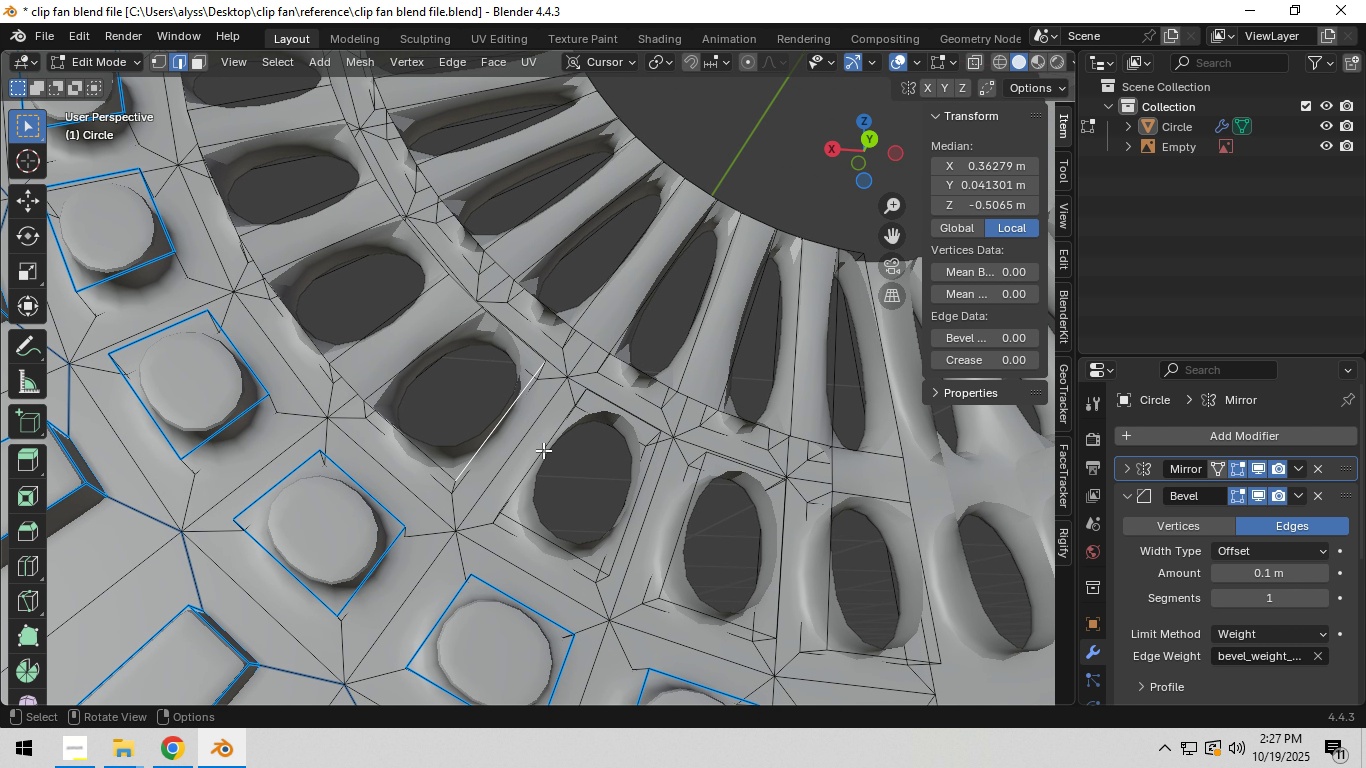 
hold_key(key=ShiftLeft, duration=0.57)
left_click([544, 453])
 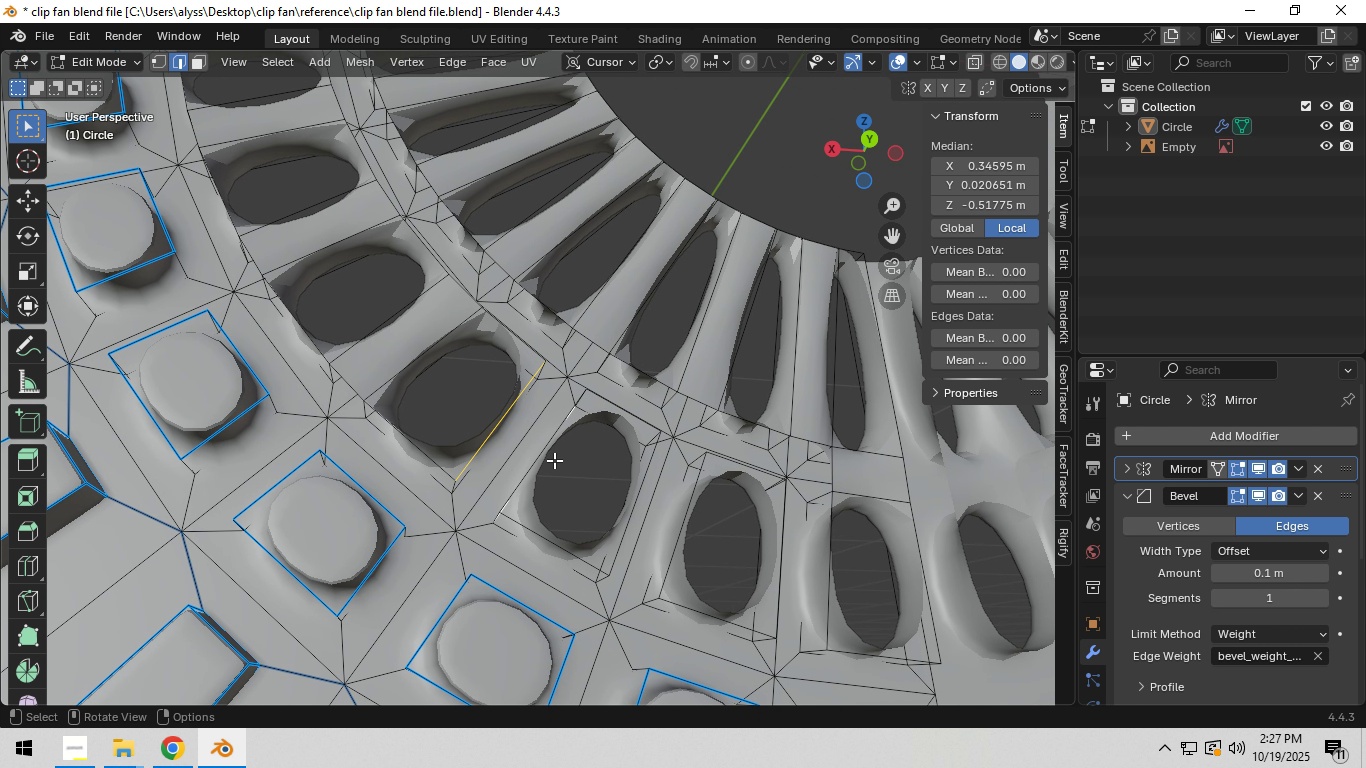 
key(F)
 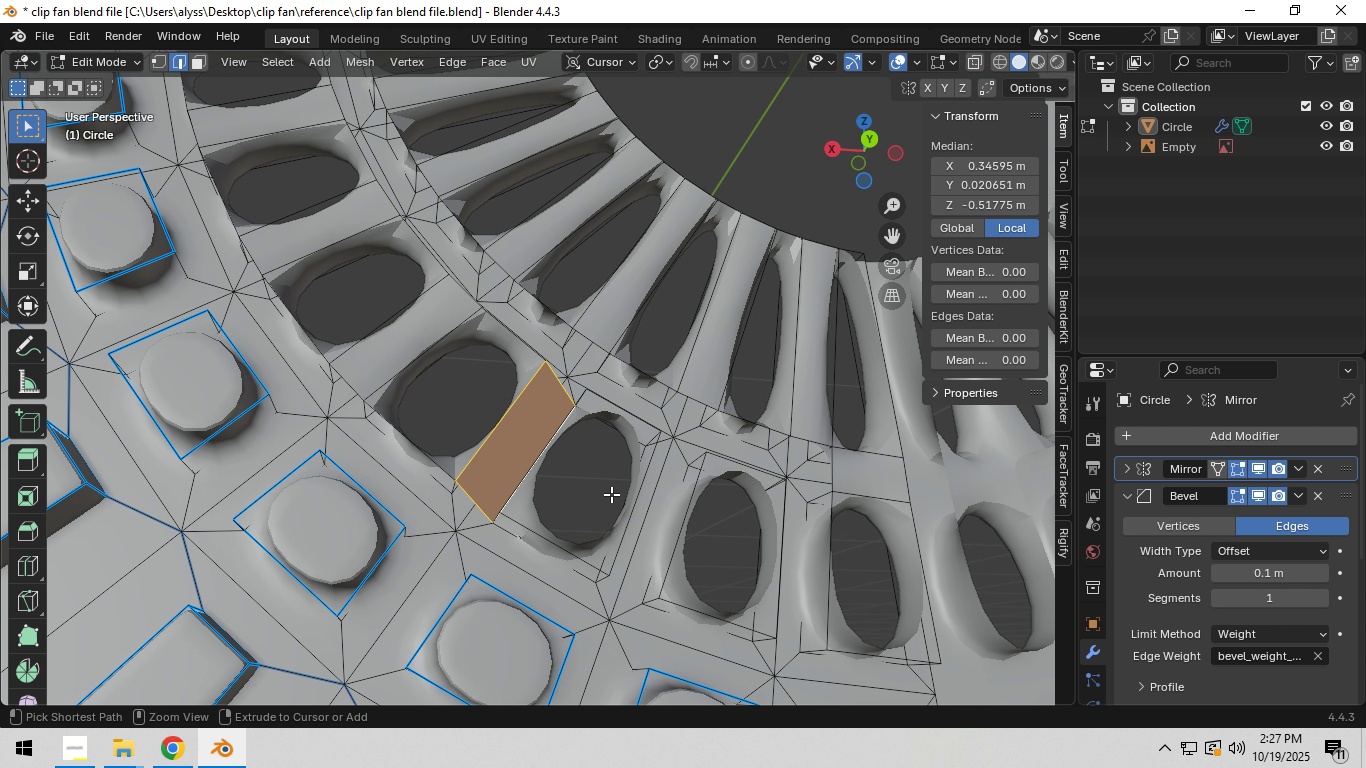 
key(Control+Z)
 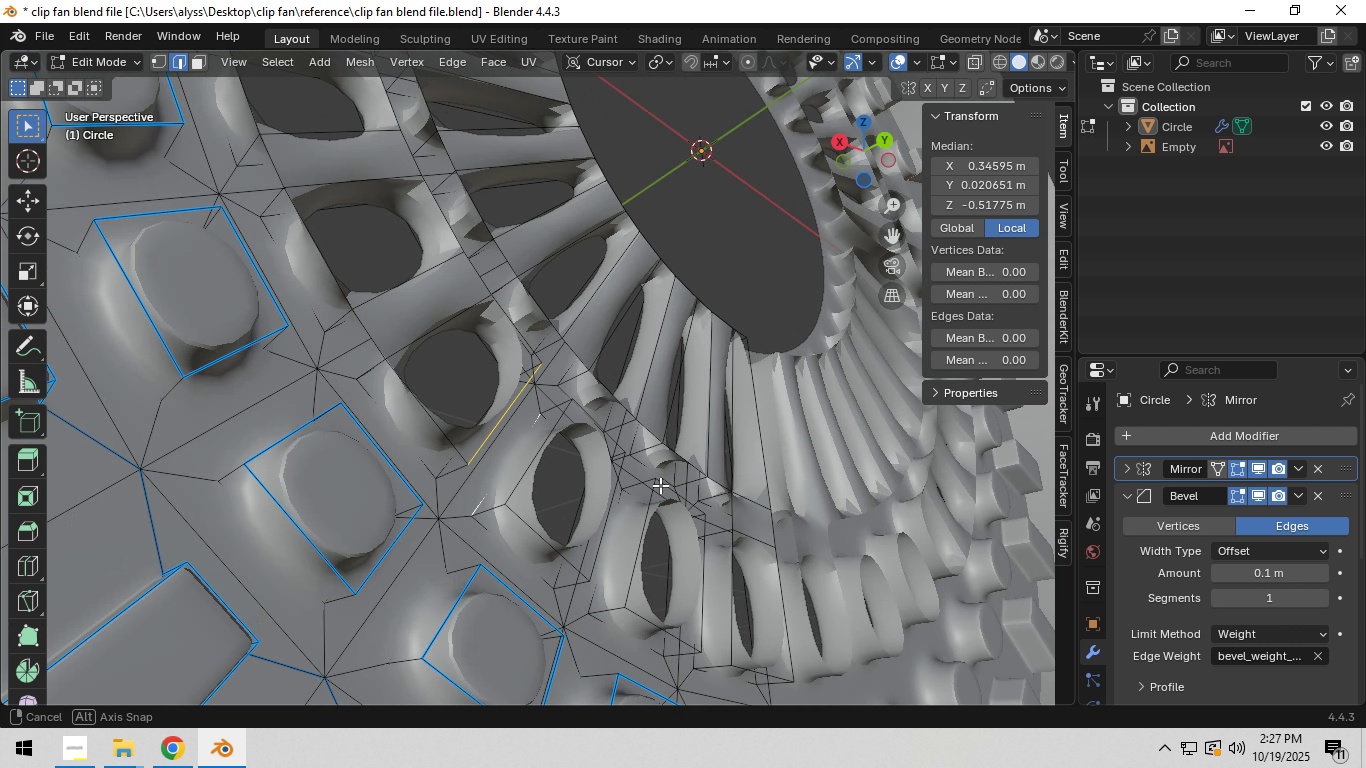 
hold_key(key=ShiftLeft, duration=1.5)
left_click([501, 475])
 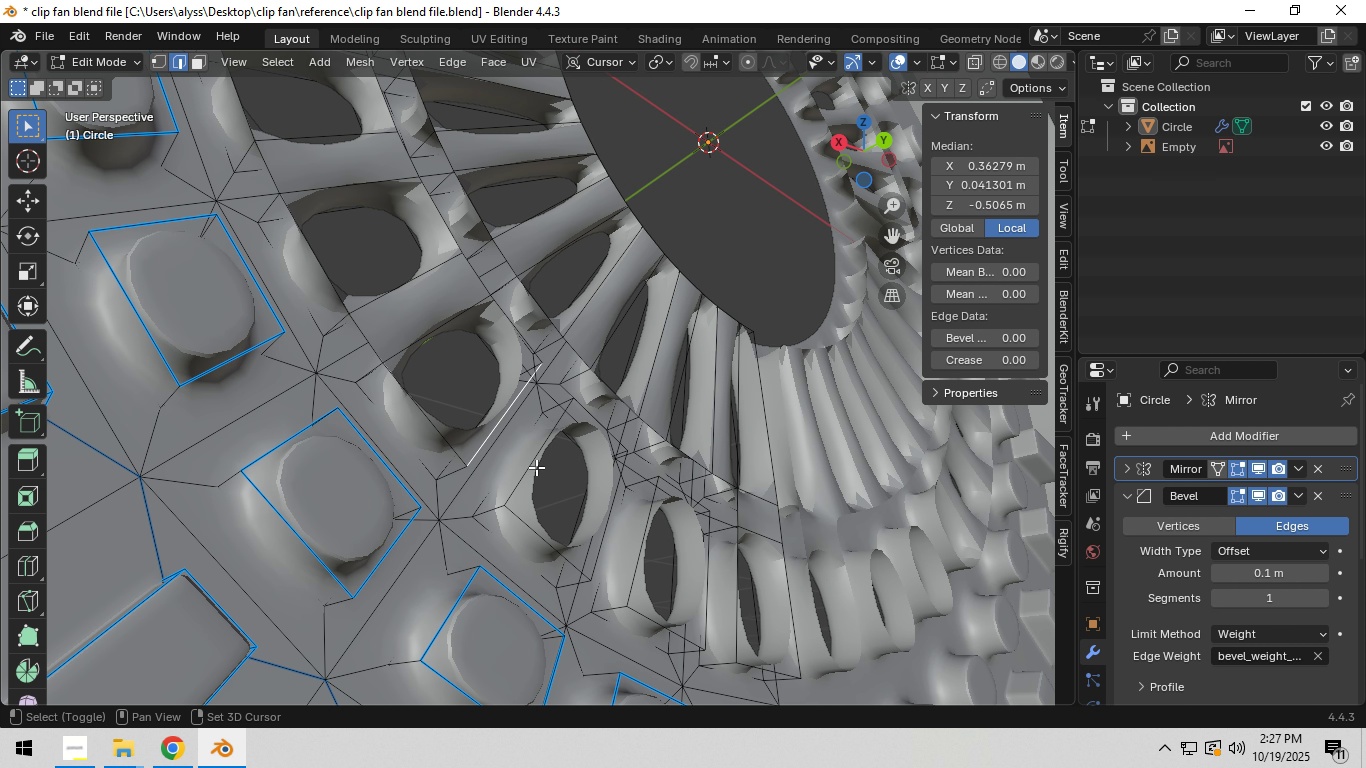 
left_click([536, 467])
 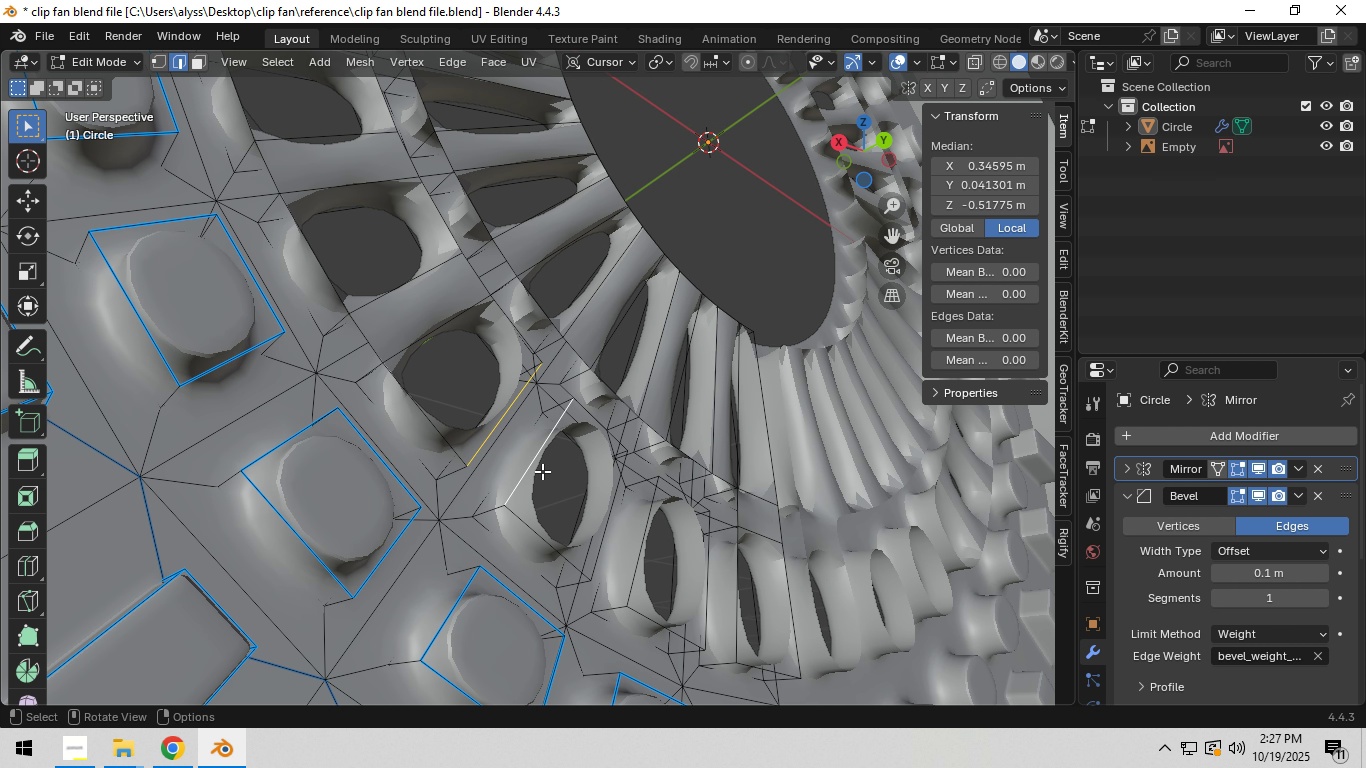 
key(F)
 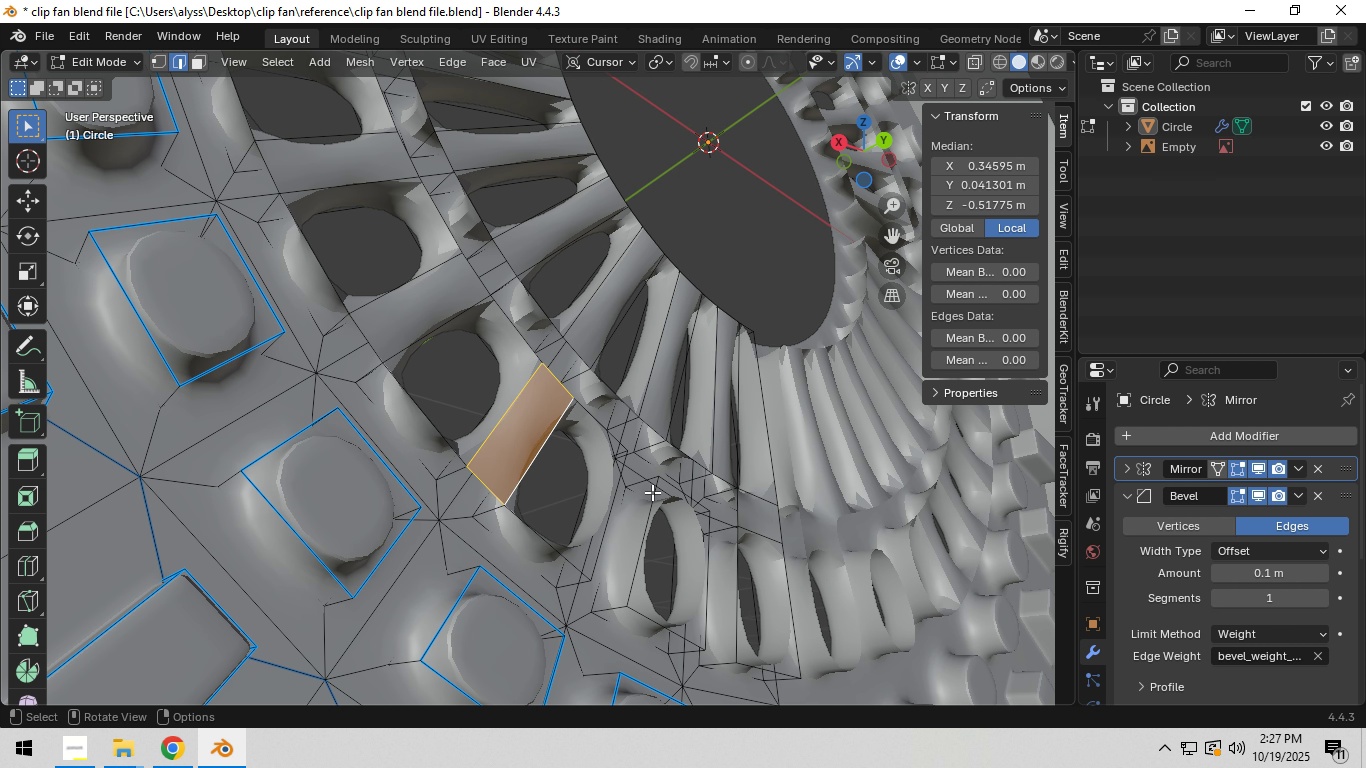 
hold_key(key=ShiftLeft, duration=0.48)
 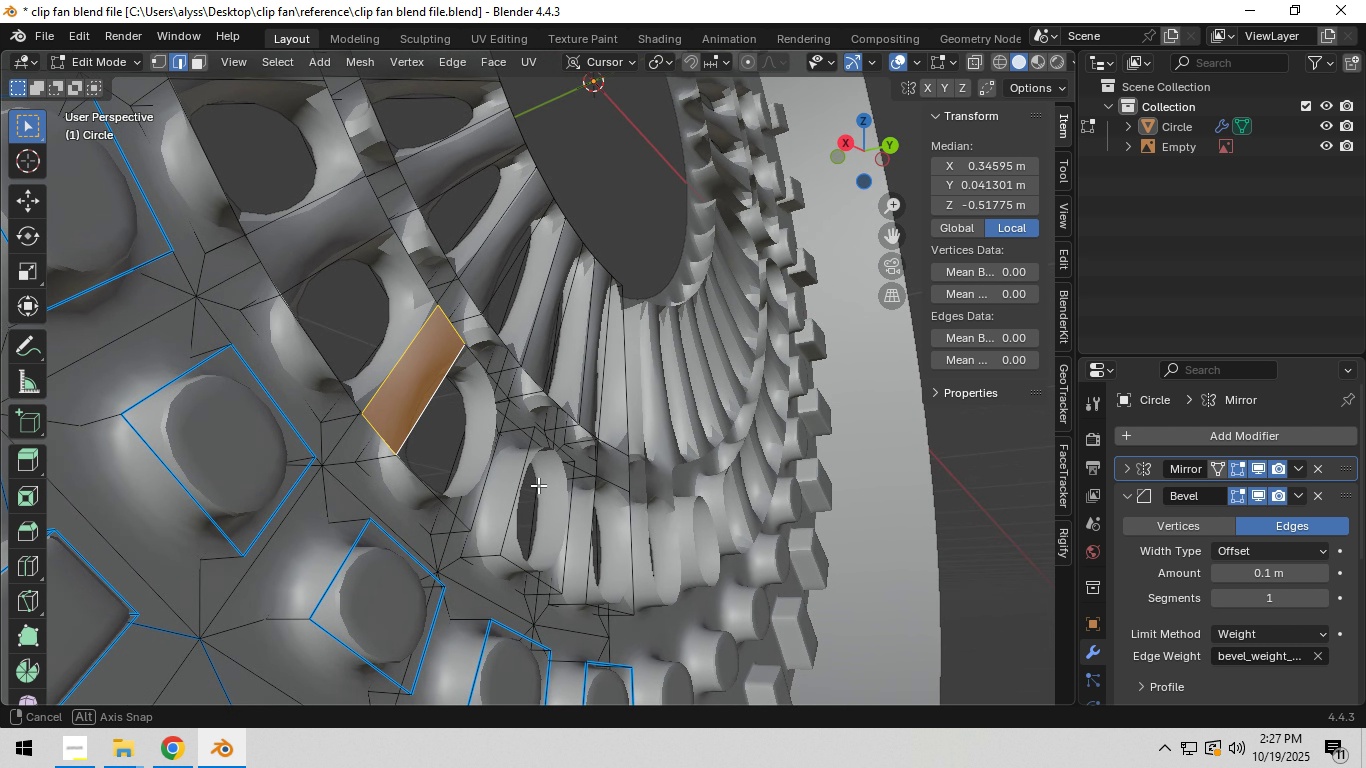 
scroll: coordinate [528, 490], scroll_direction: up, amount: 4.0
 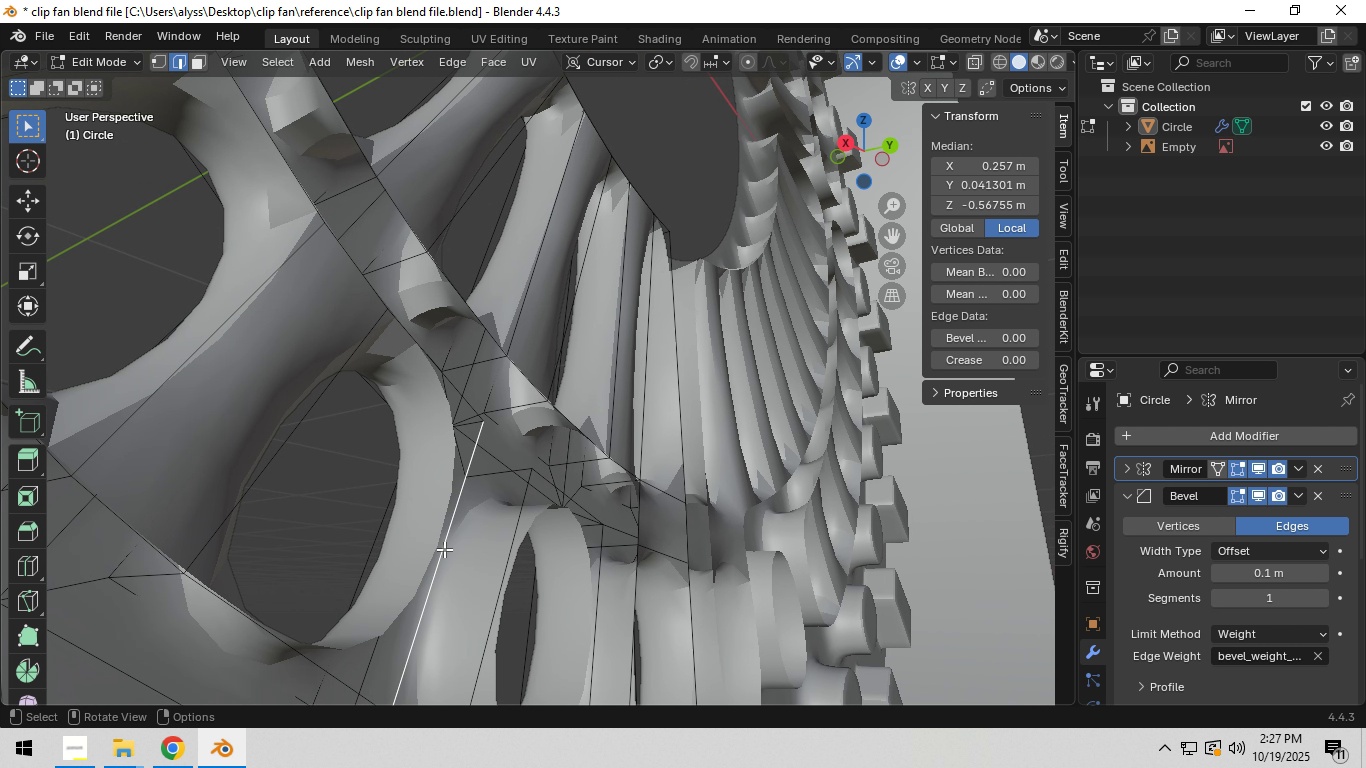 
hold_key(key=ShiftLeft, duration=0.48)
left_click([507, 578])
 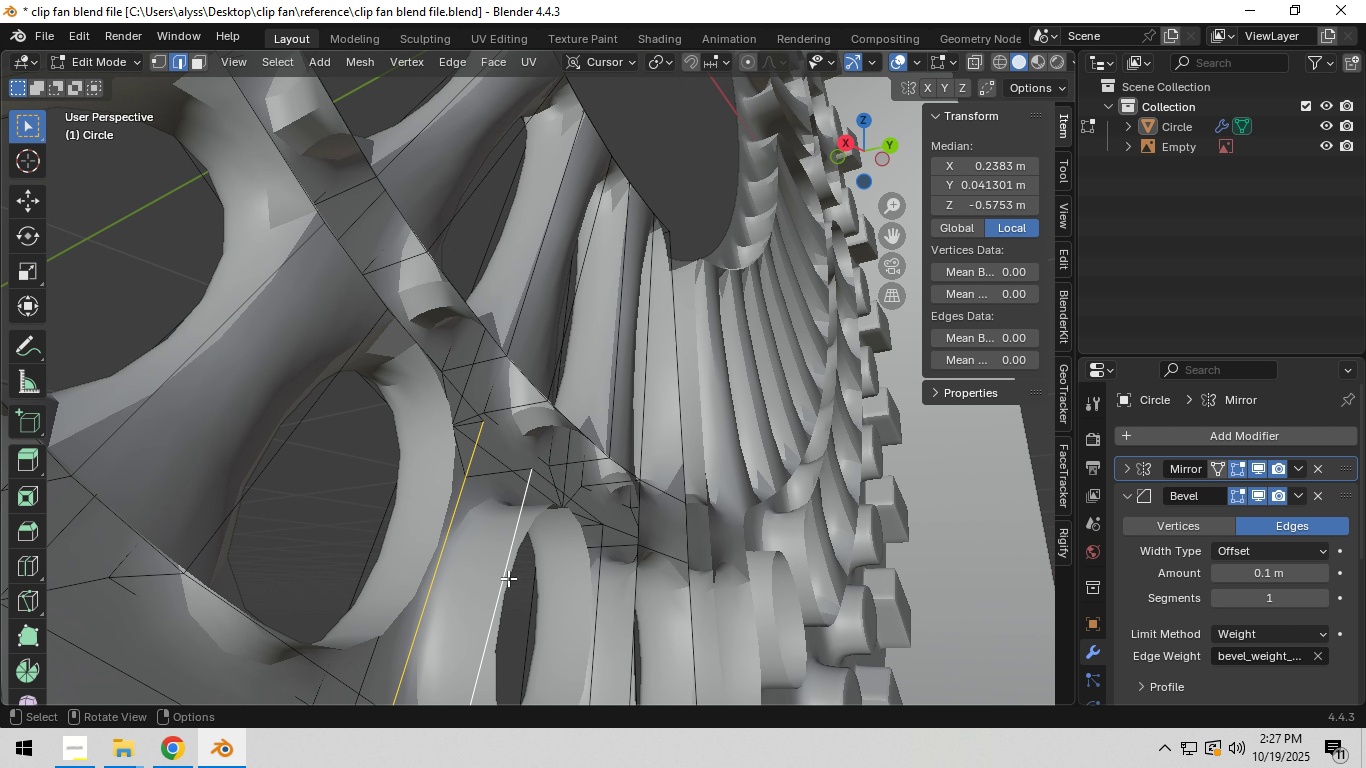 
key(F)
 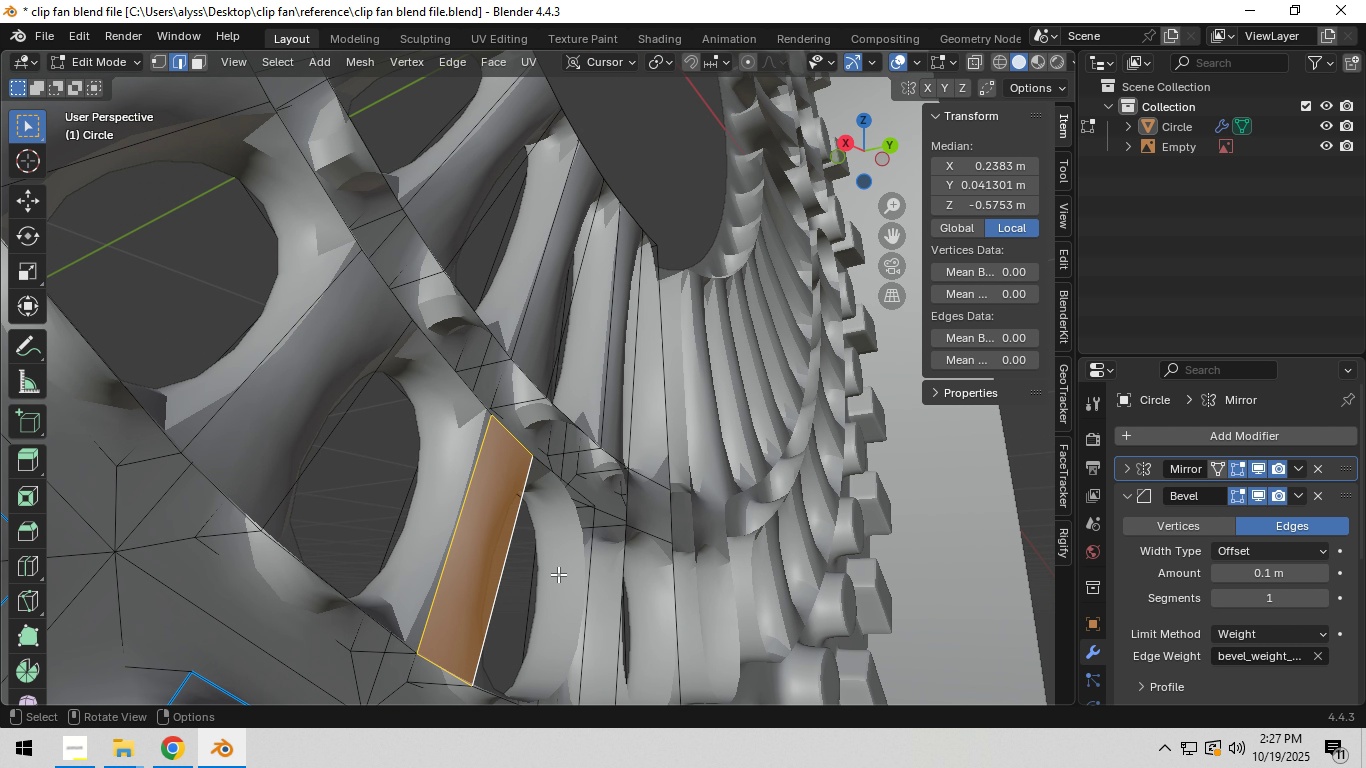 
scroll: coordinate [558, 574], scroll_direction: down, amount: 2.0
 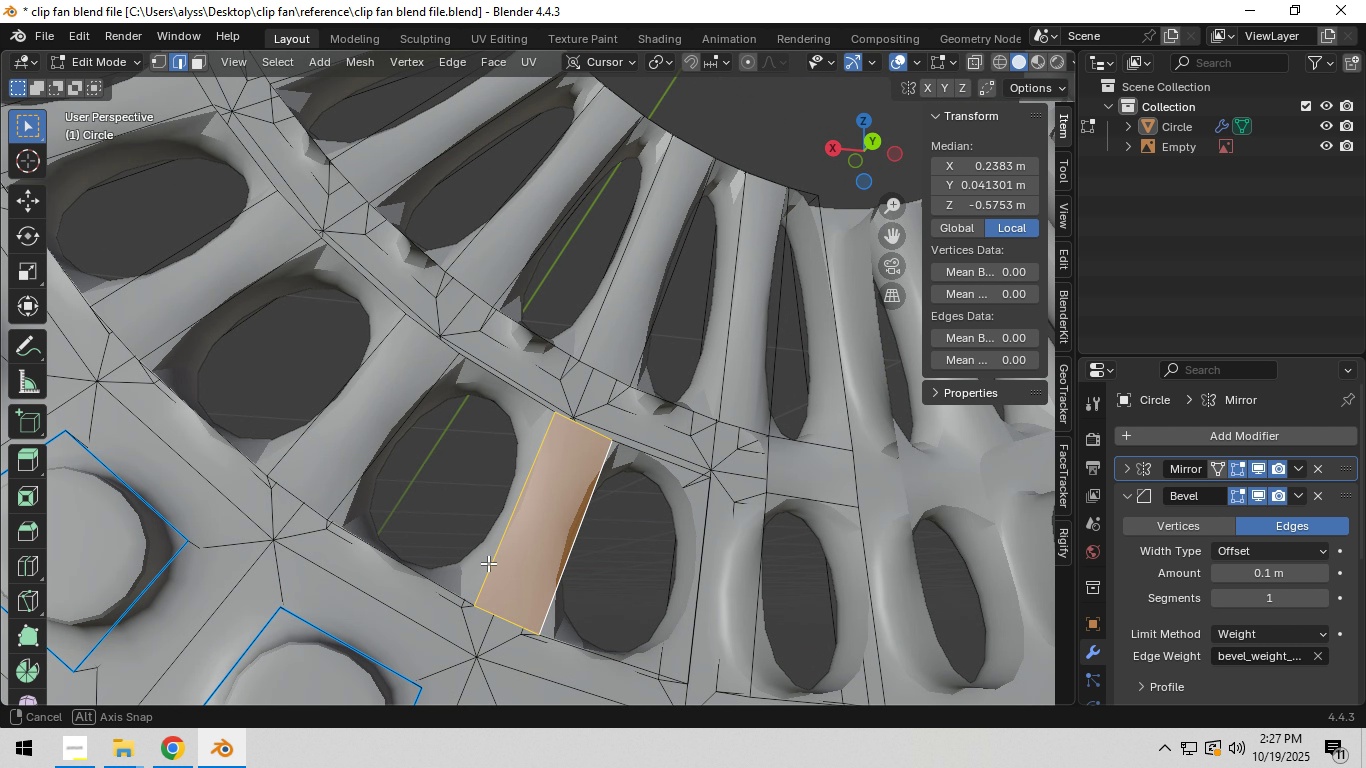 
hold_key(key=ShiftLeft, duration=0.54)
 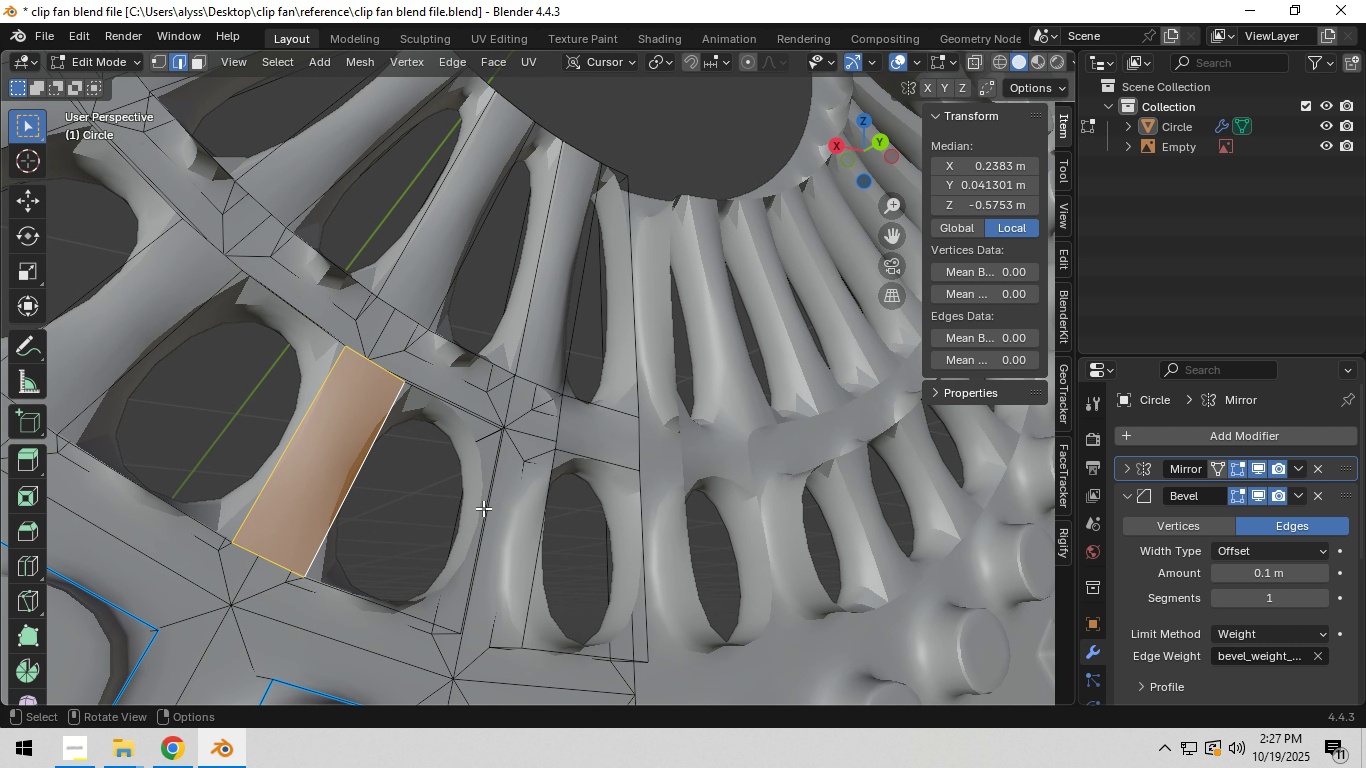 
left_click([482, 508])
 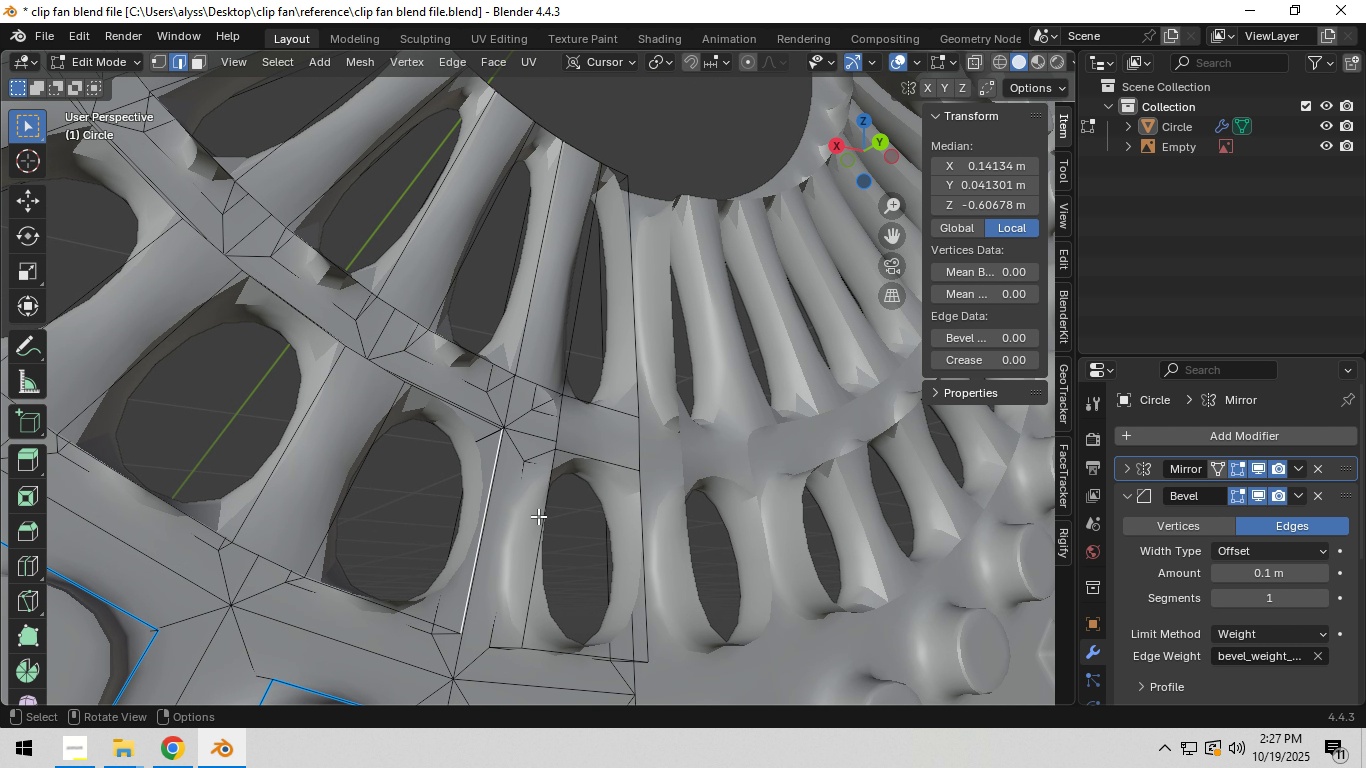 
hold_key(key=ShiftLeft, duration=0.72)
left_click([549, 518])
 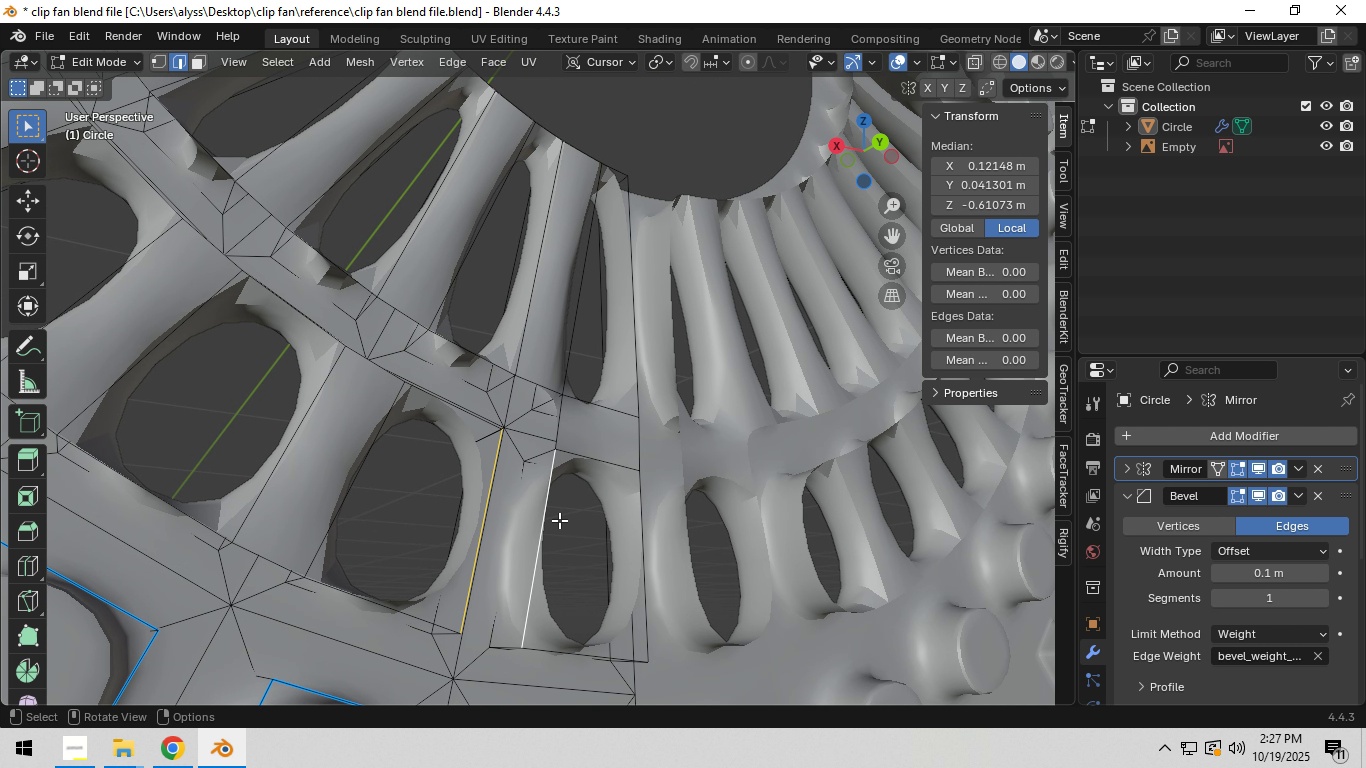 
key(F)
 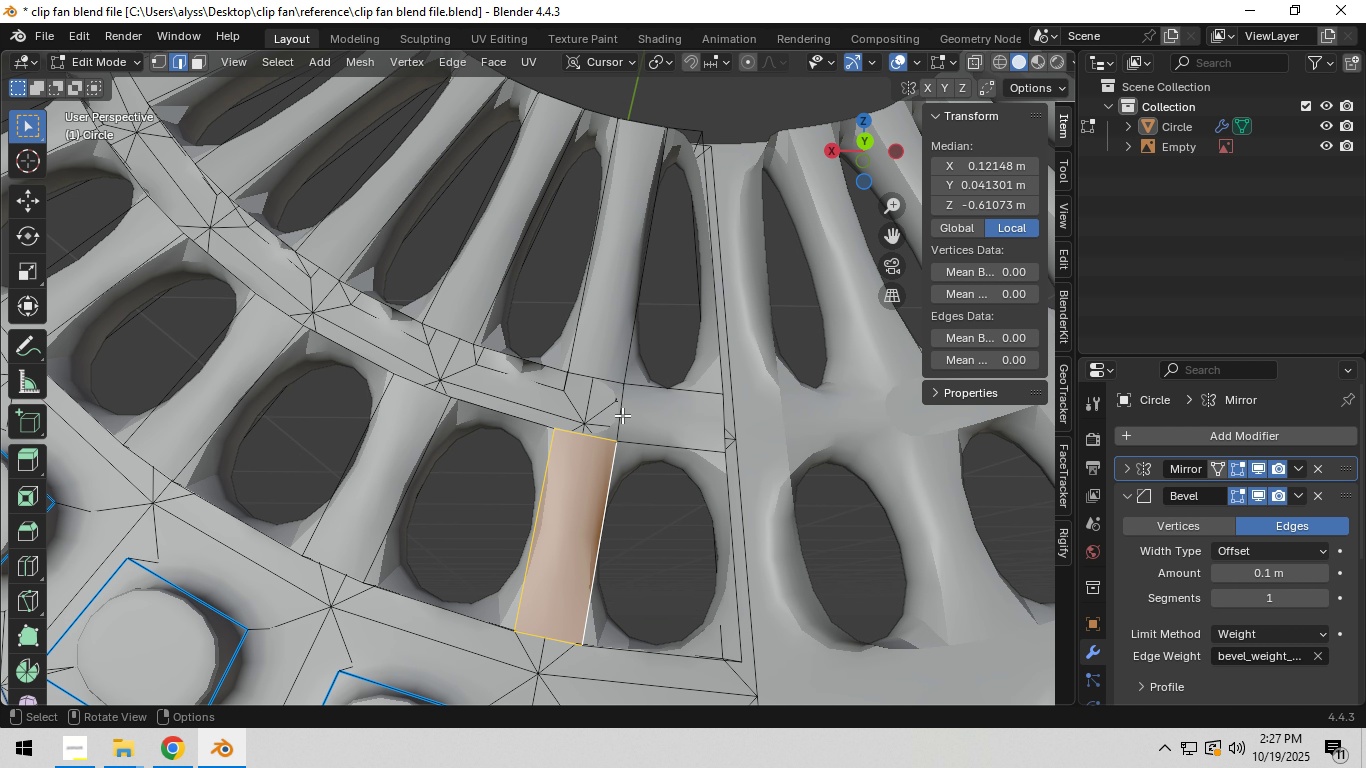 
left_click([627, 409])
 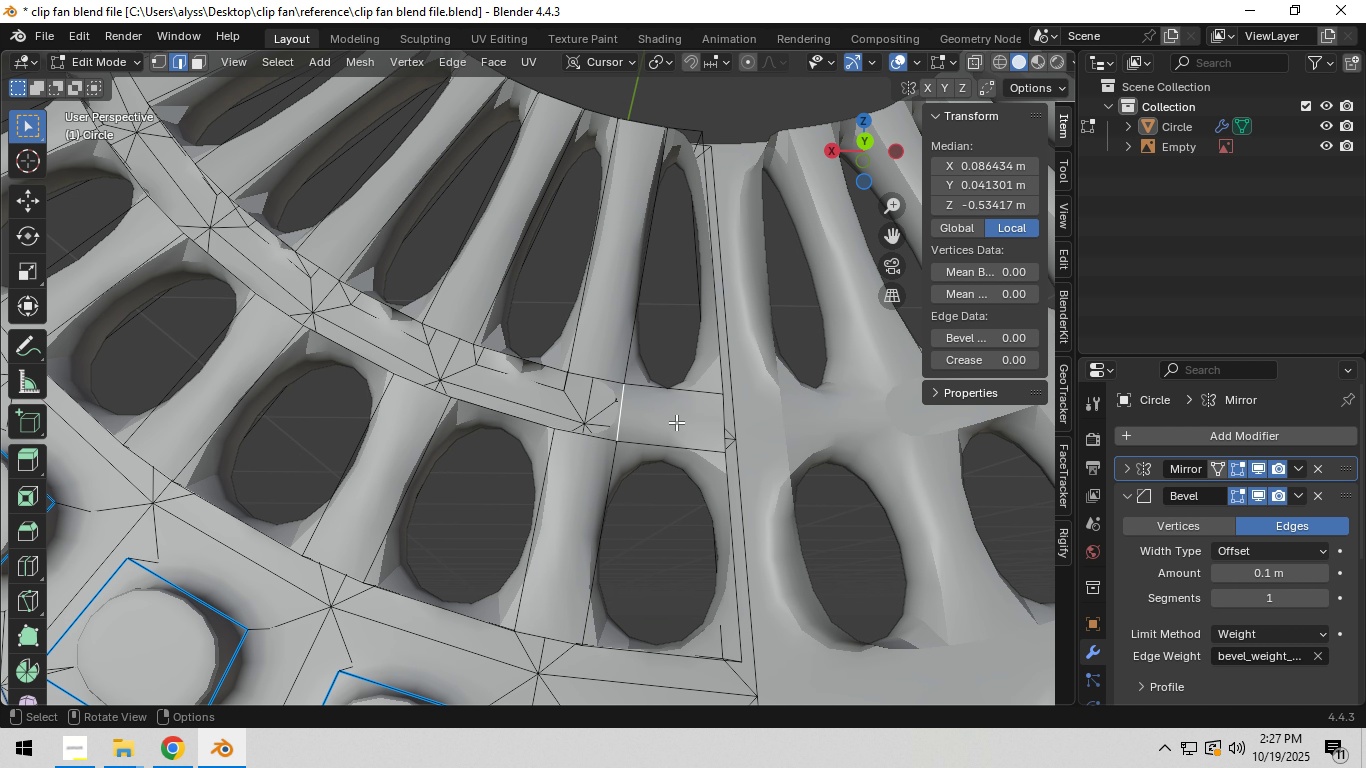 
type(ffffffffffffff)
 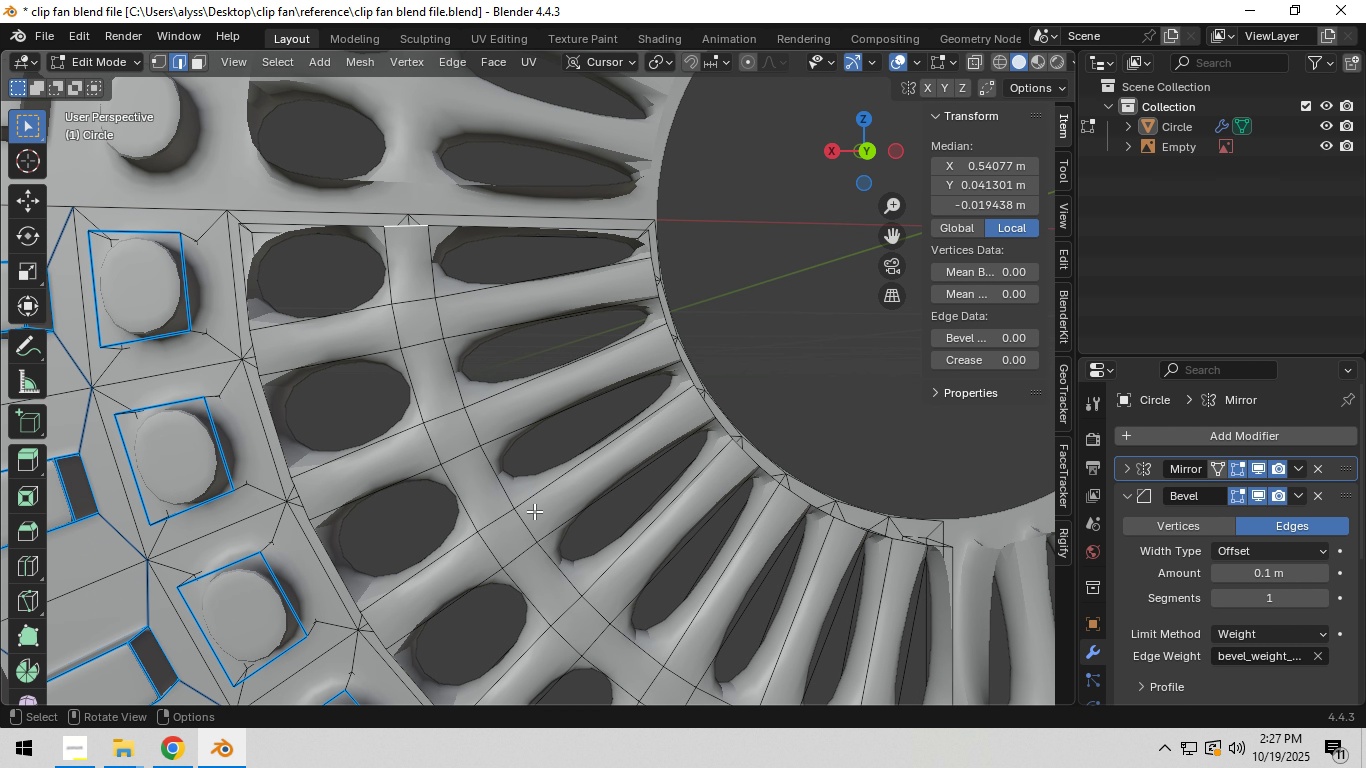 
scroll: coordinate [544, 520], scroll_direction: down, amount: 7.0
 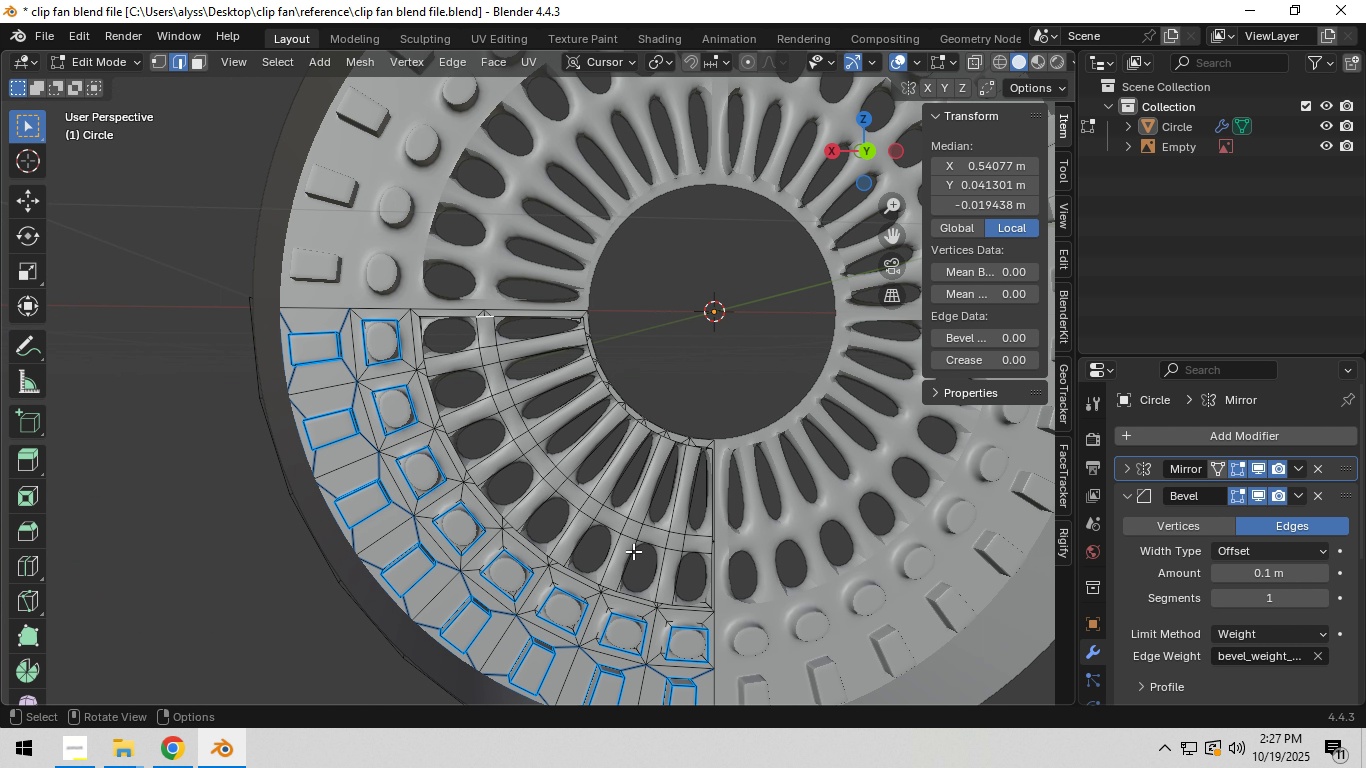 
hold_key(key=ShiftLeft, duration=0.35)
 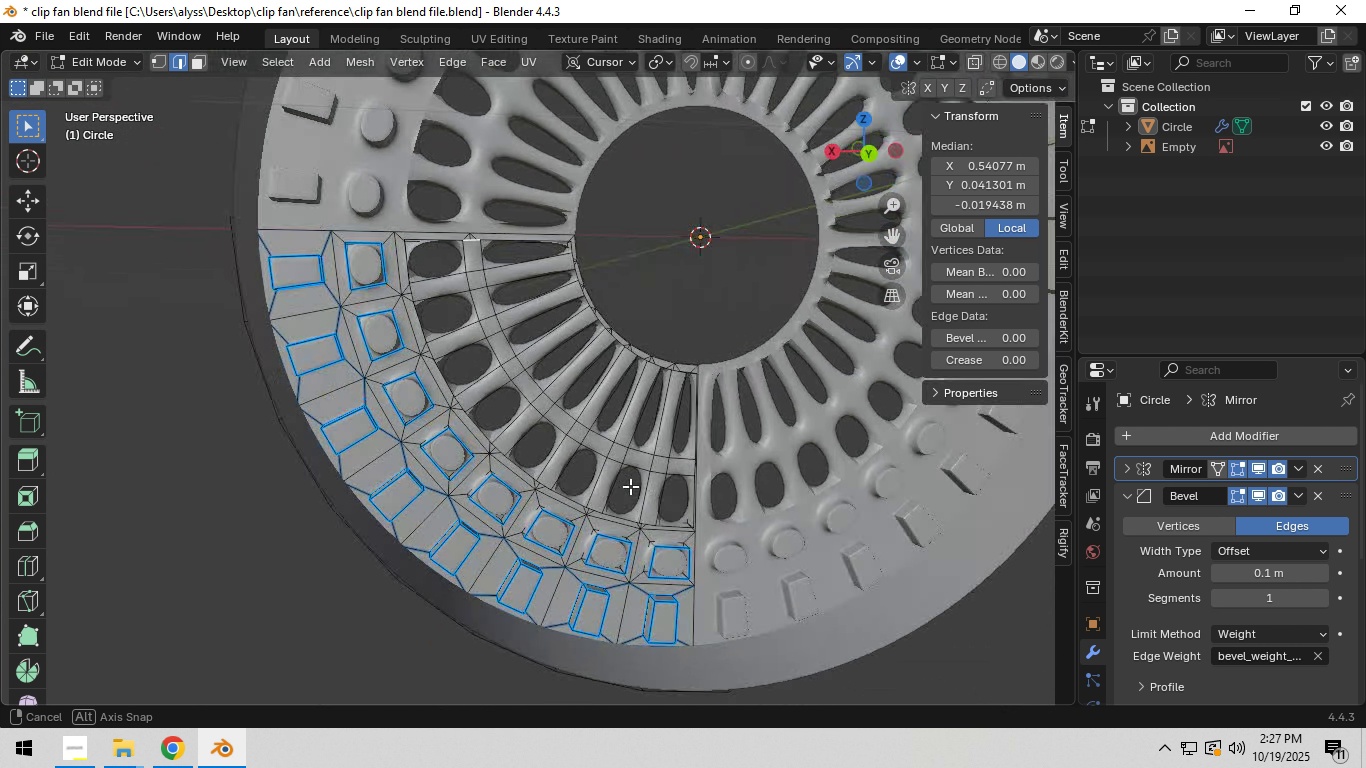 
hold_key(key=ShiftLeft, duration=0.66)
 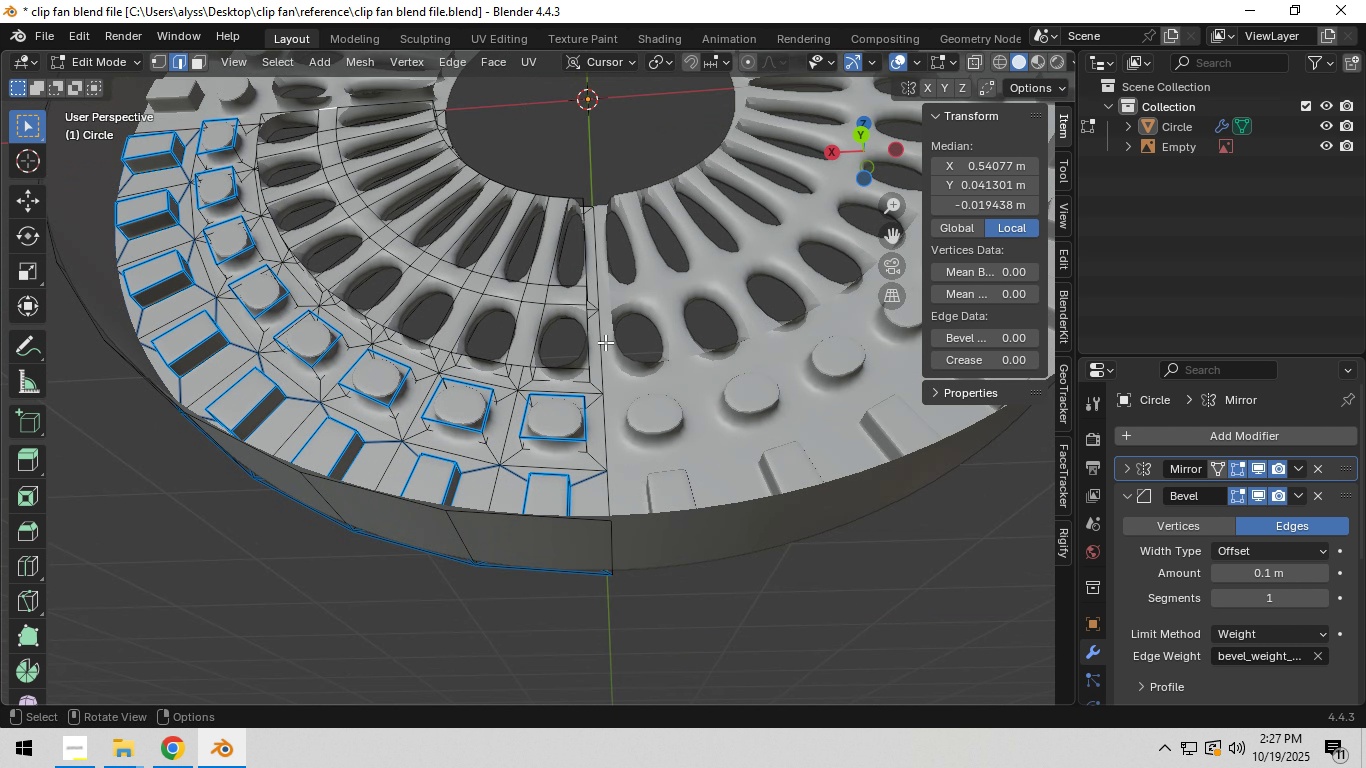 
scroll: coordinate [635, 451], scroll_direction: up, amount: 6.0
 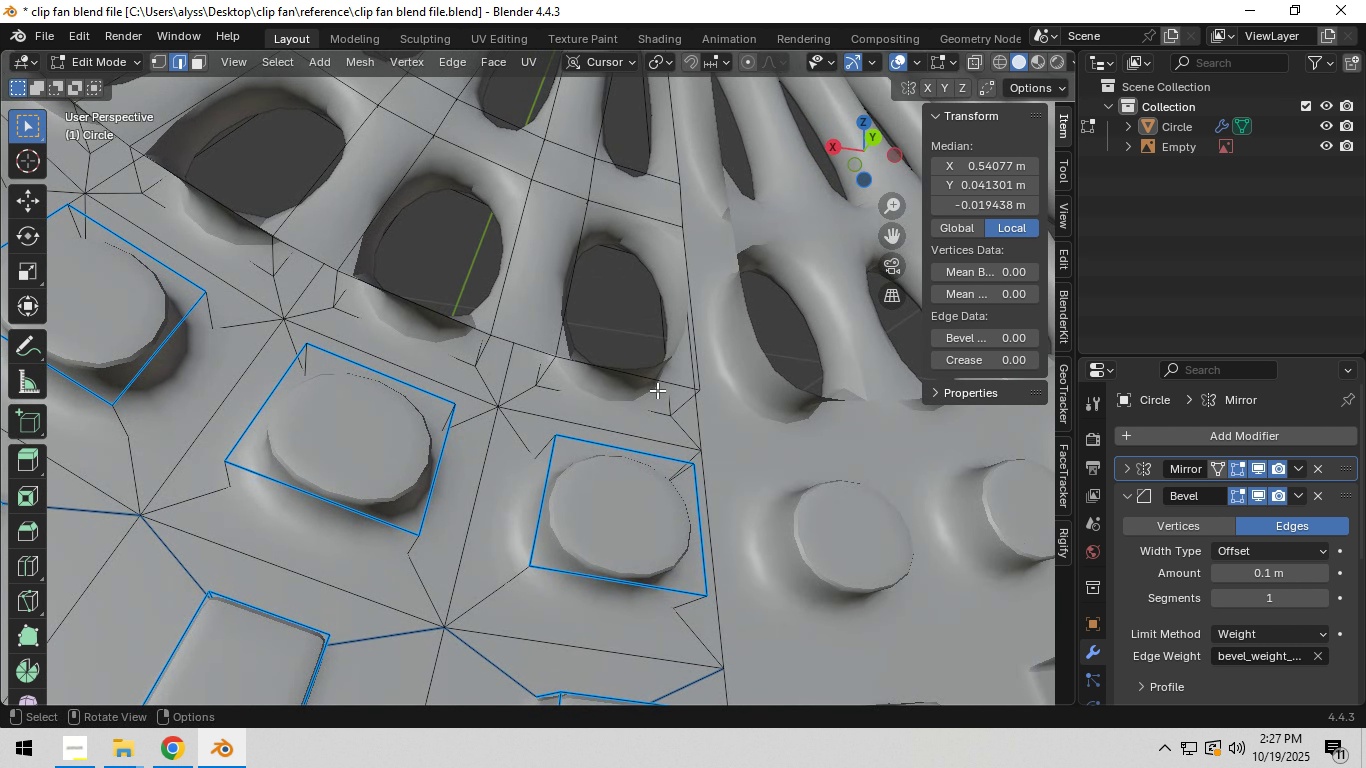 
left_click([657, 381])
 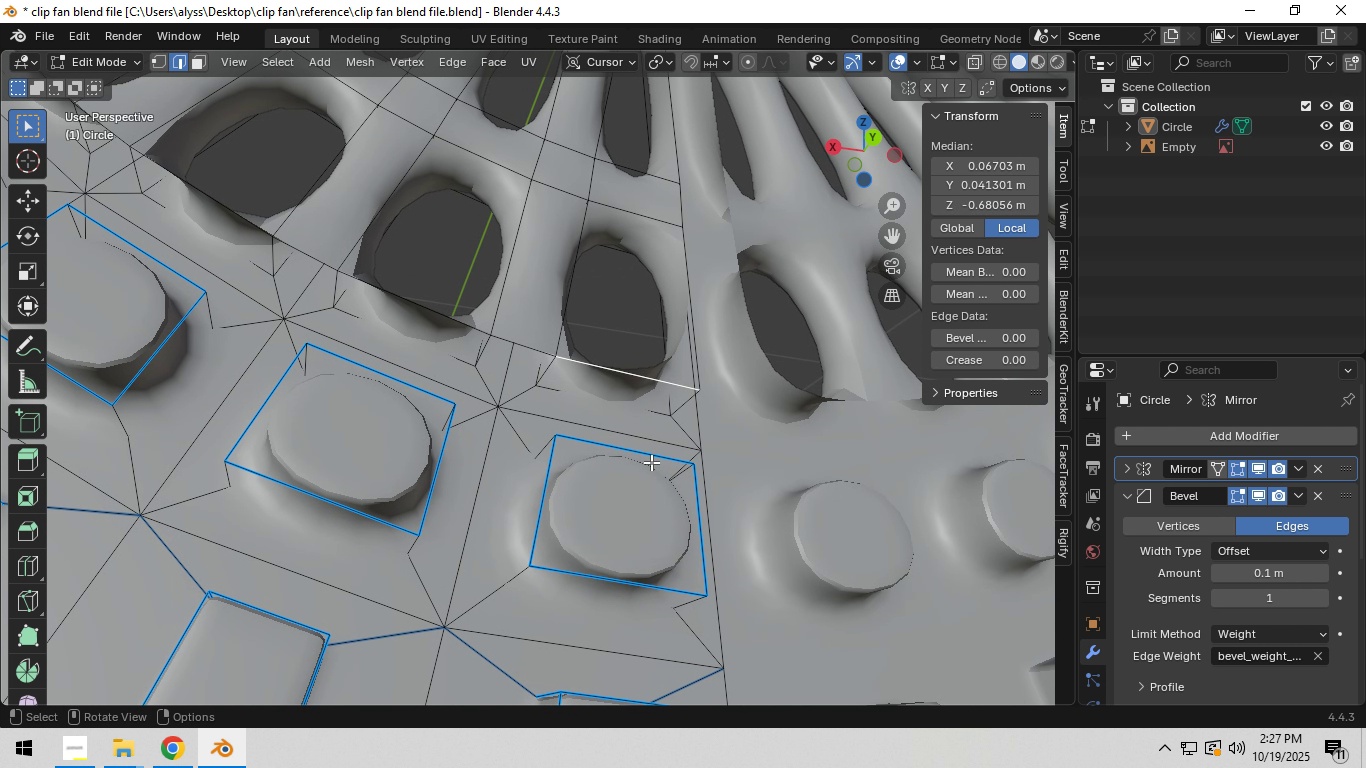 
hold_key(key=ShiftLeft, duration=0.62)
left_click([644, 453])
 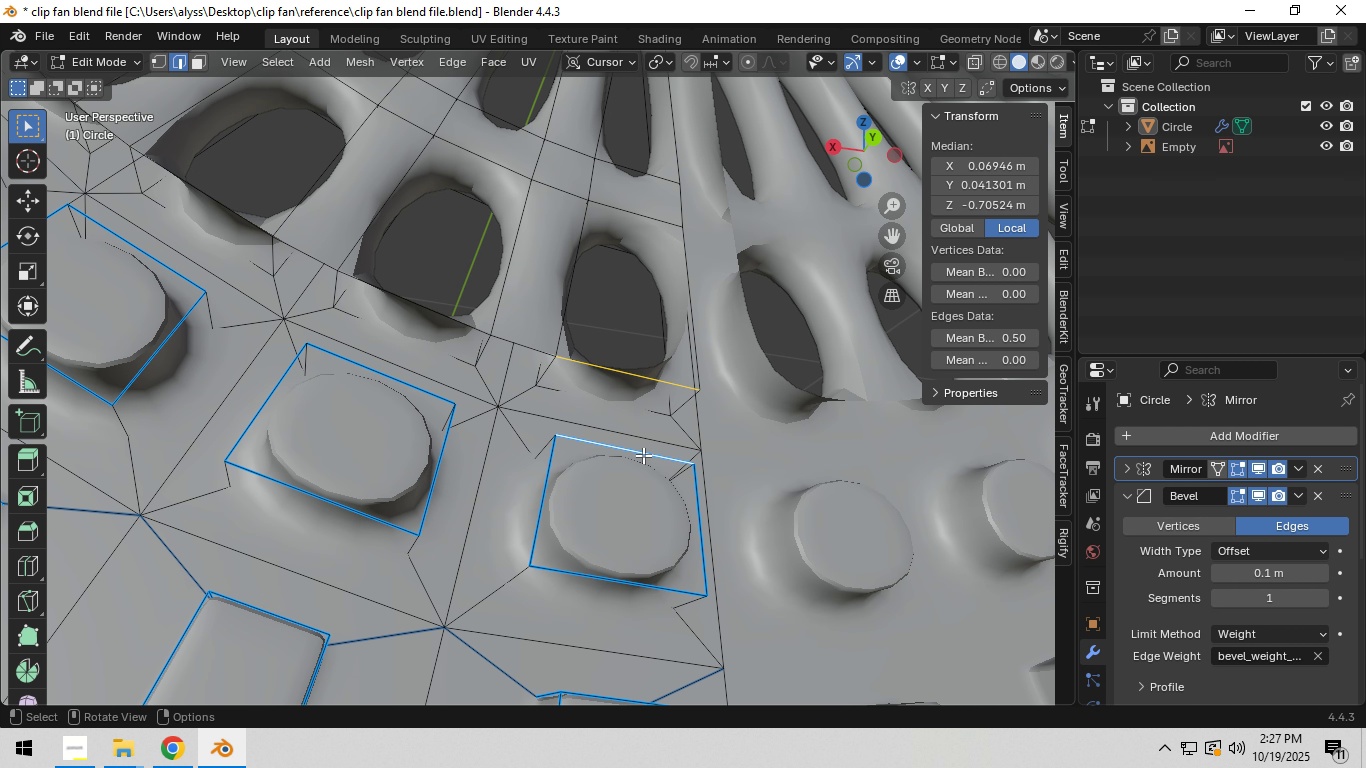 
key(F)
 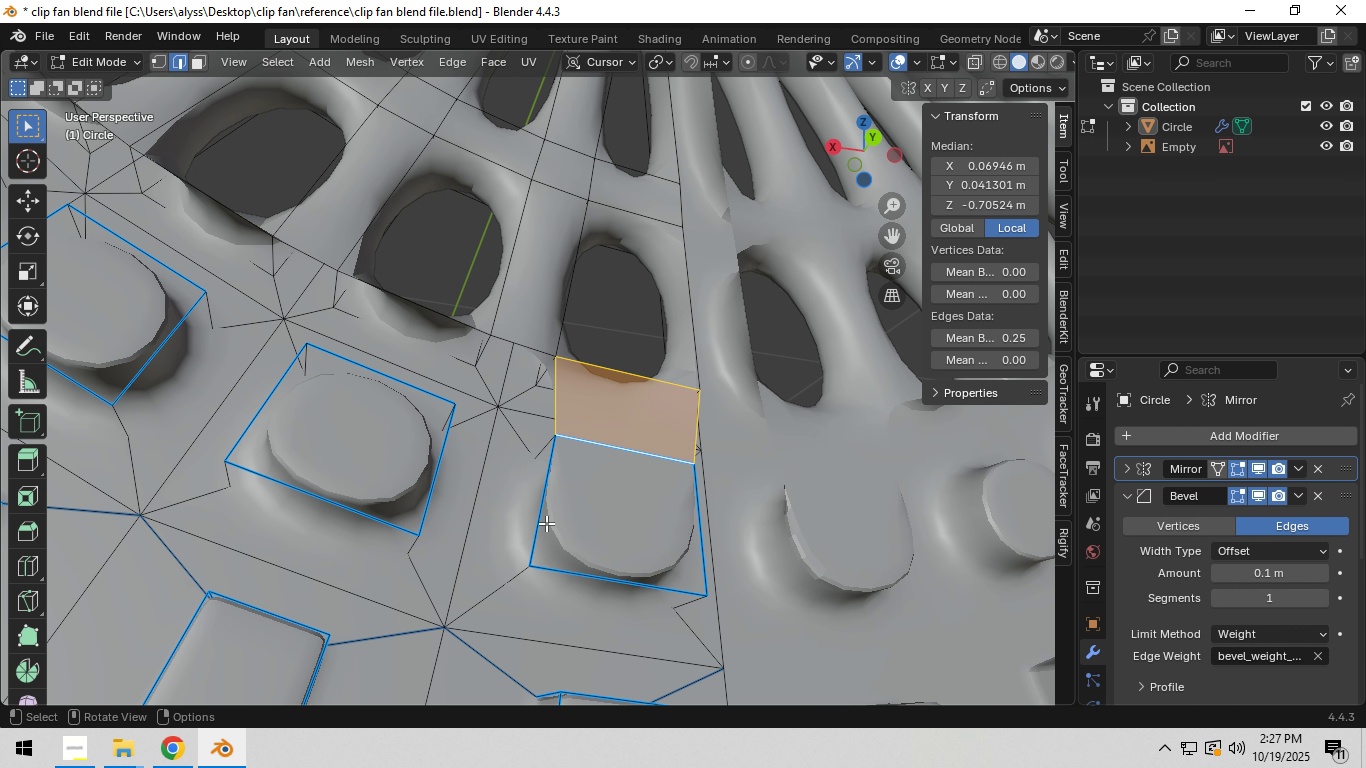 
left_click([545, 523])
 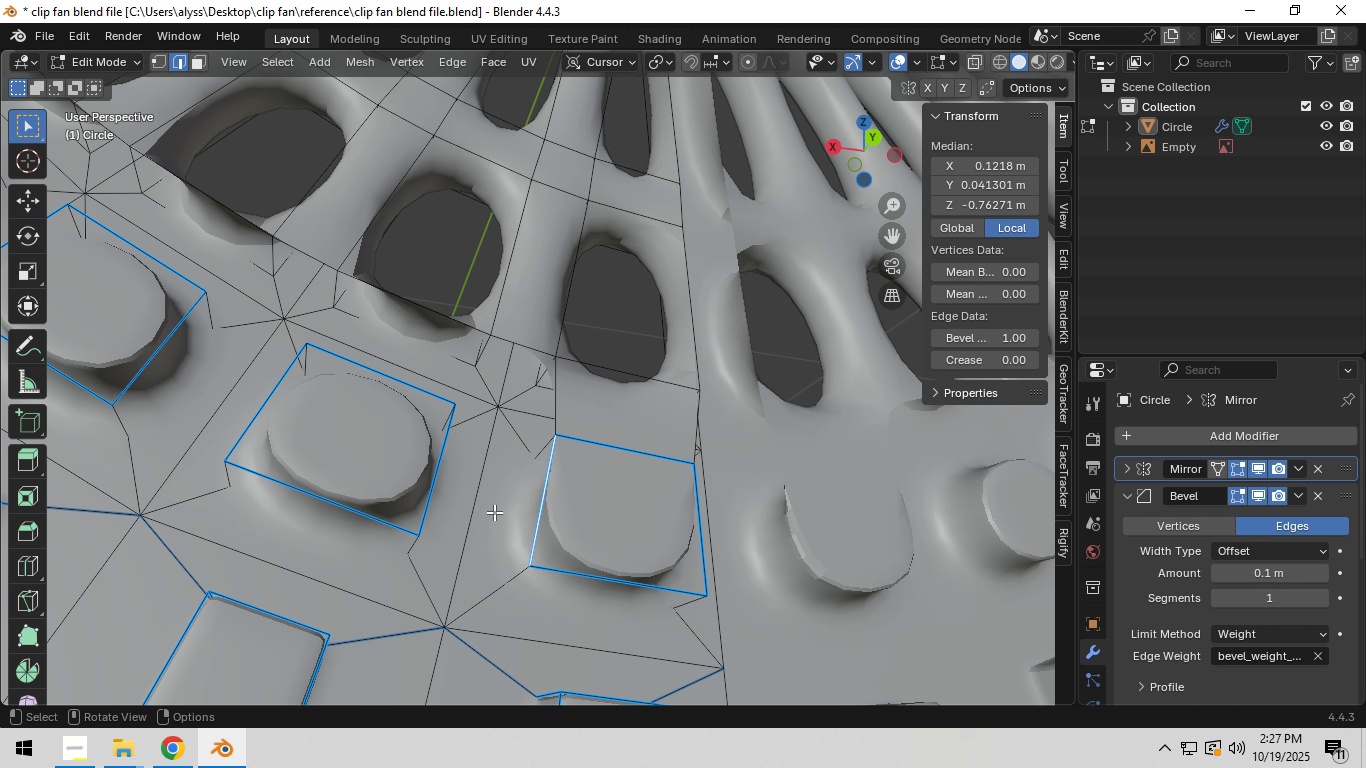 
hold_key(key=ShiftLeft, duration=0.51)
left_click([425, 478])
 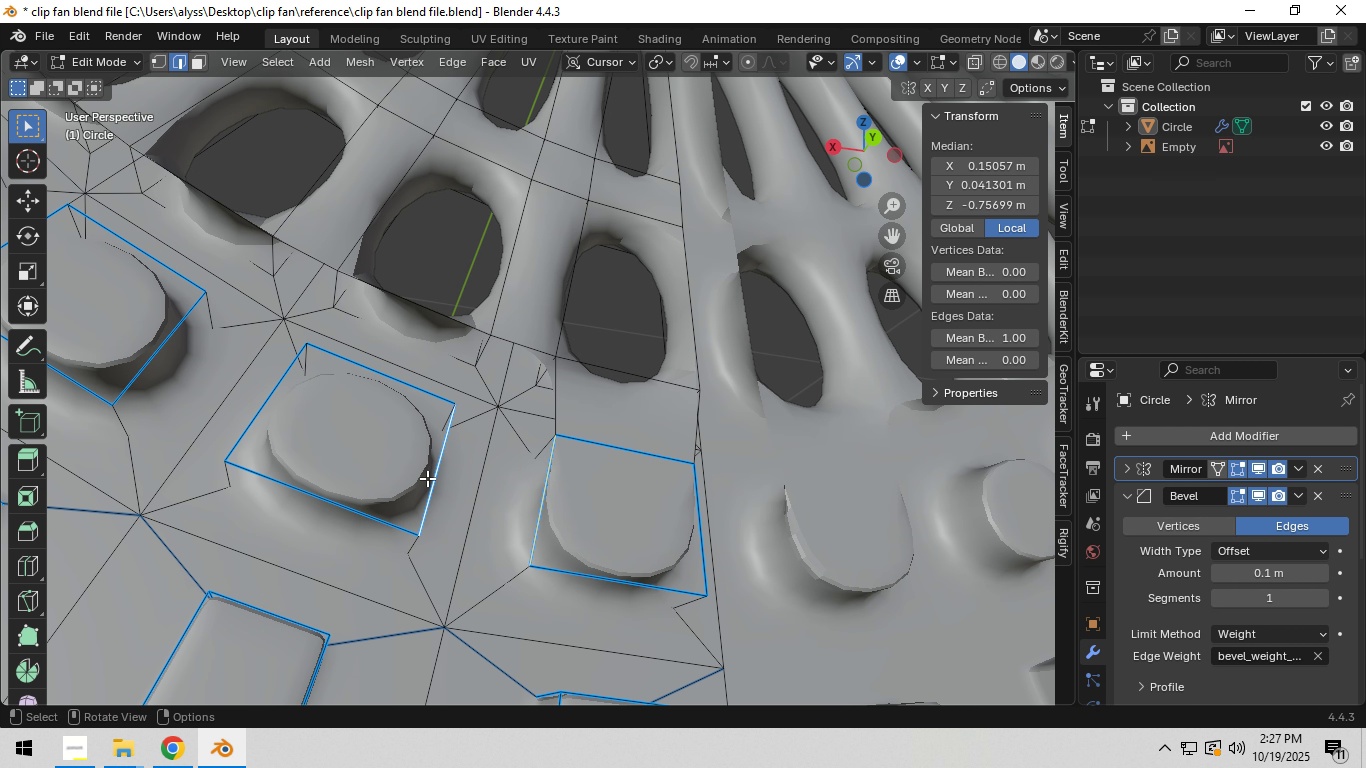 
key(F)
 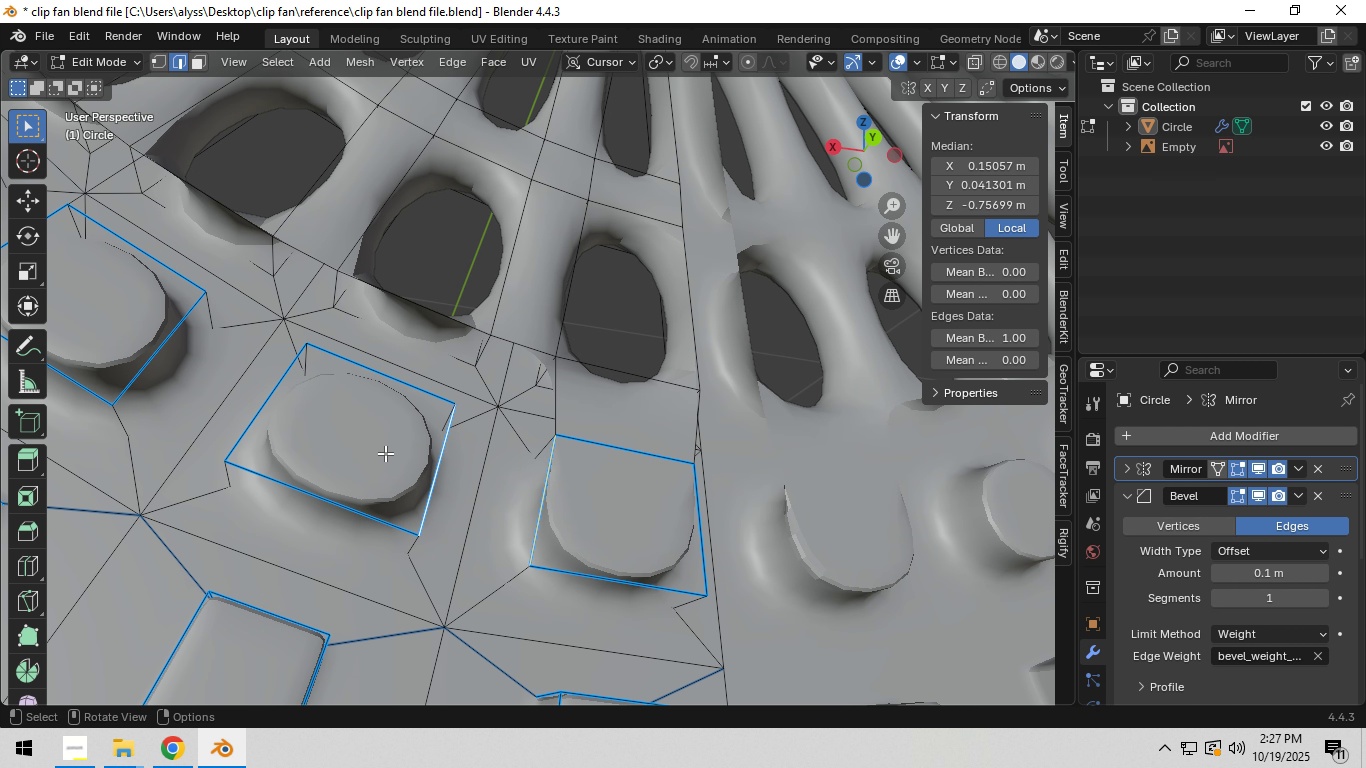 
hold_key(key=ShiftLeft, duration=0.73)
 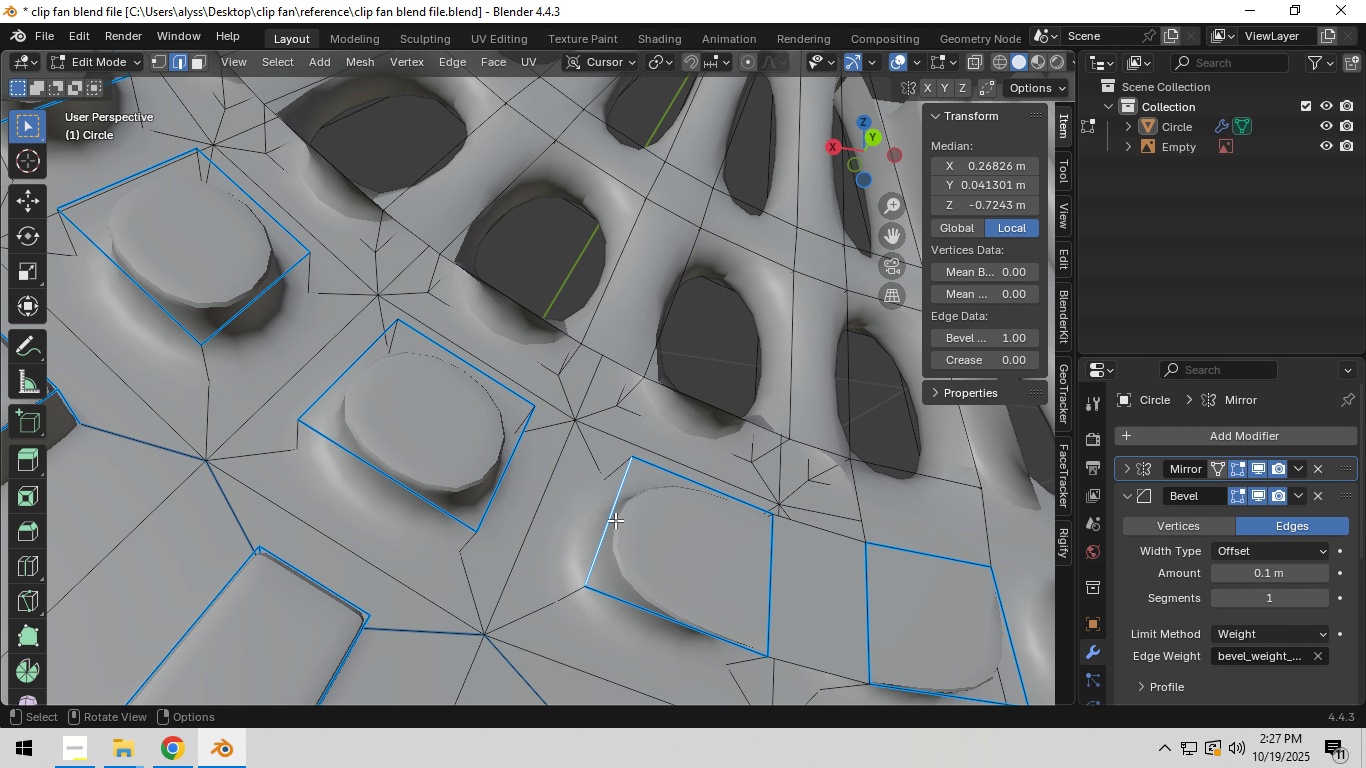 
left_click([615, 520])
 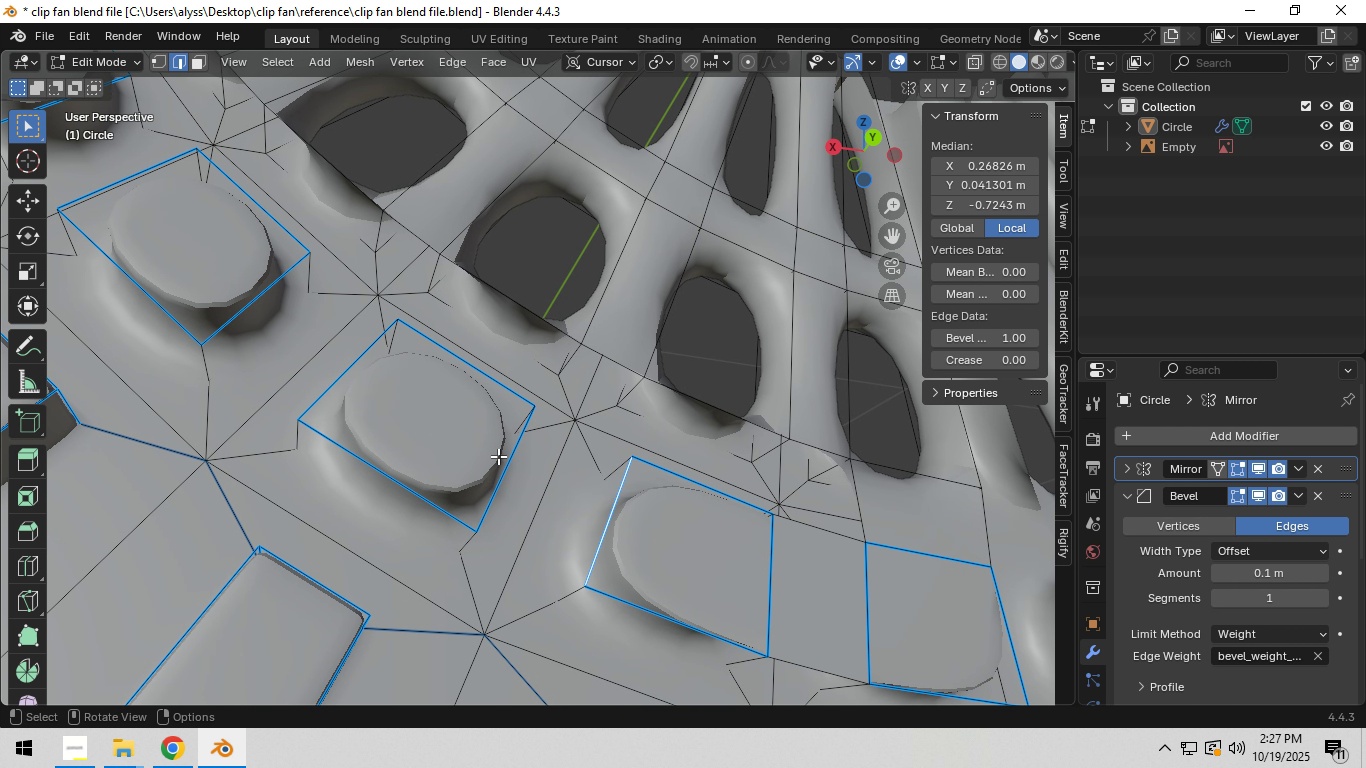 
hold_key(key=ShiftLeft, duration=1.49)
left_click([504, 457])
 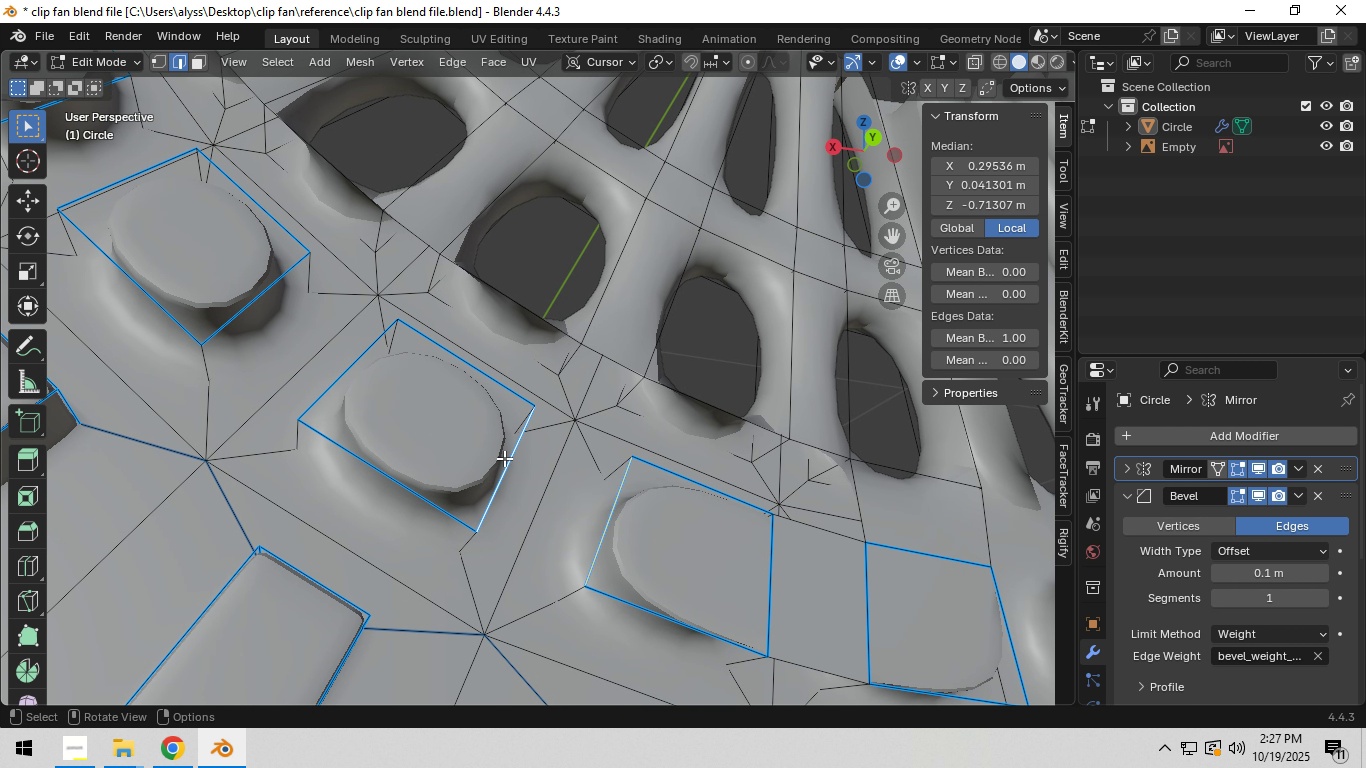 
key(F)
 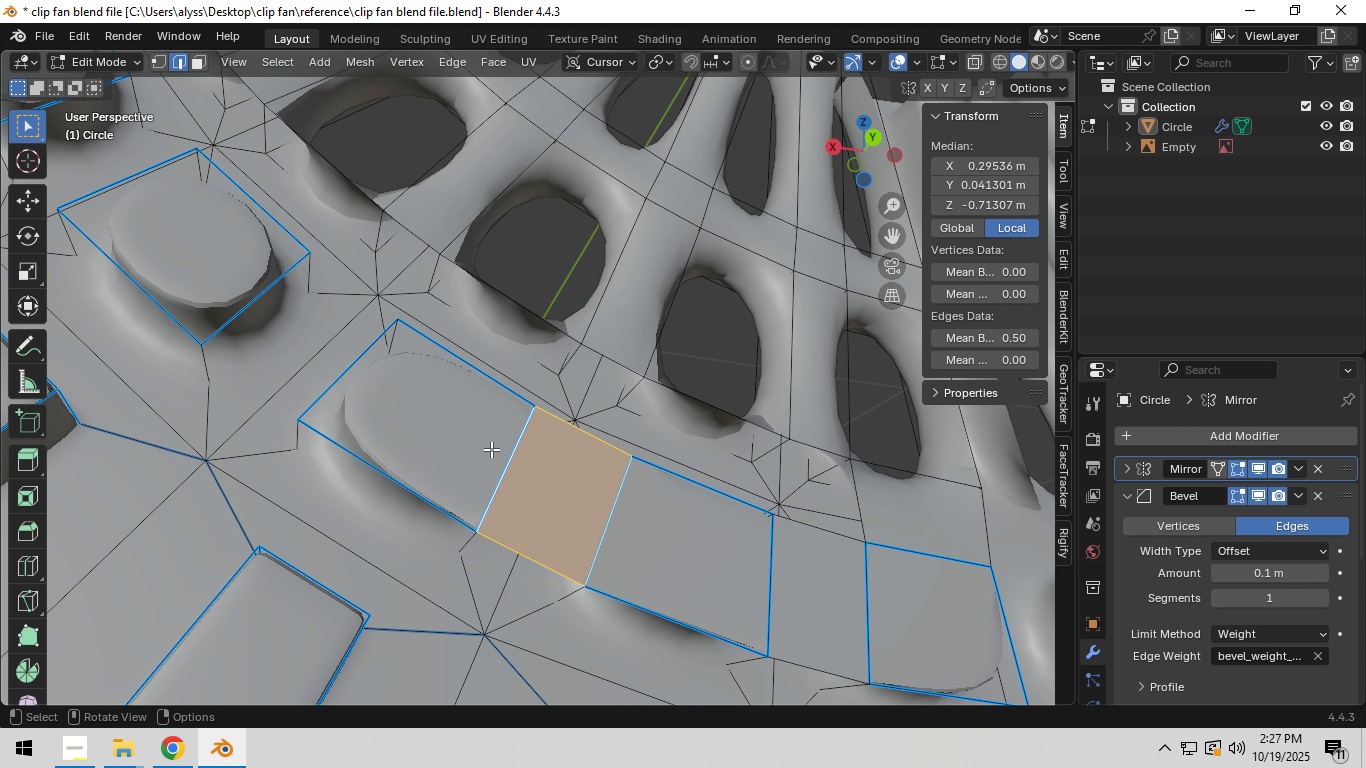 
hold_key(key=ShiftLeft, duration=0.57)
 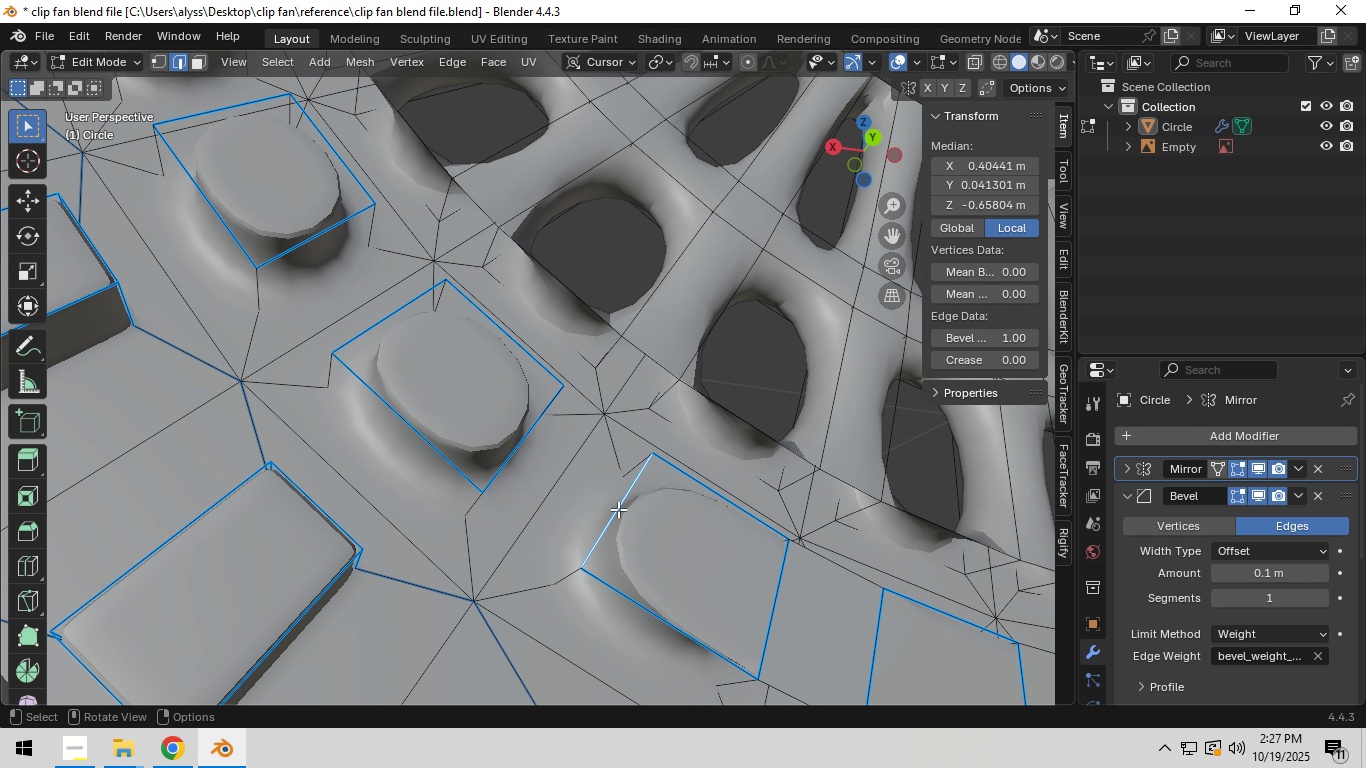 
hold_key(key=ShiftLeft, duration=1.53)
 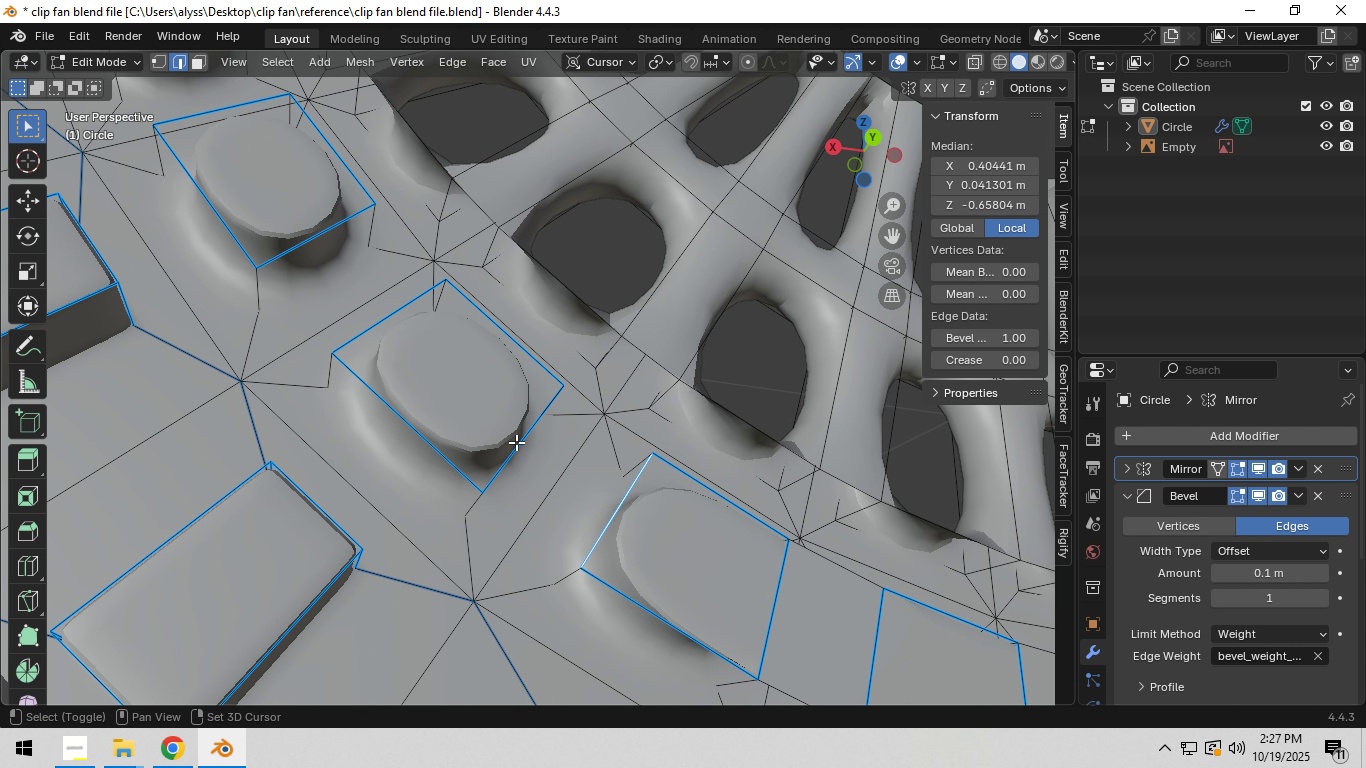 
key(Shift+ShiftLeft)
 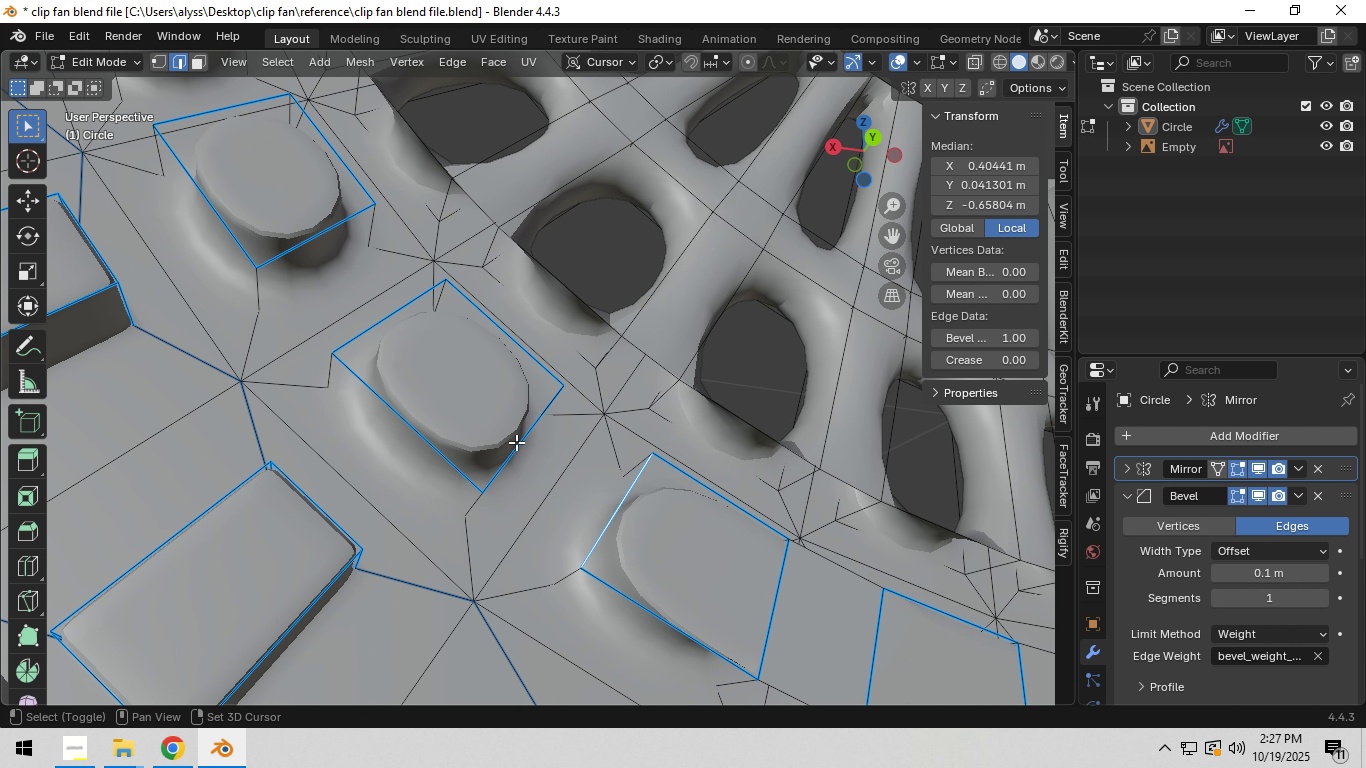 
key(Shift+ShiftLeft)
 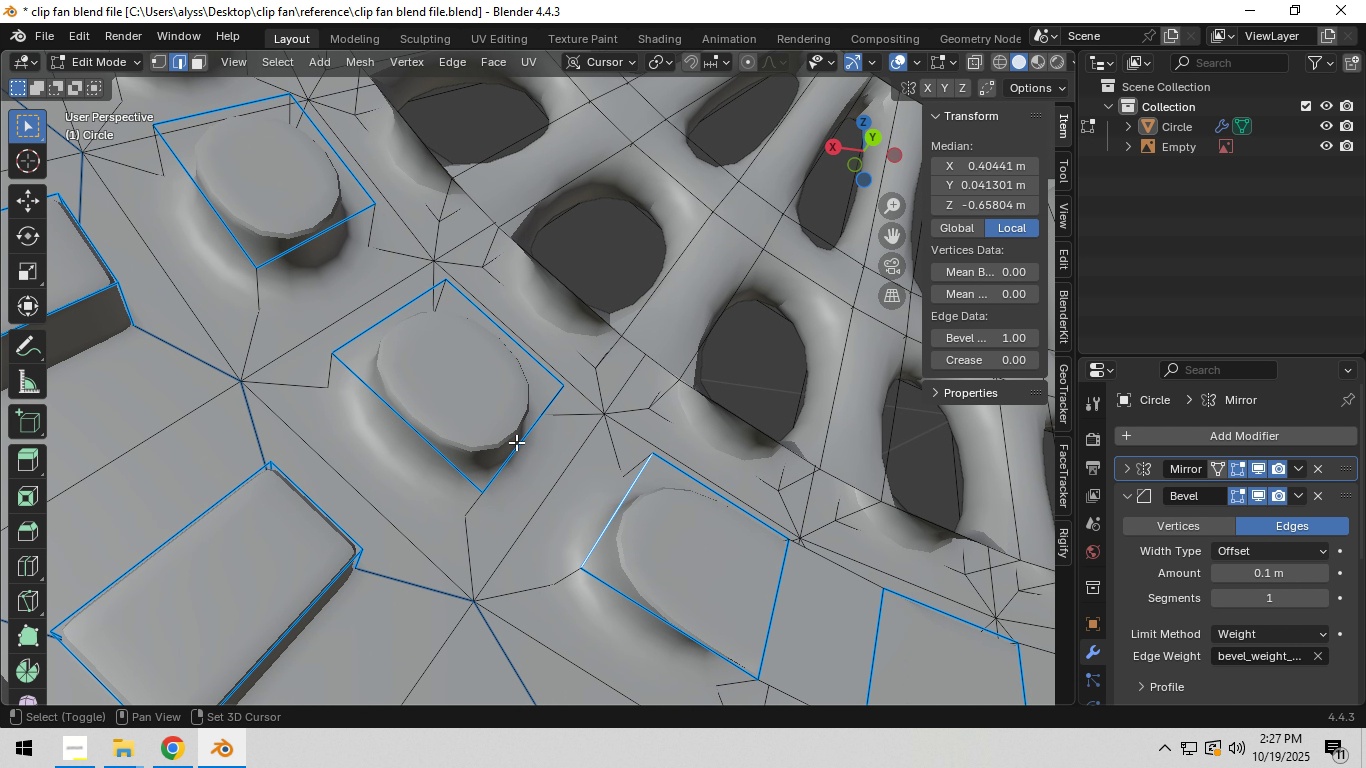 
key(Shift+ShiftLeft)
 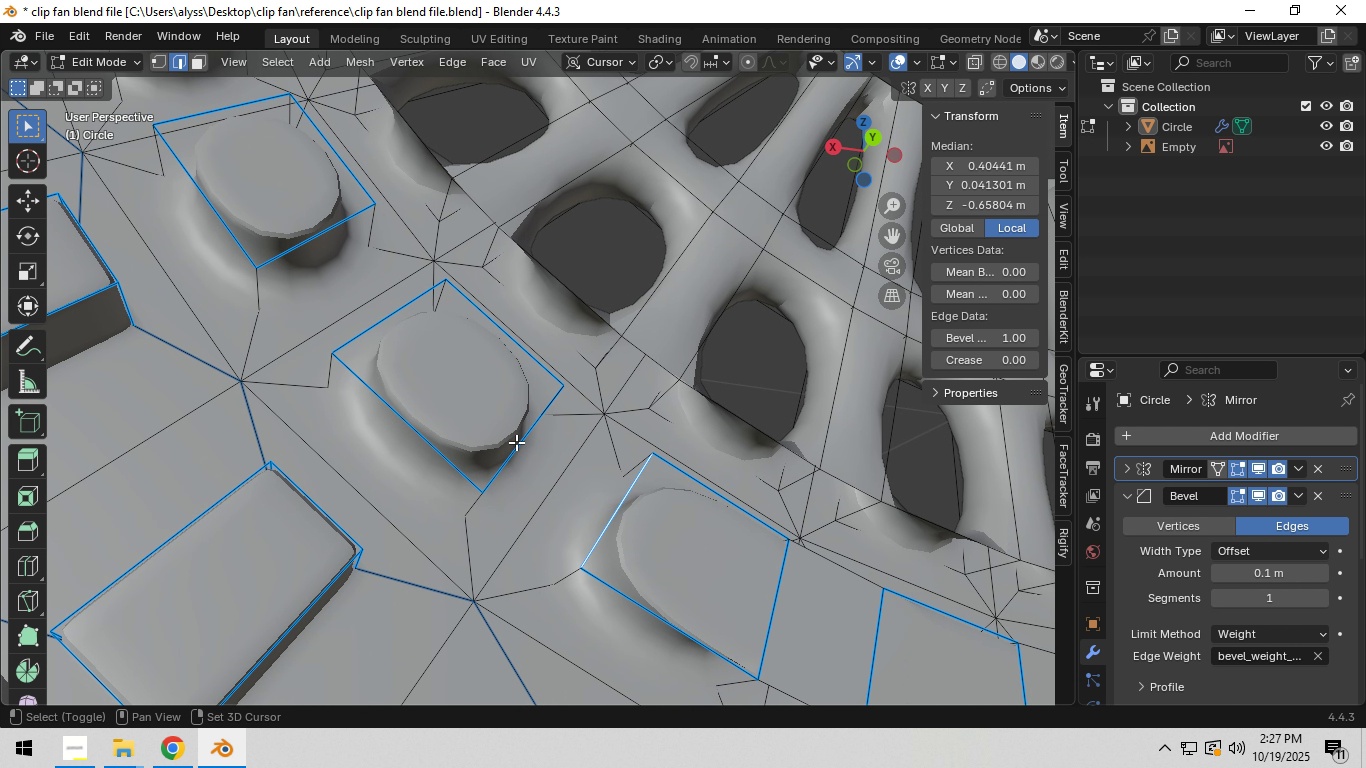 
key(Shift+ShiftLeft)
 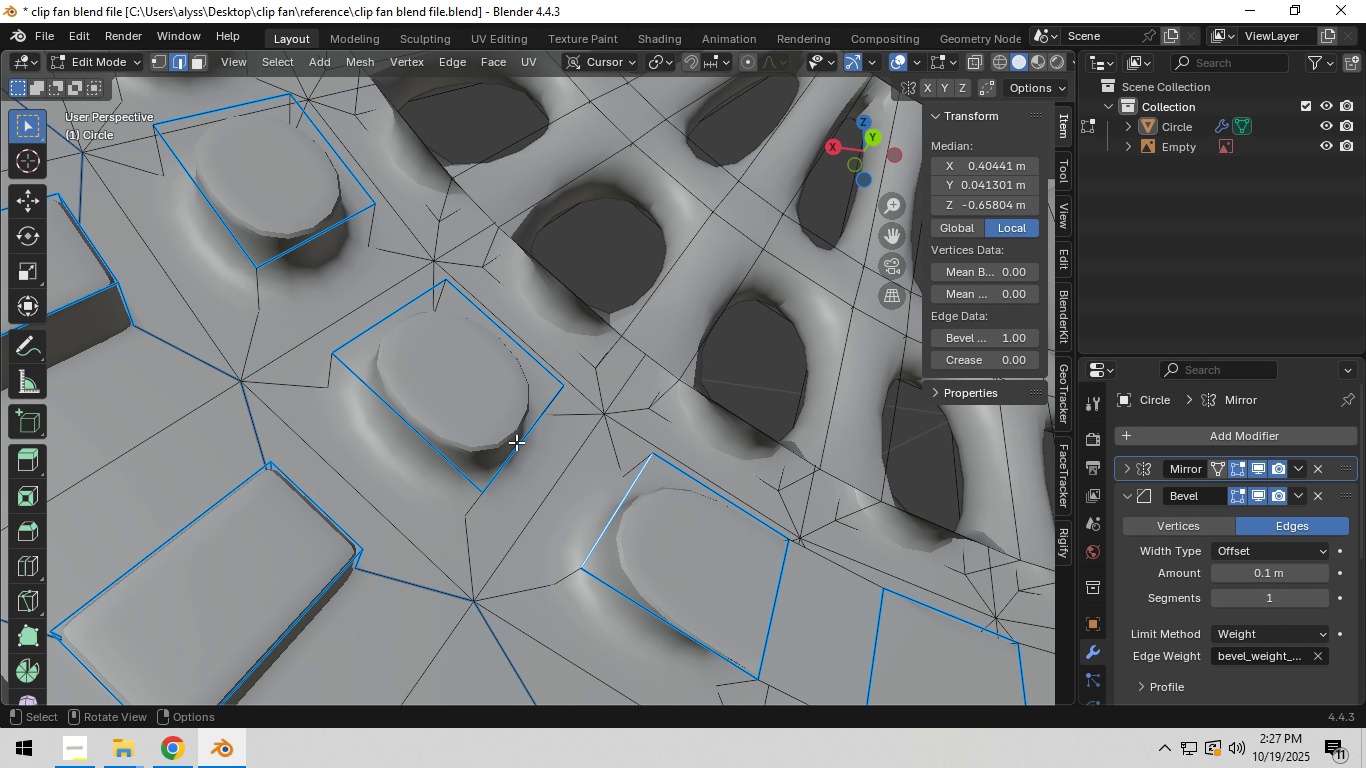 
key(Shift+ShiftLeft)
 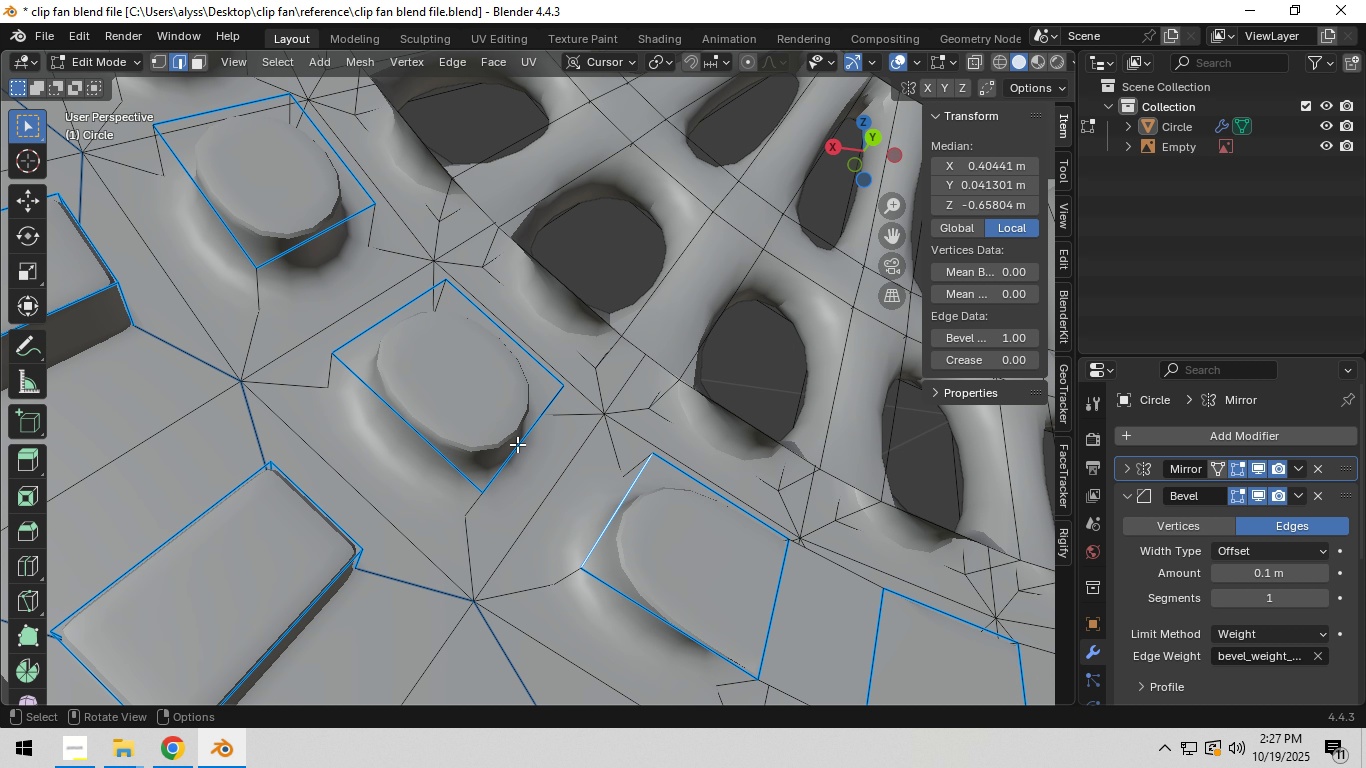 
scroll: coordinate [416, 466], scroll_direction: down, amount: 4.0
 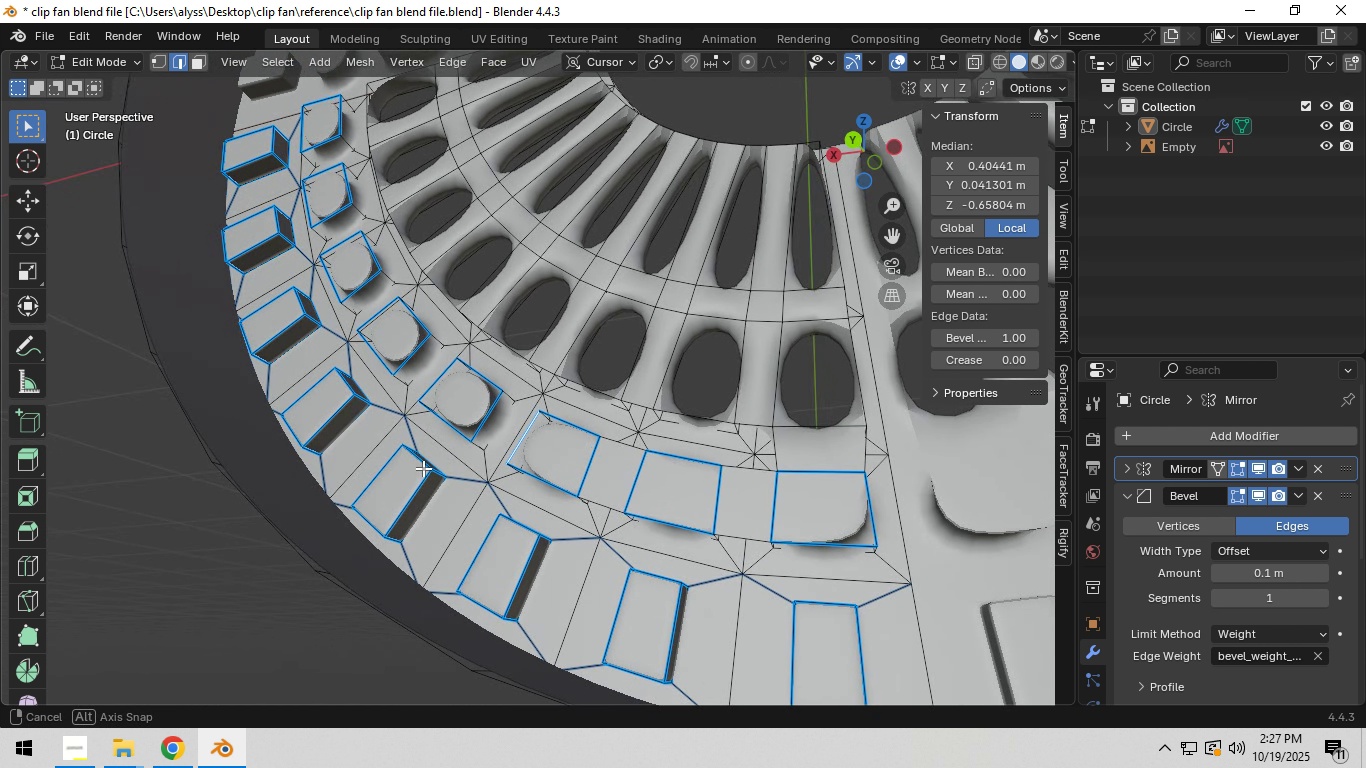 
hold_key(key=ShiftLeft, duration=0.54)
 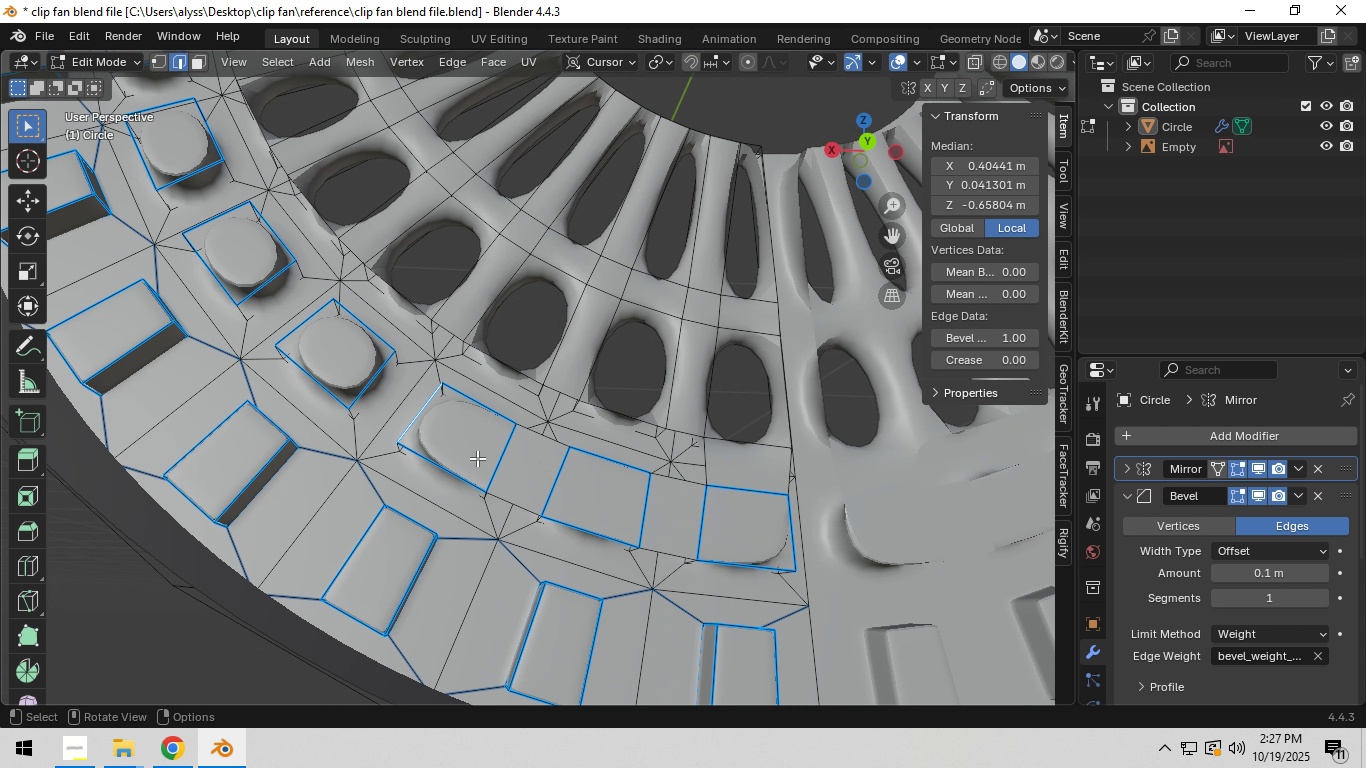 
scroll: coordinate [477, 458], scroll_direction: up, amount: 1.0
 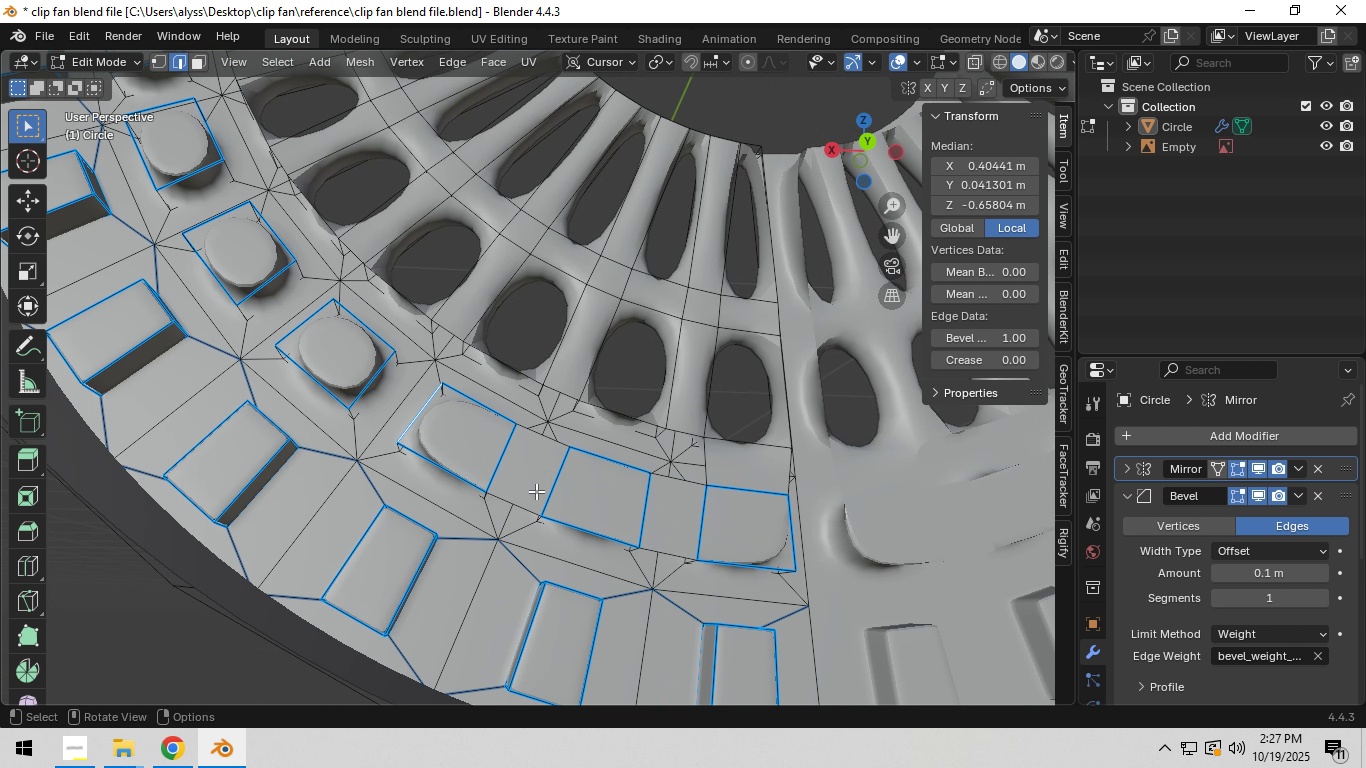 
key(Control+Z)
 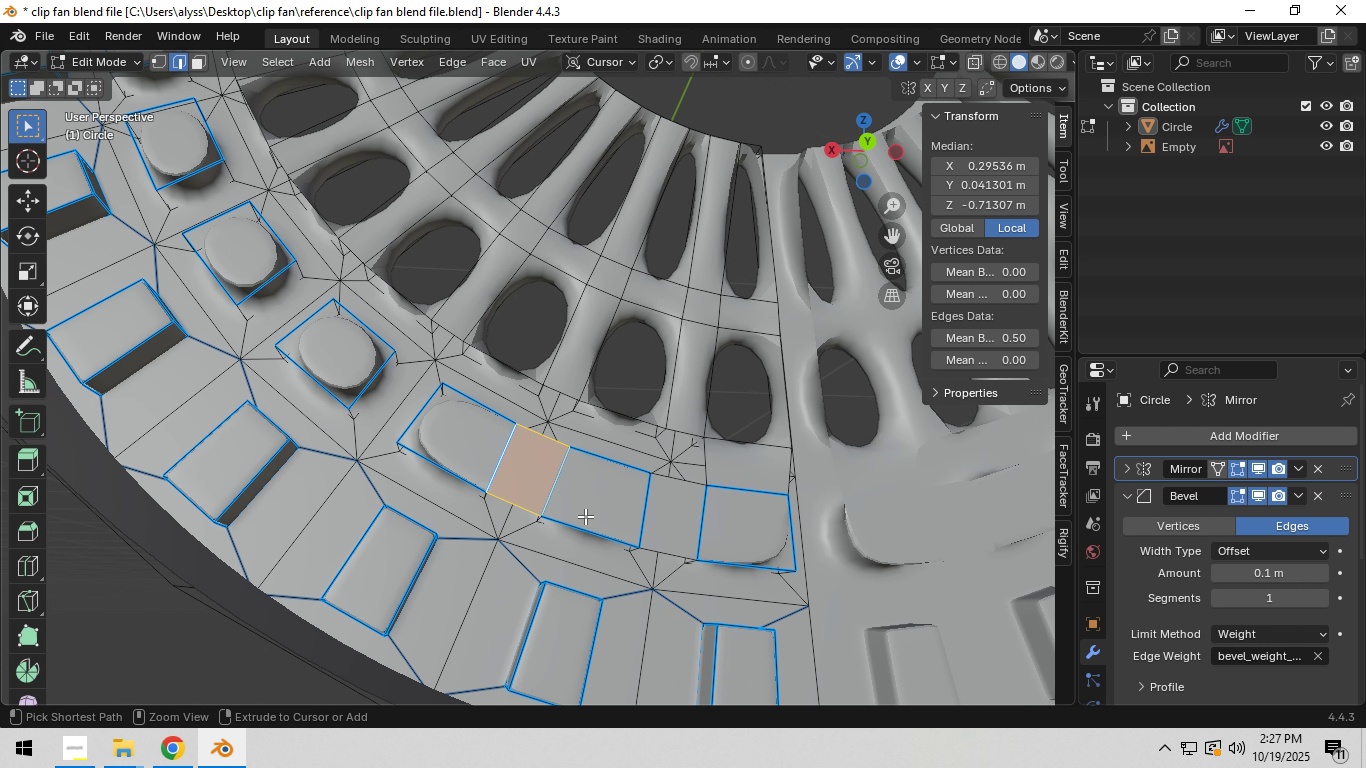 
key(Control+Z)
 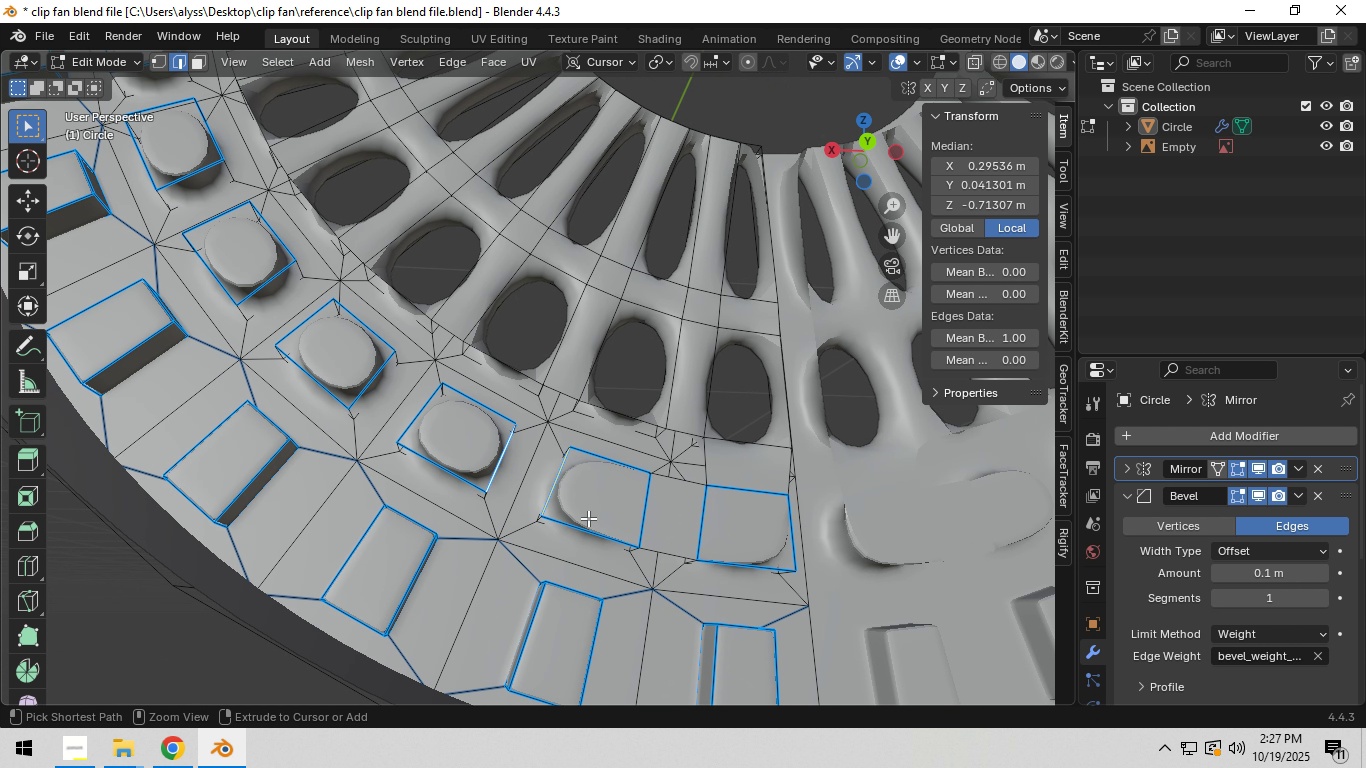 
key(Control+Z)
 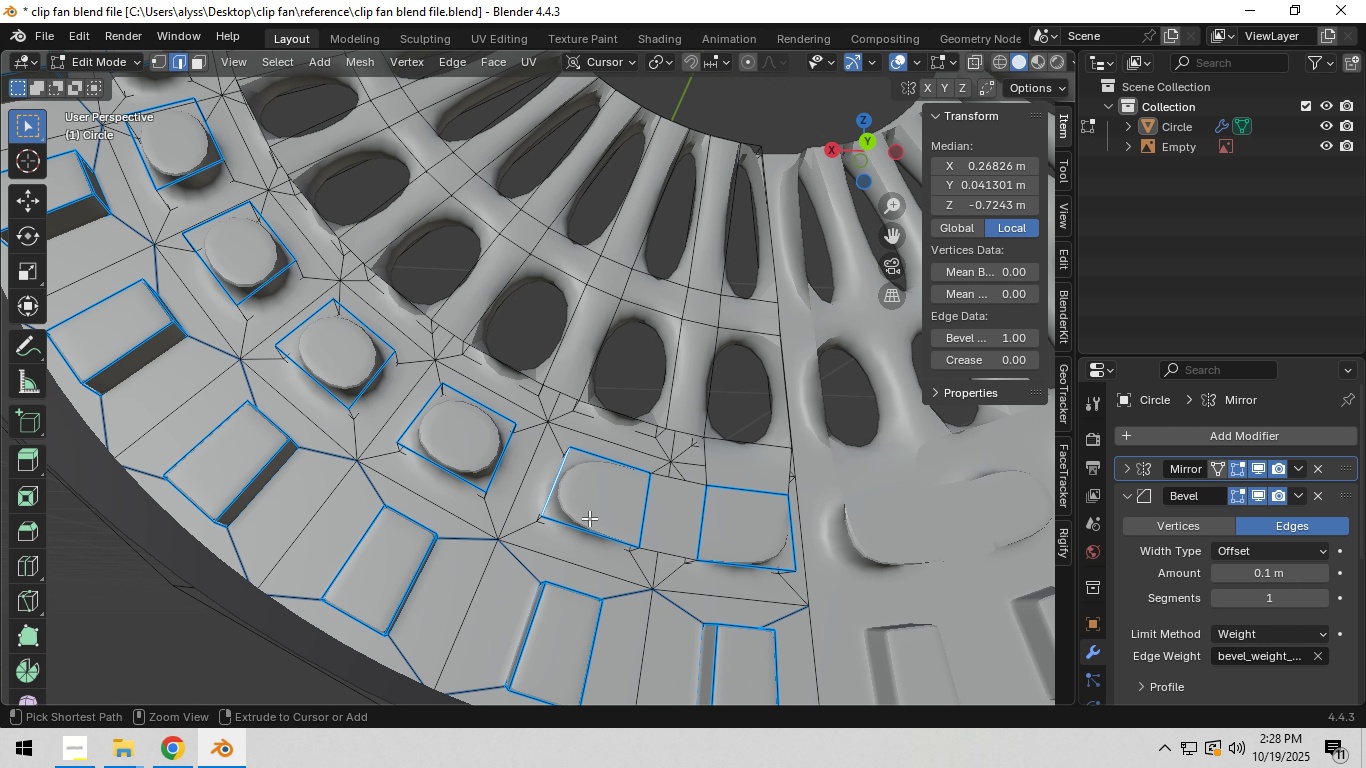 
key(Control+Z)
 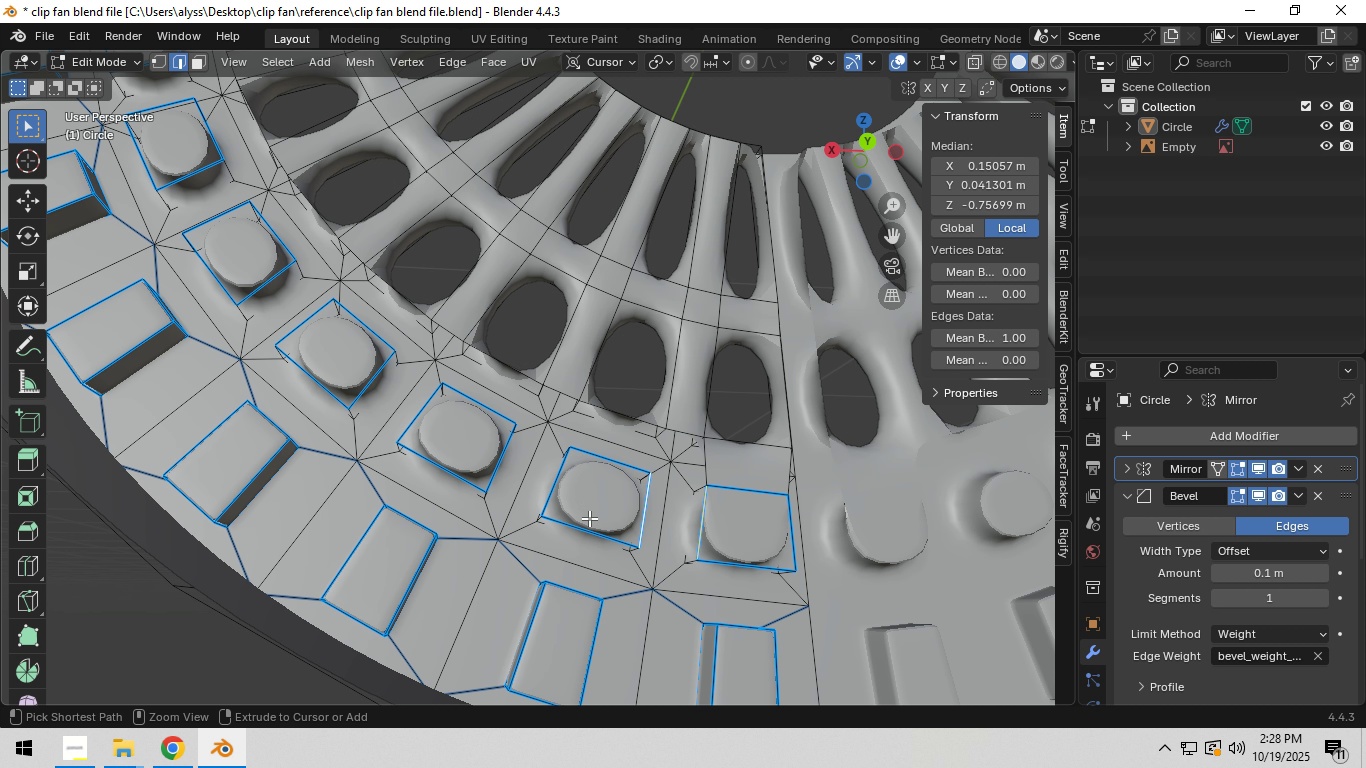 
key(Control+Z)
 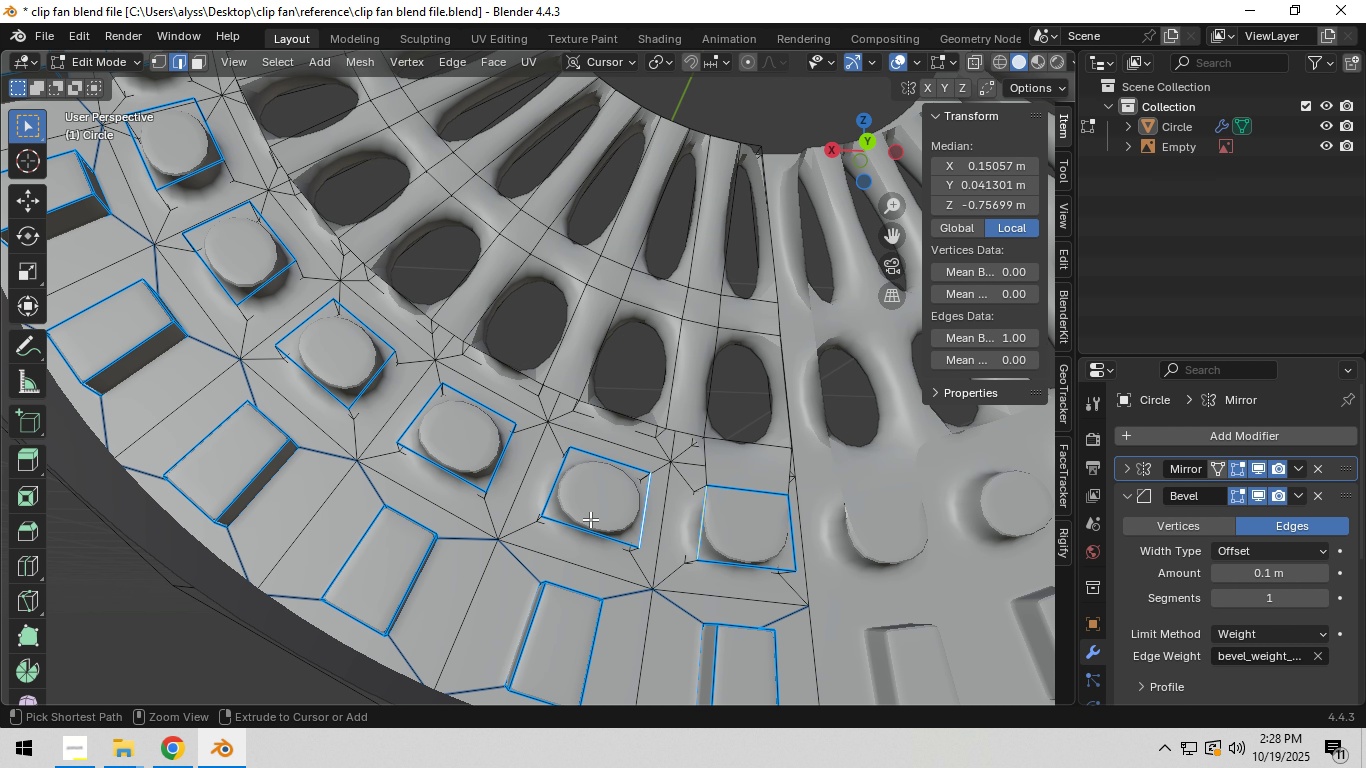 
key(Control+Z)
 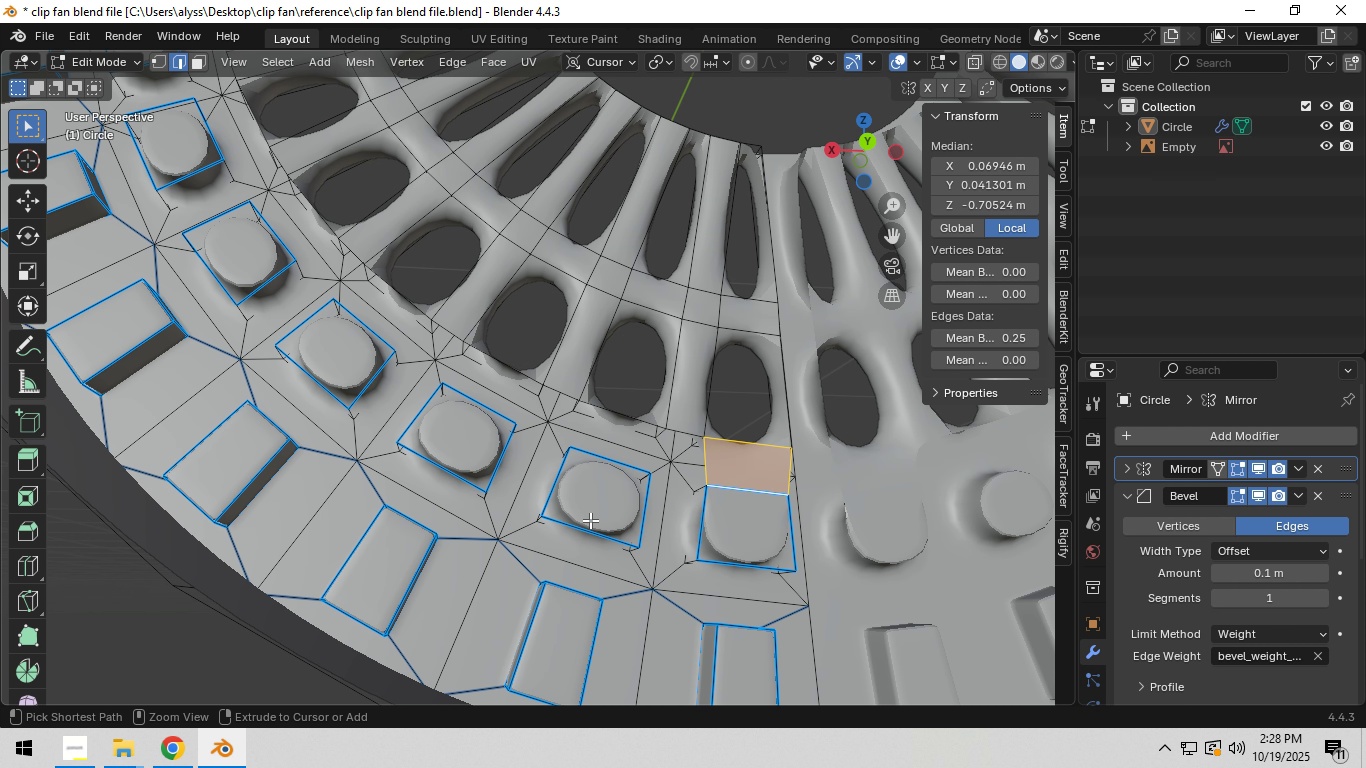 
key(Control+Z)
 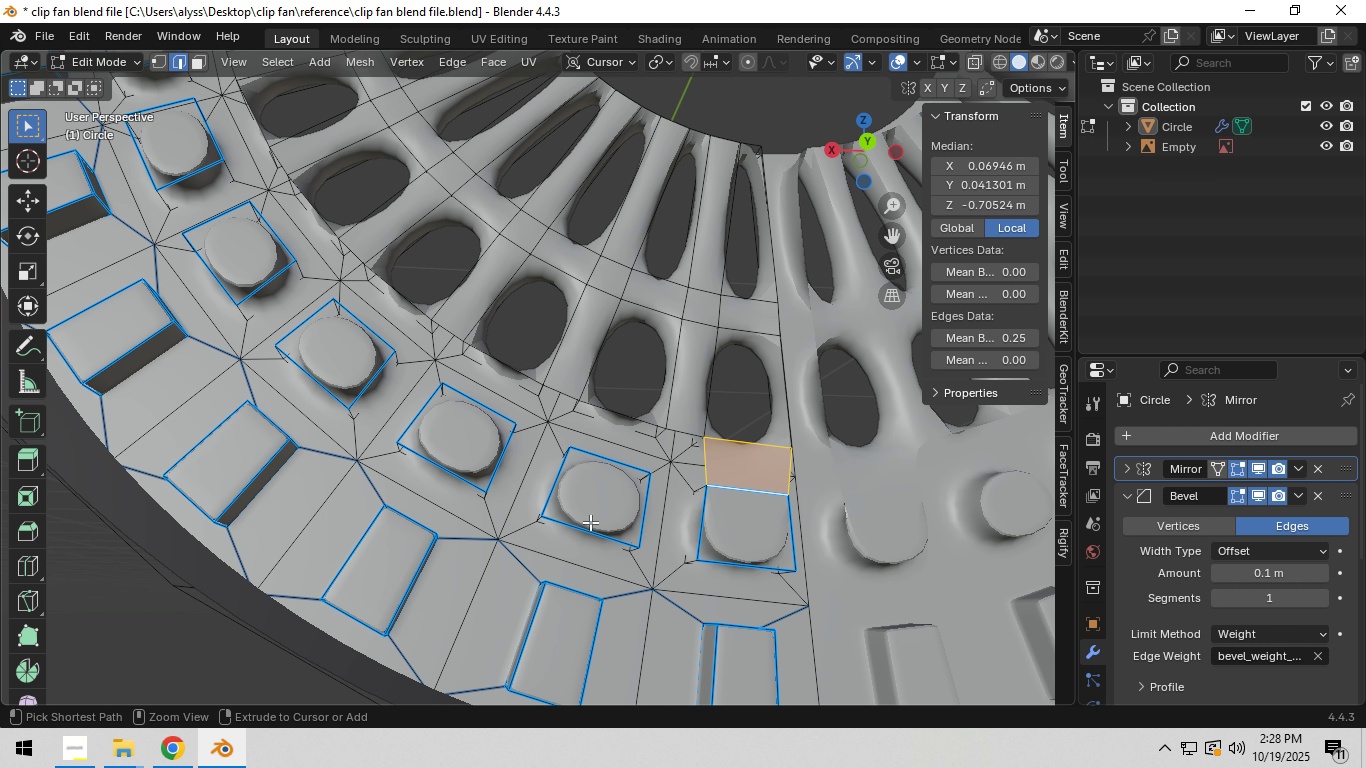 
key(Control+Z)
 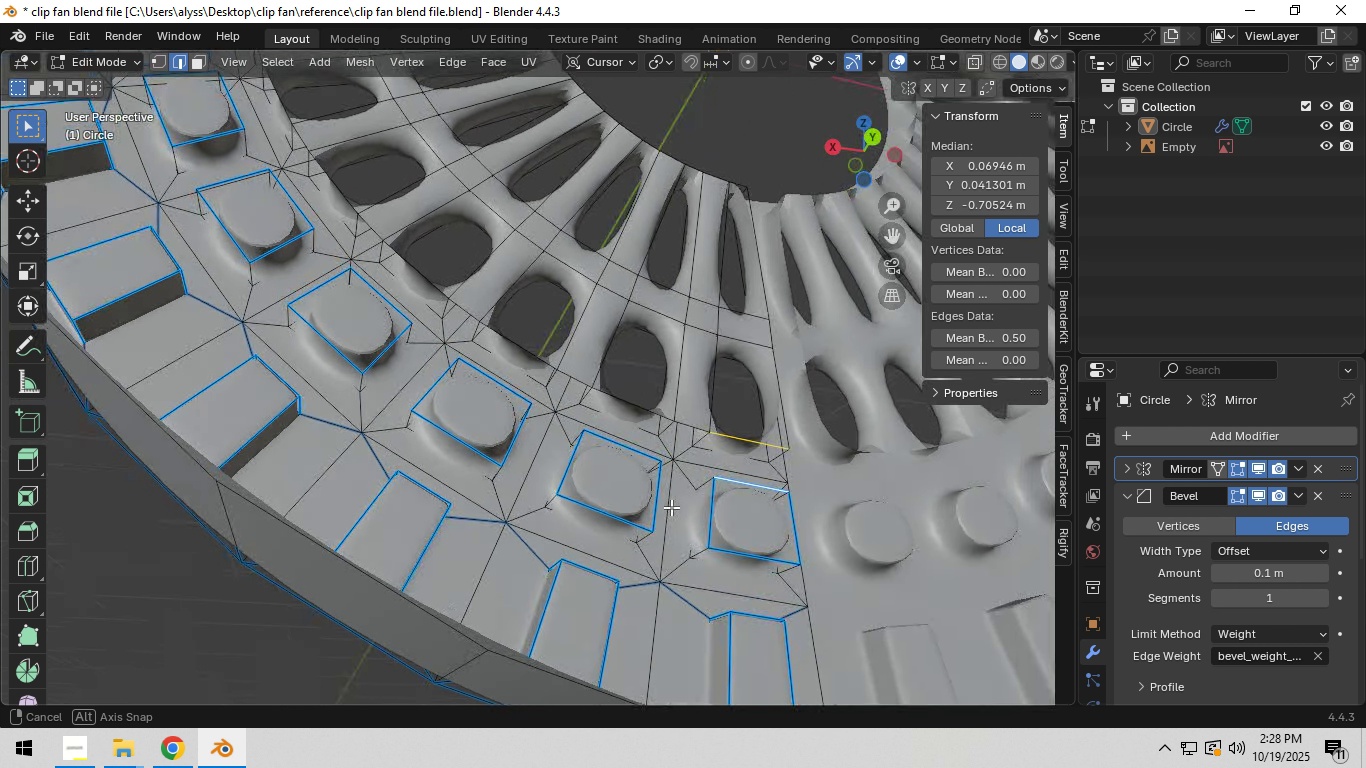 
hold_key(key=ShiftLeft, duration=0.44)
 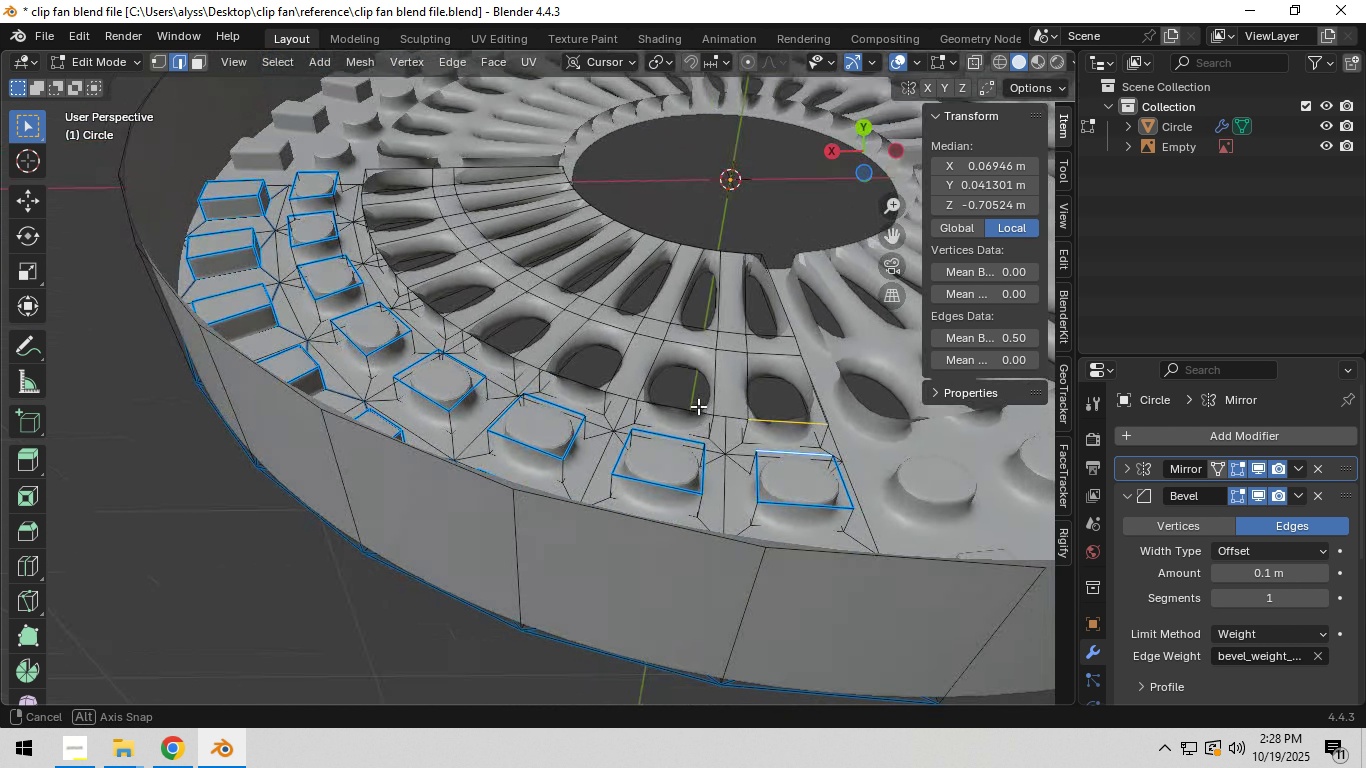 
hold_key(key=AltLeft, duration=0.91)
left_click([658, 516])
 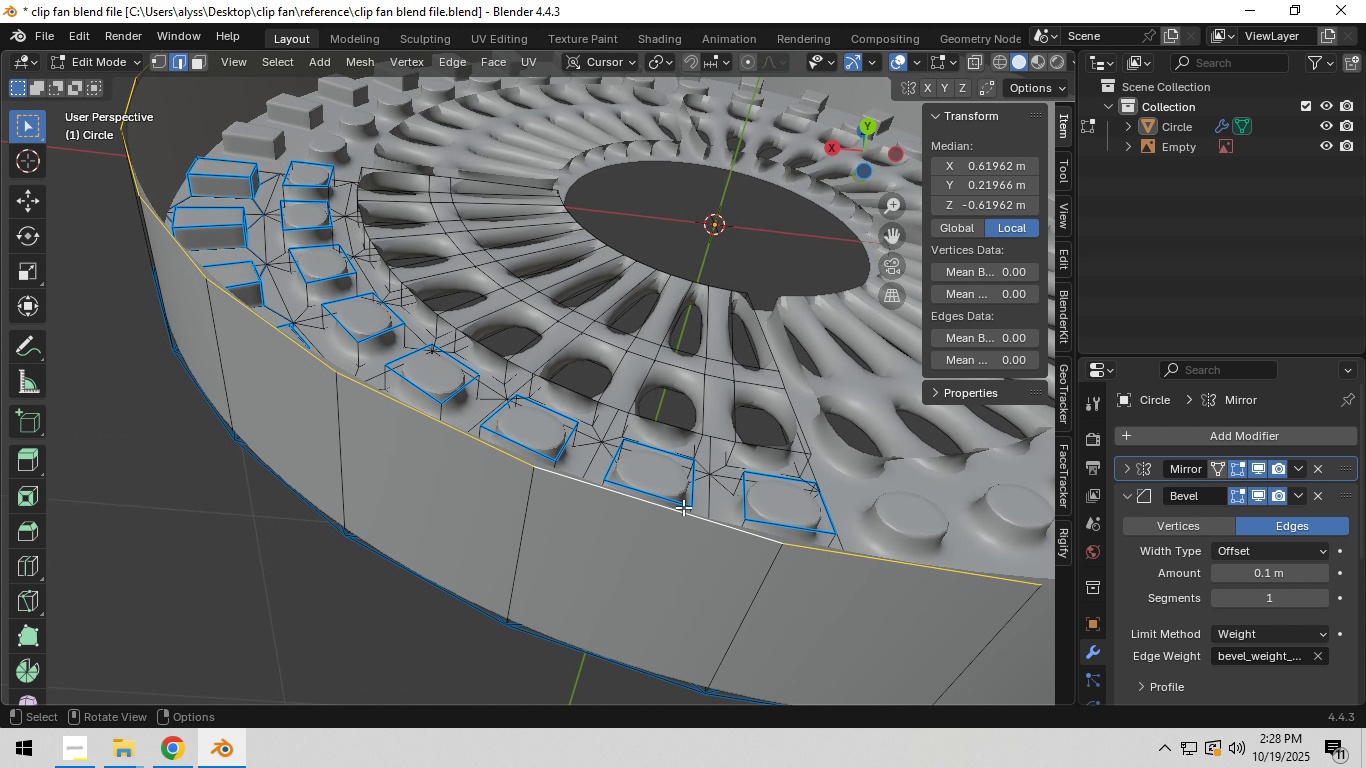 
type(gy)
 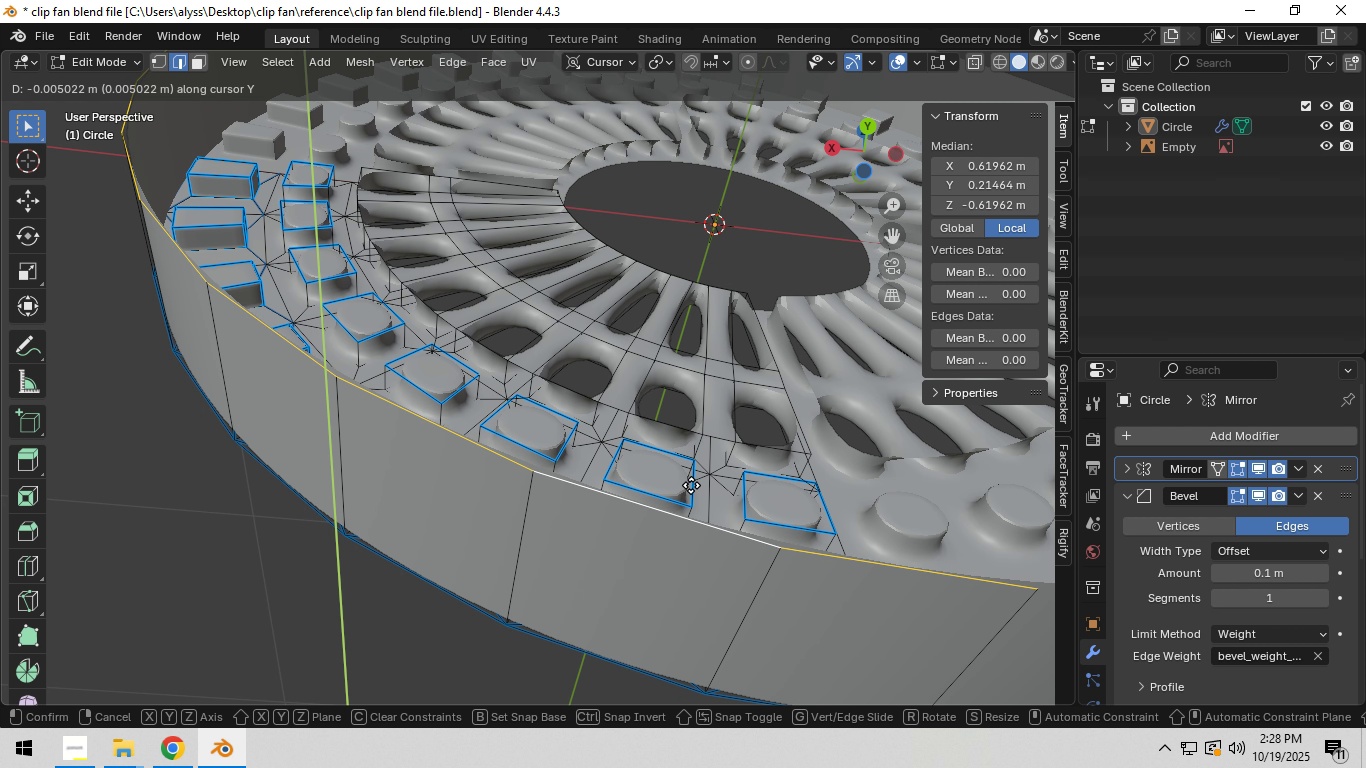 
hold_key(key=ControlLeft, duration=1.2)
 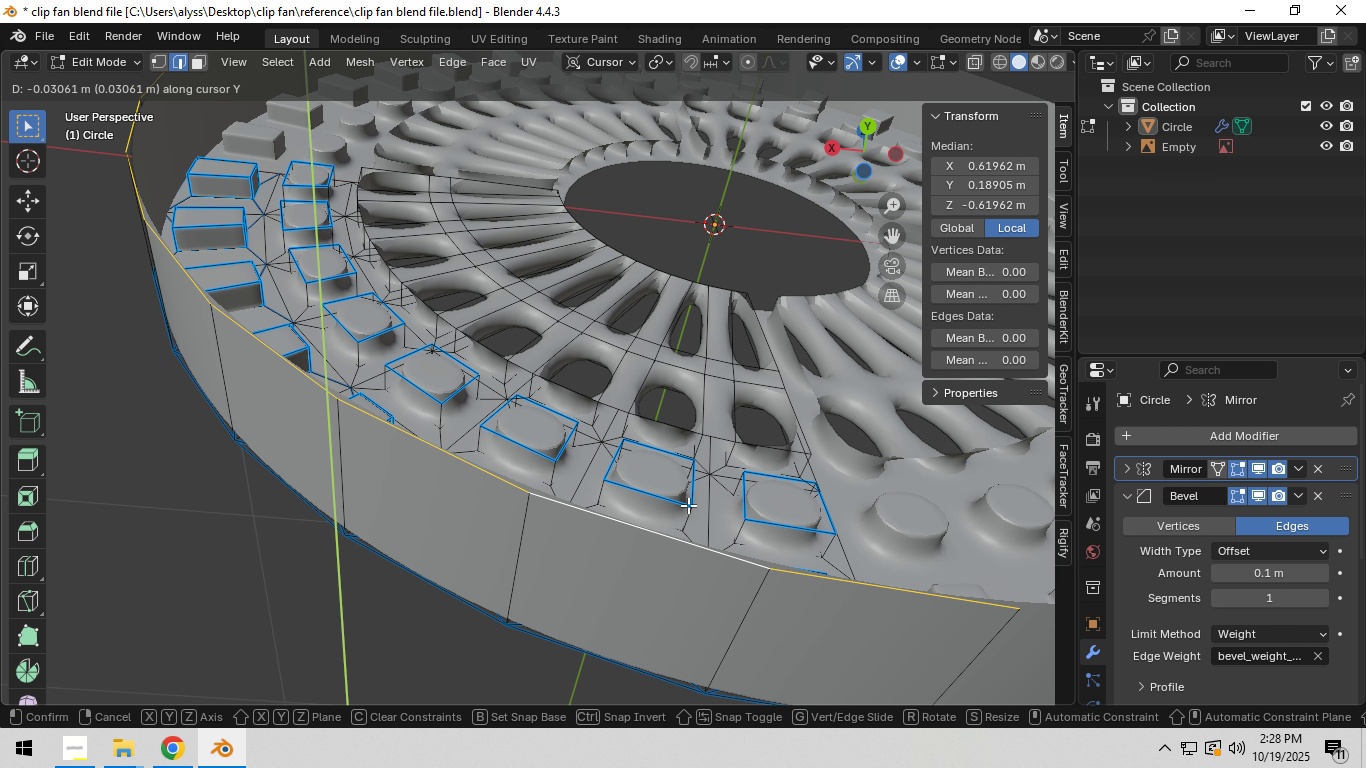 
right_click([688, 505])
 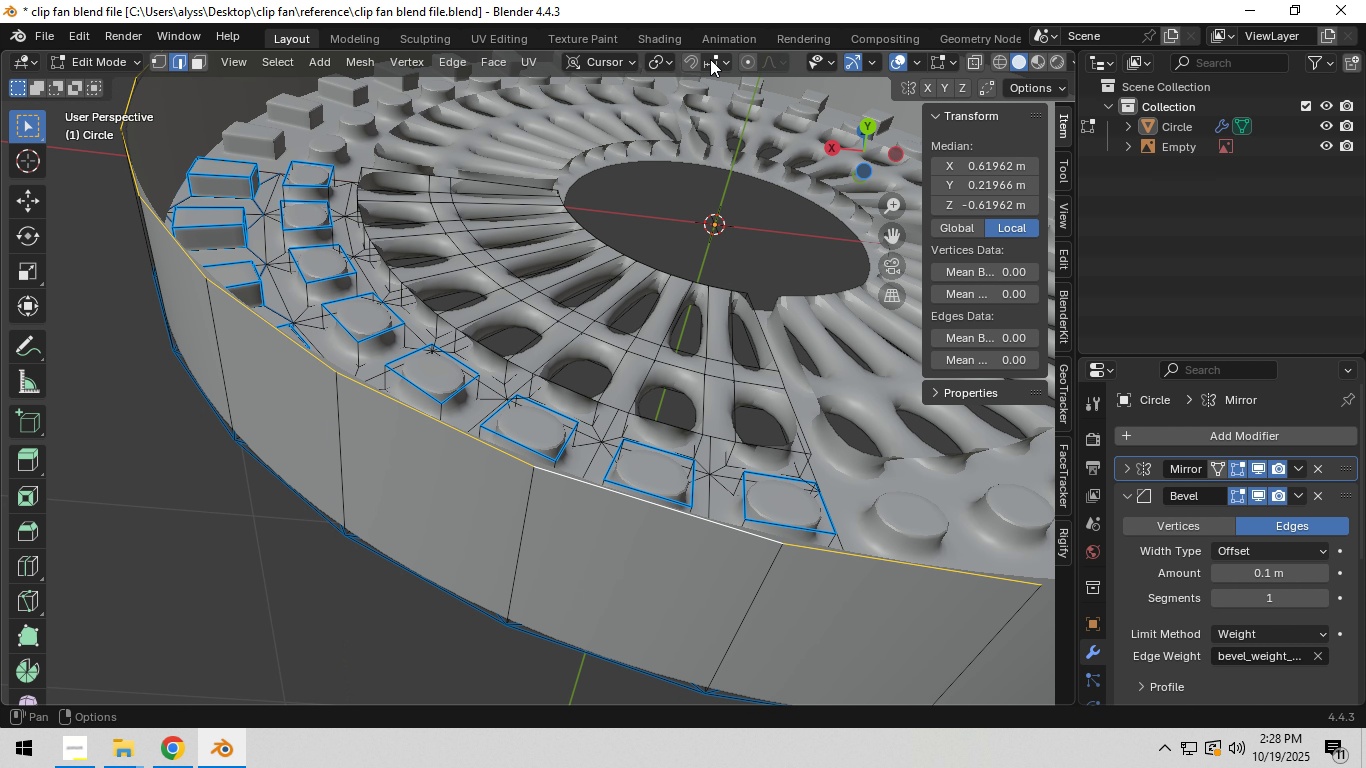 
left_click([725, 61])
 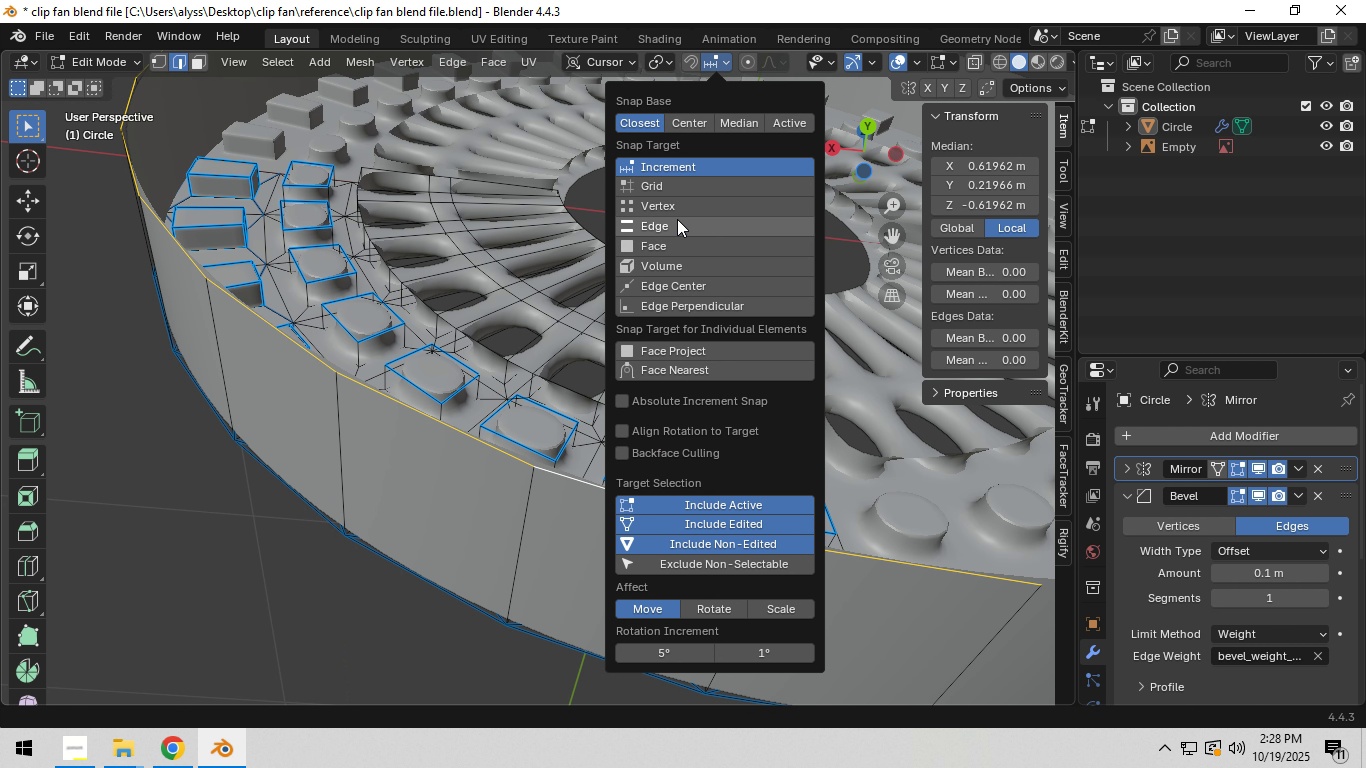 
left_click([678, 211])
 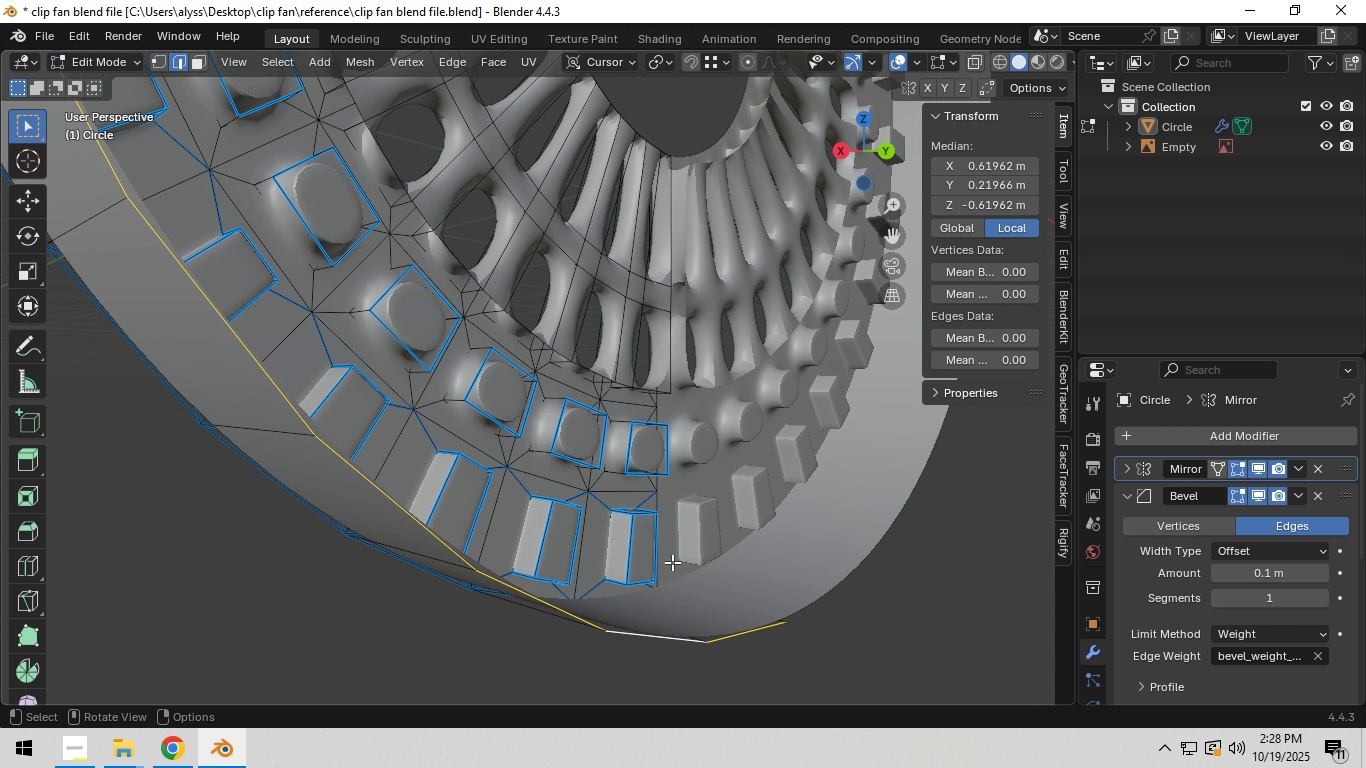 
wait(5.18)
 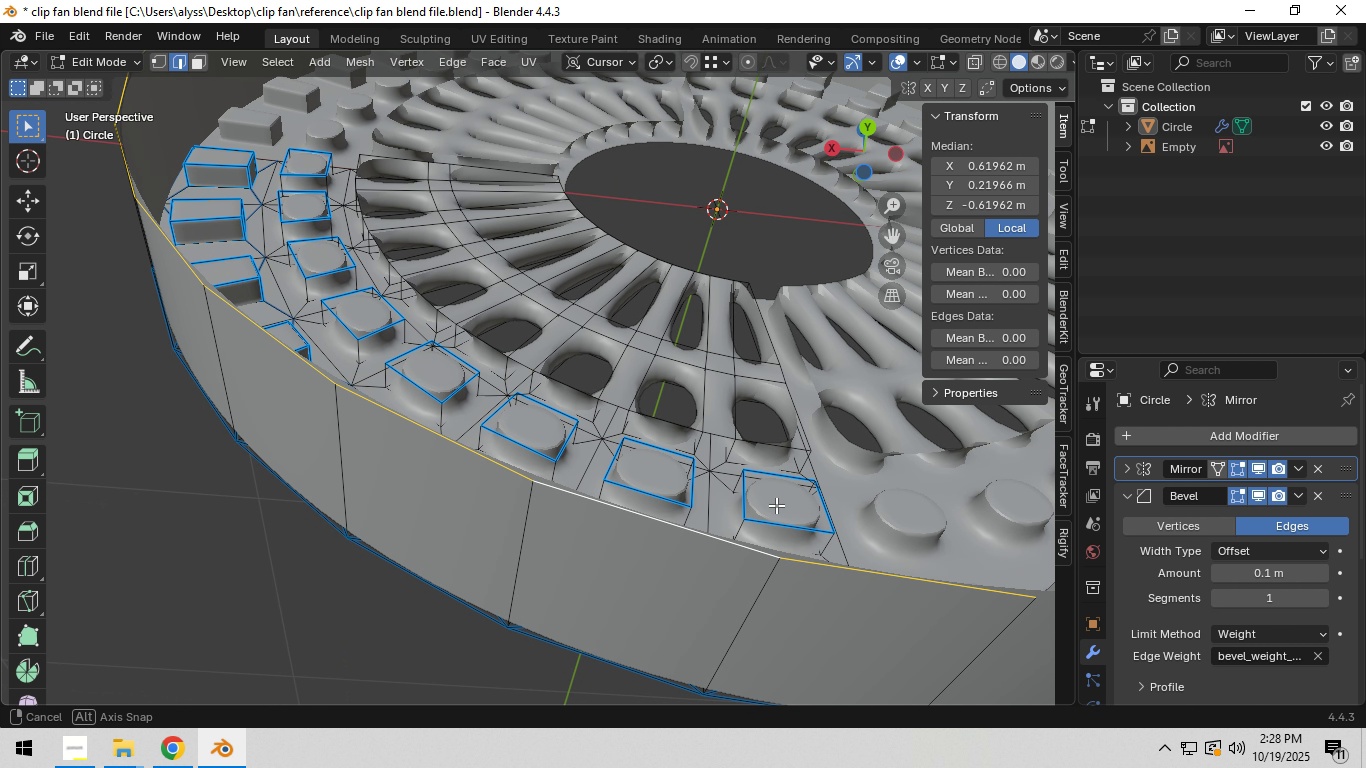 
hold_key(key=Backquote, duration=0.53)
 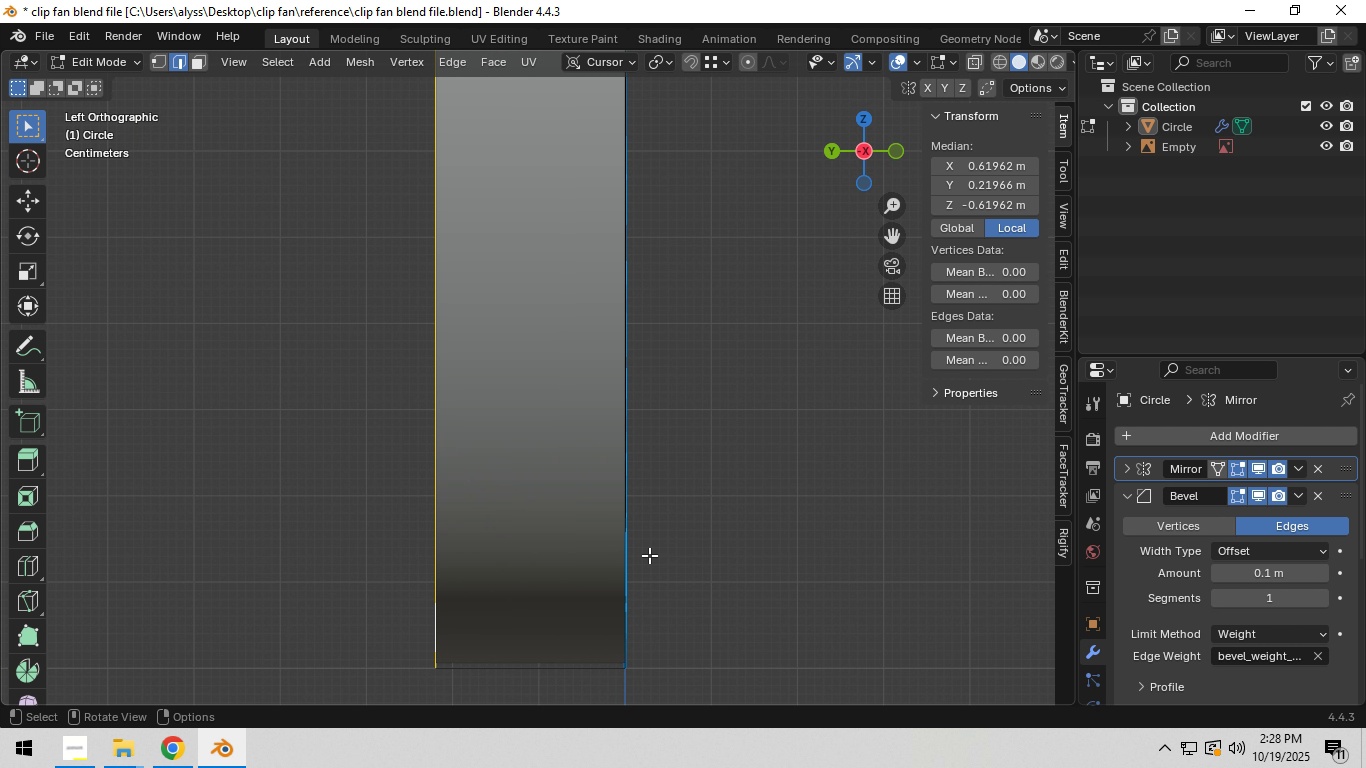 
type(zgy)
 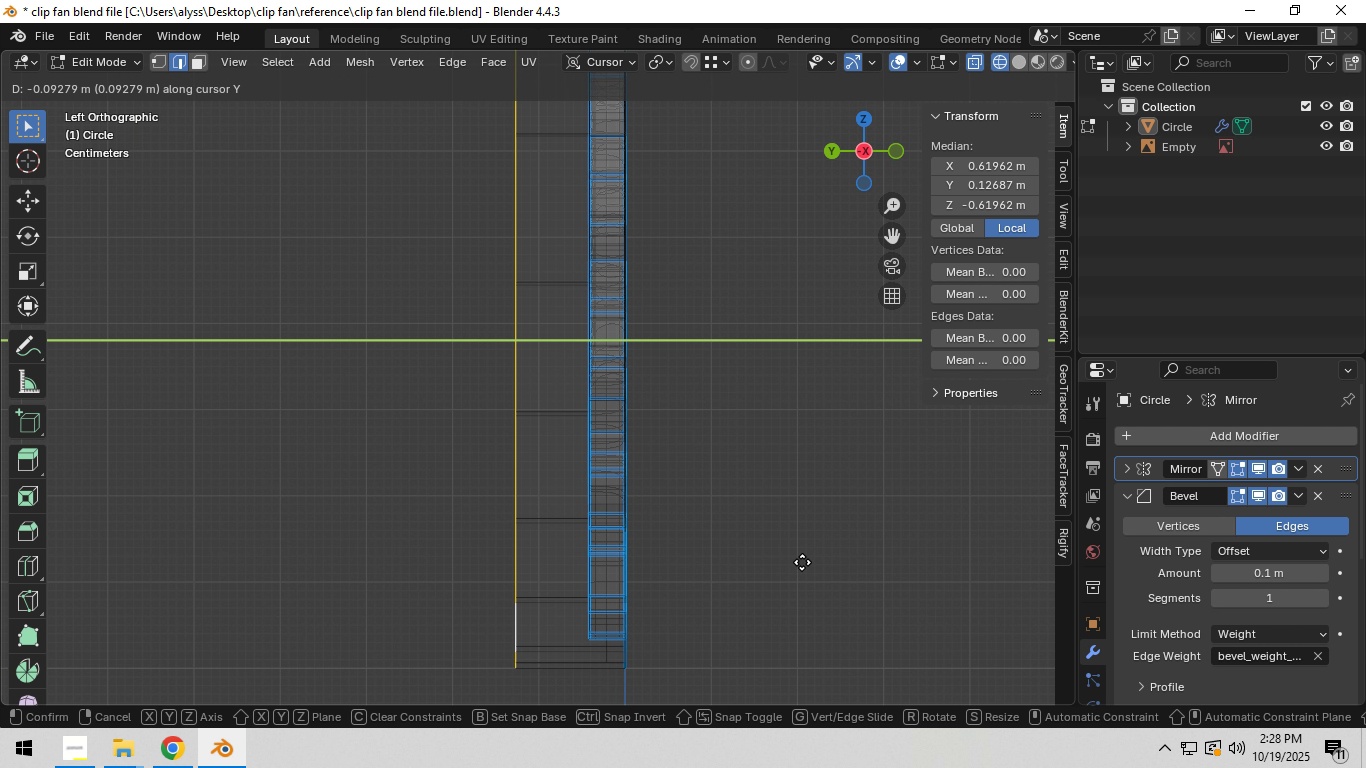 
hold_key(key=ShiftLeft, duration=1.5)
 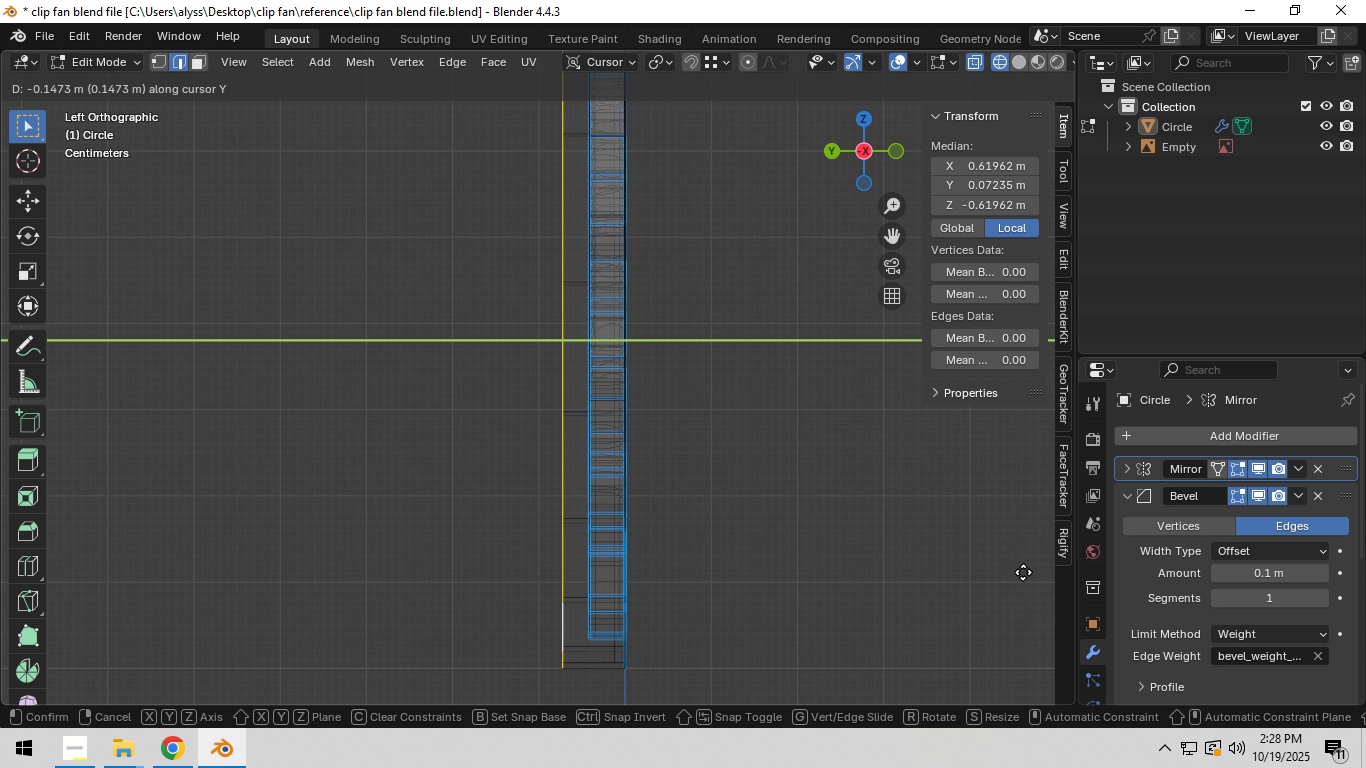 
hold_key(key=ShiftLeft, duration=1.51)
 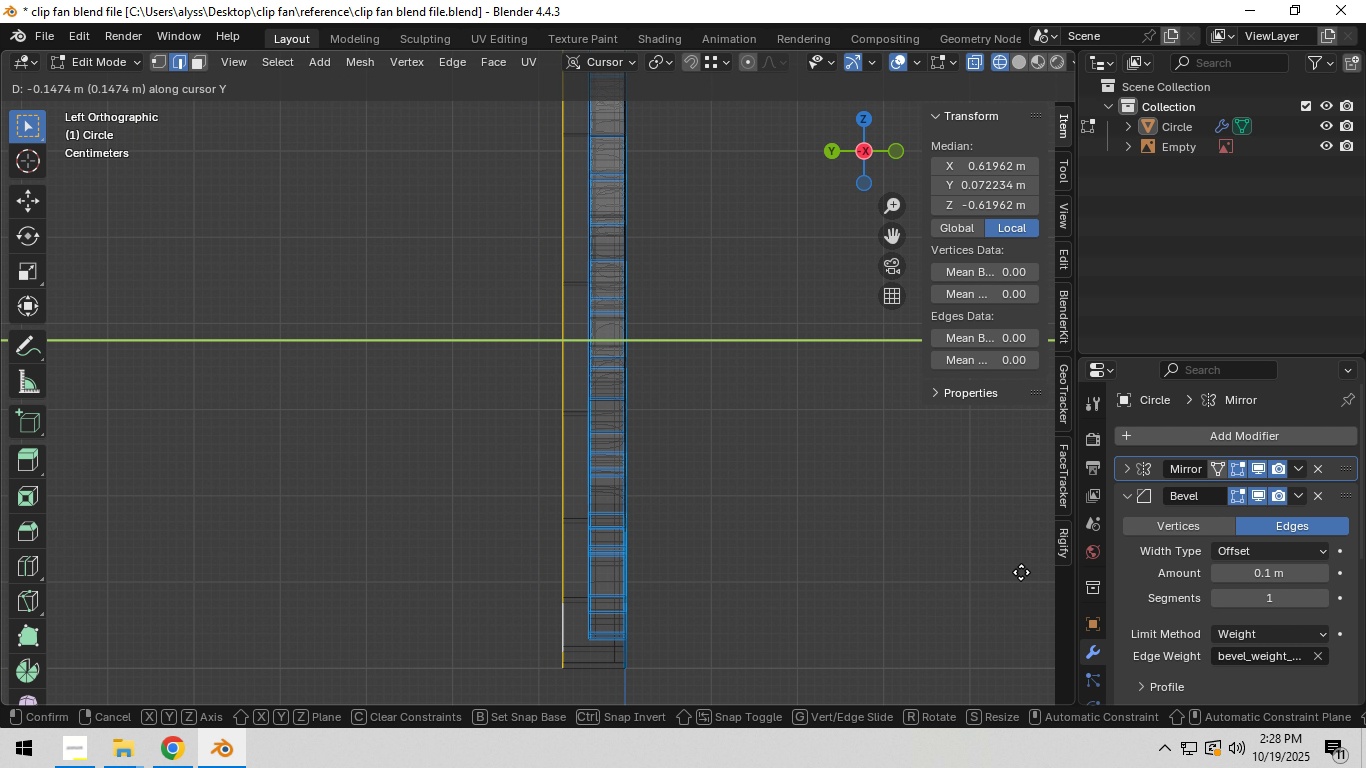 
hold_key(key=ShiftLeft, duration=1.52)
 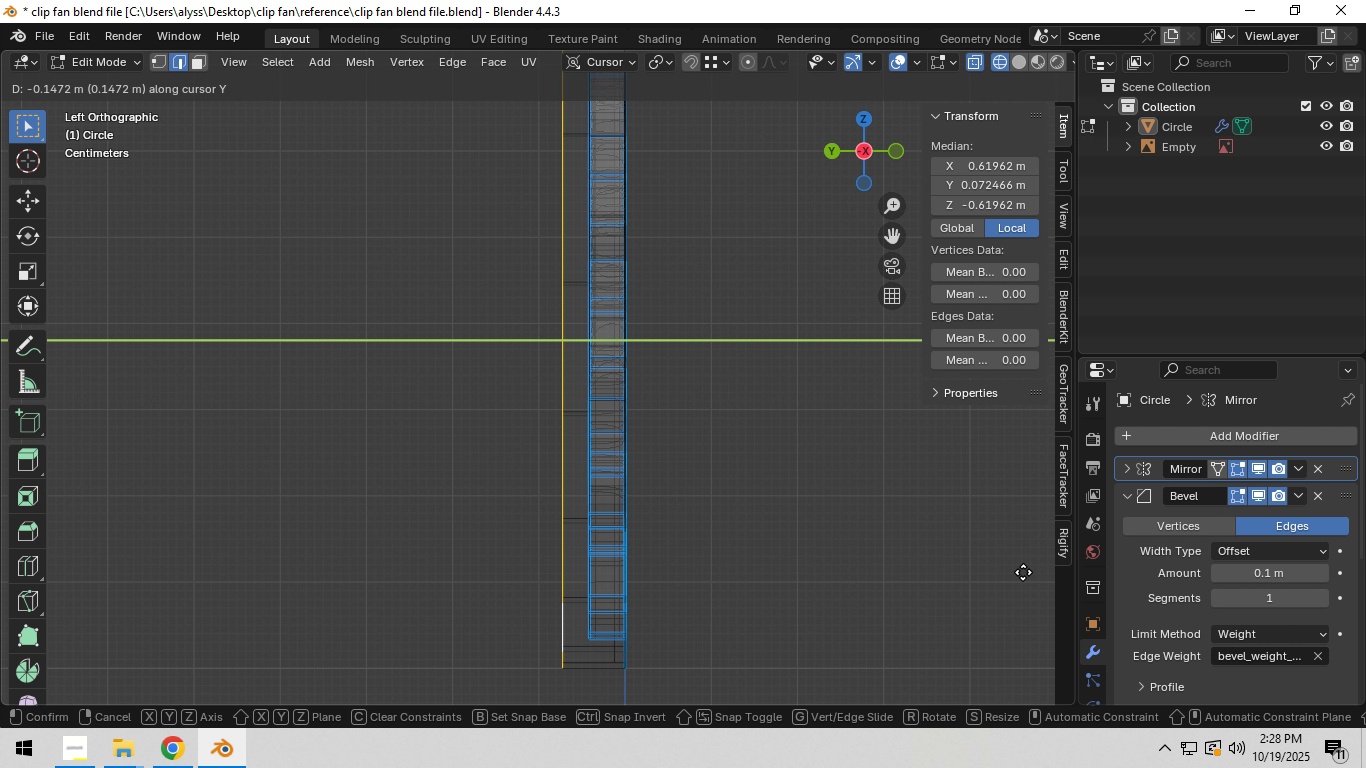 
hold_key(key=ShiftLeft, duration=1.52)
 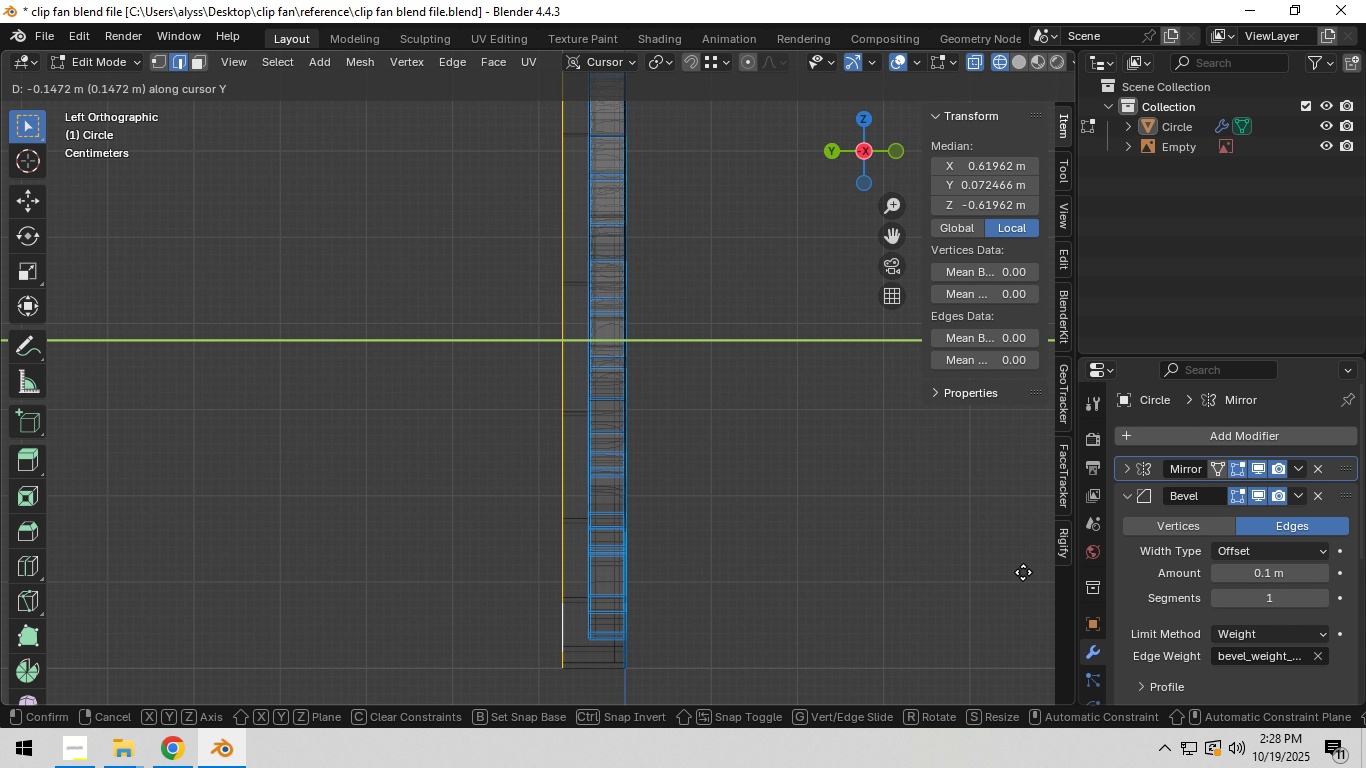 
hold_key(key=ShiftLeft, duration=1.51)
 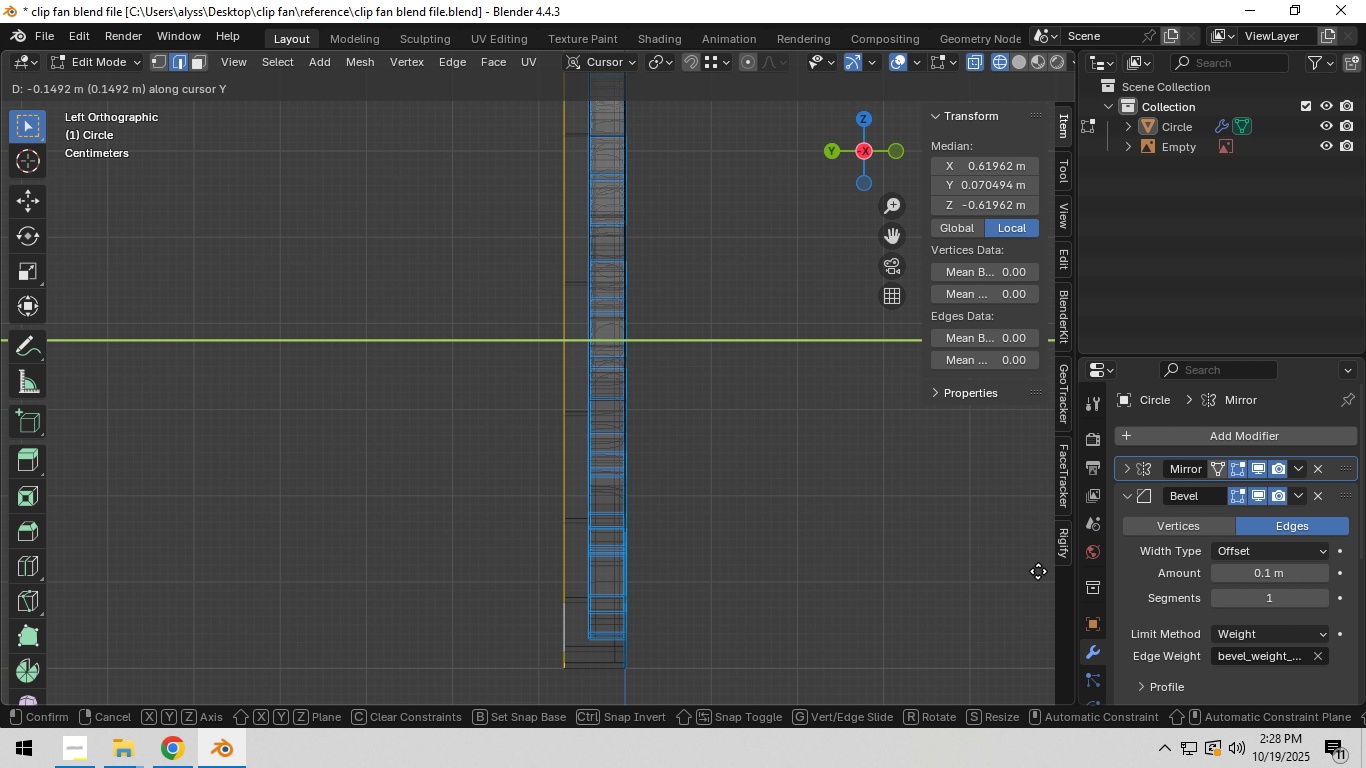 
hold_key(key=ShiftLeft, duration=1.53)
 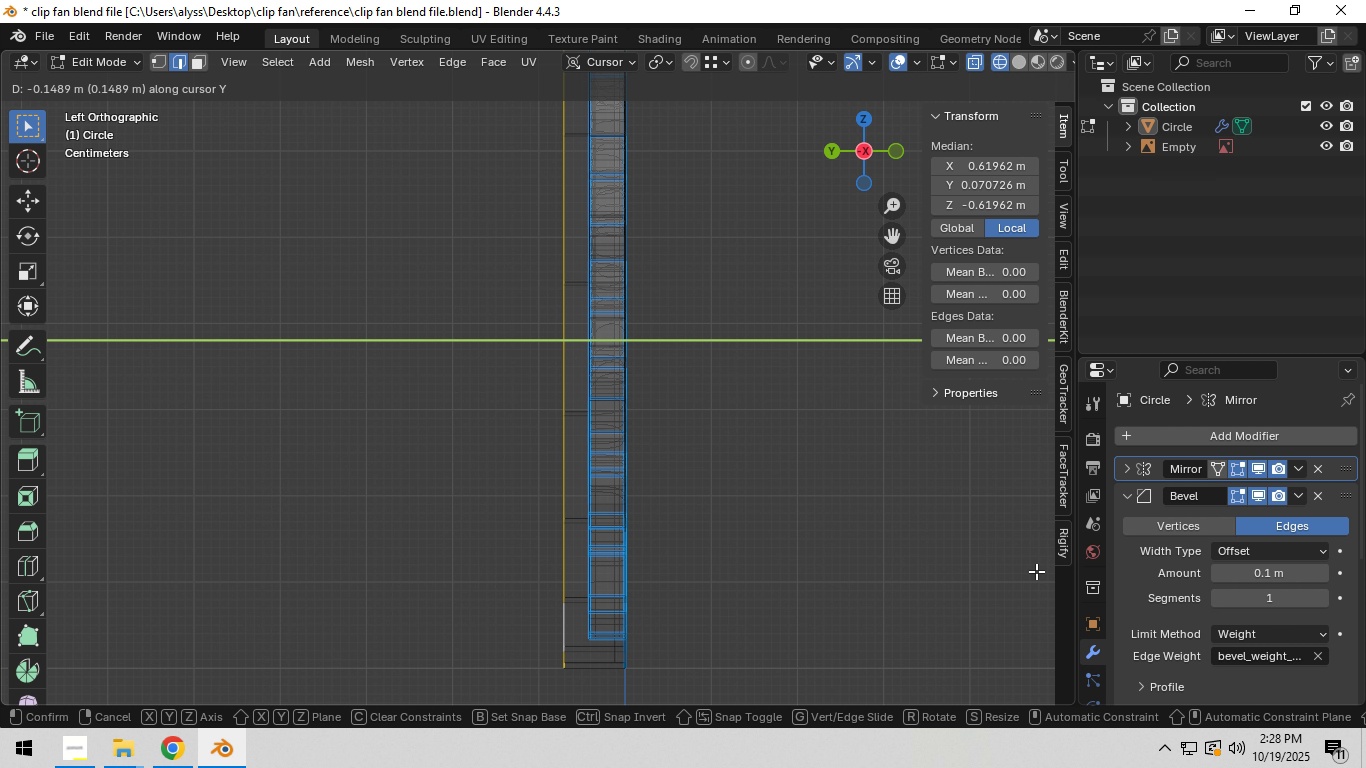 
hold_key(key=ShiftLeft, duration=0.5)
left_click([1036, 571])
 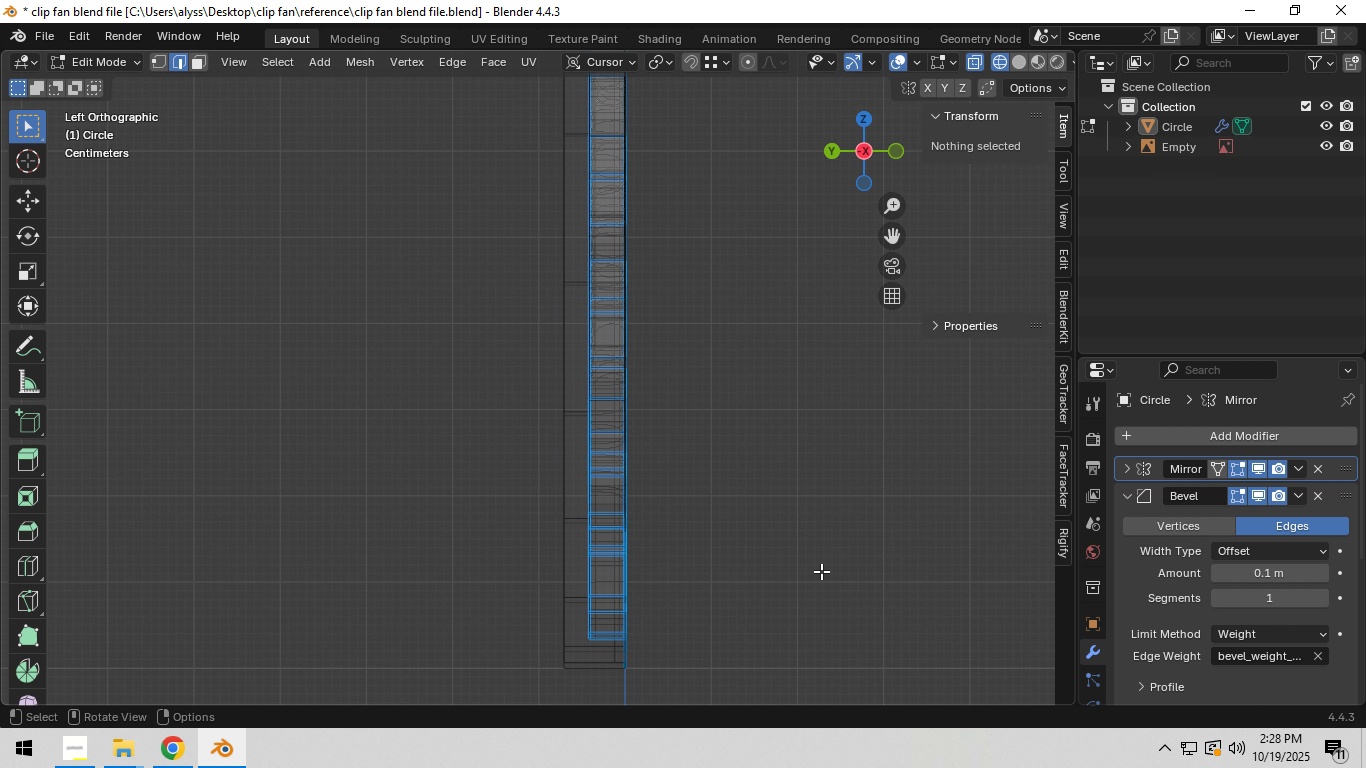 
left_click([821, 571])
 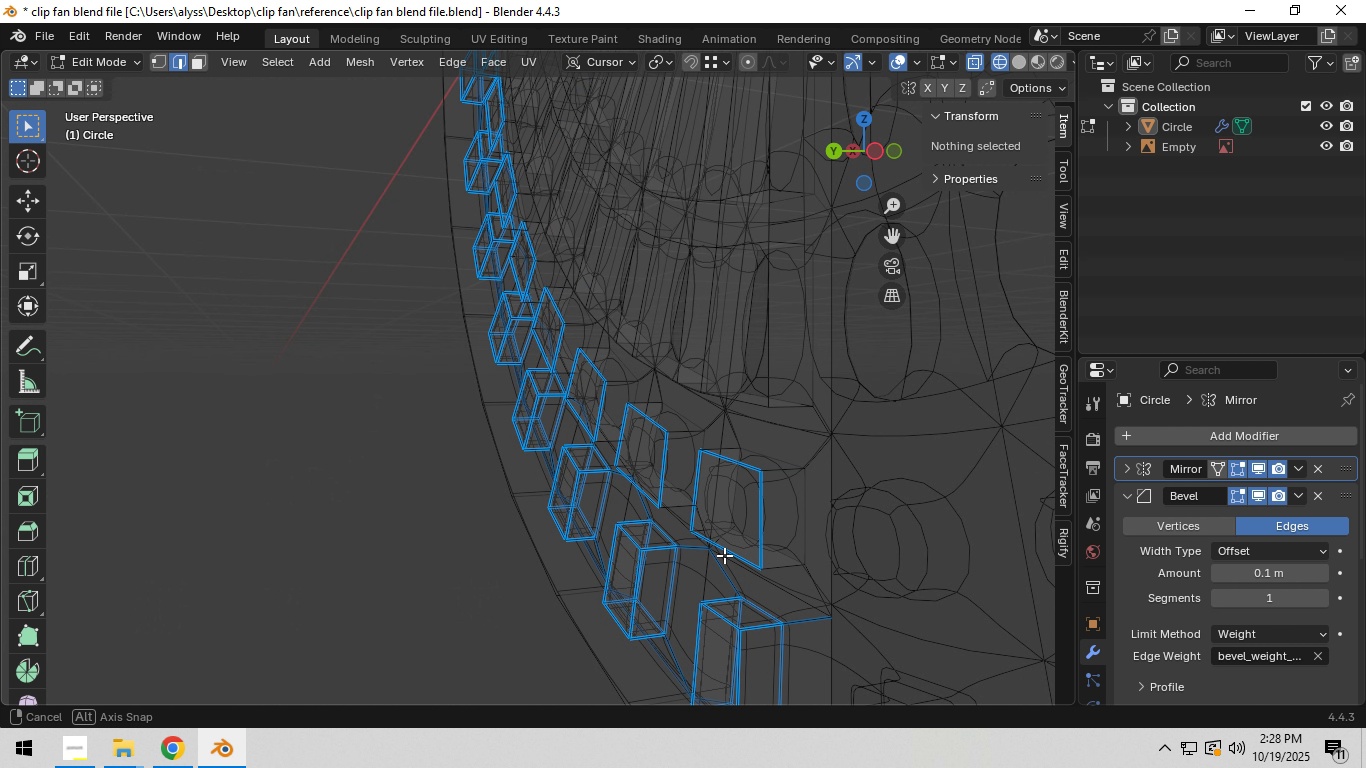 
key(Z)
 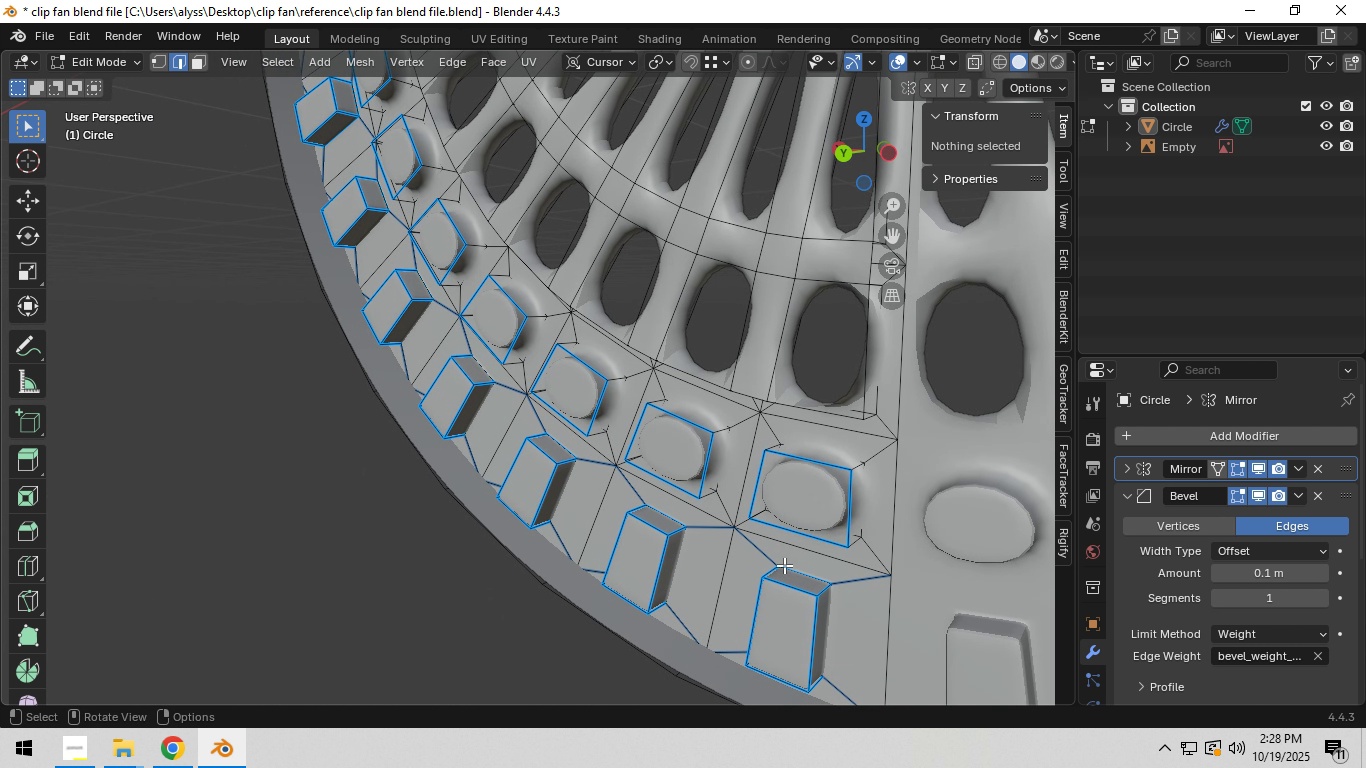 
hold_key(key=ShiftLeft, duration=0.67)
 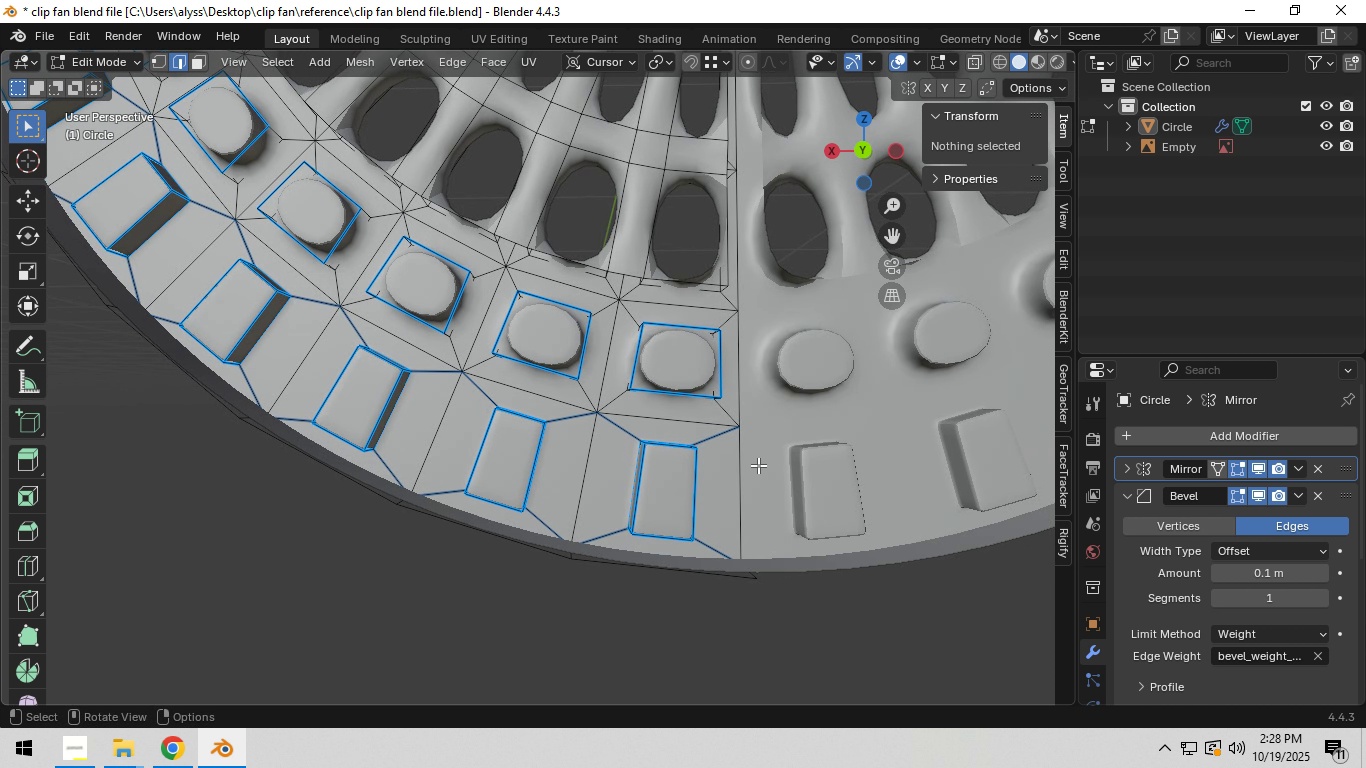 
wait(6.19)
 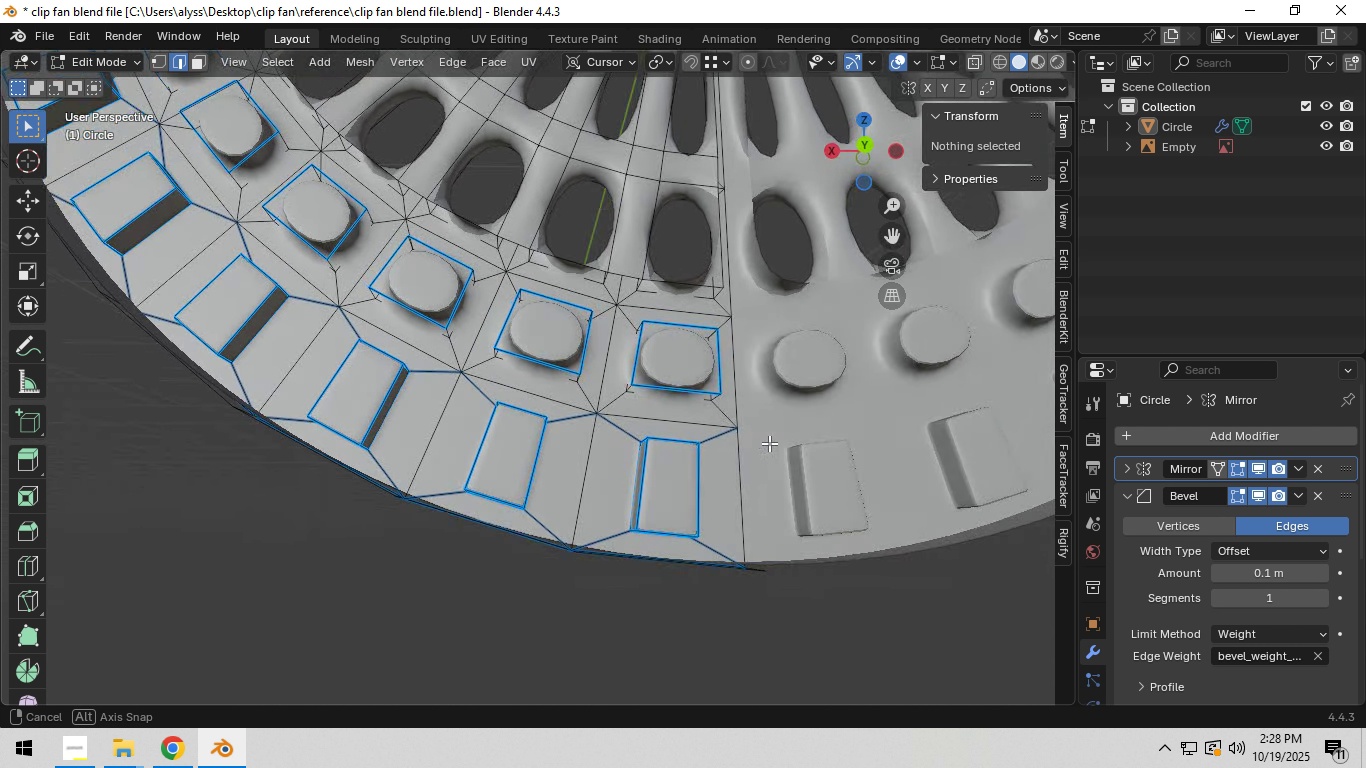 
hold_key(key=ShiftLeft, duration=1.38)
 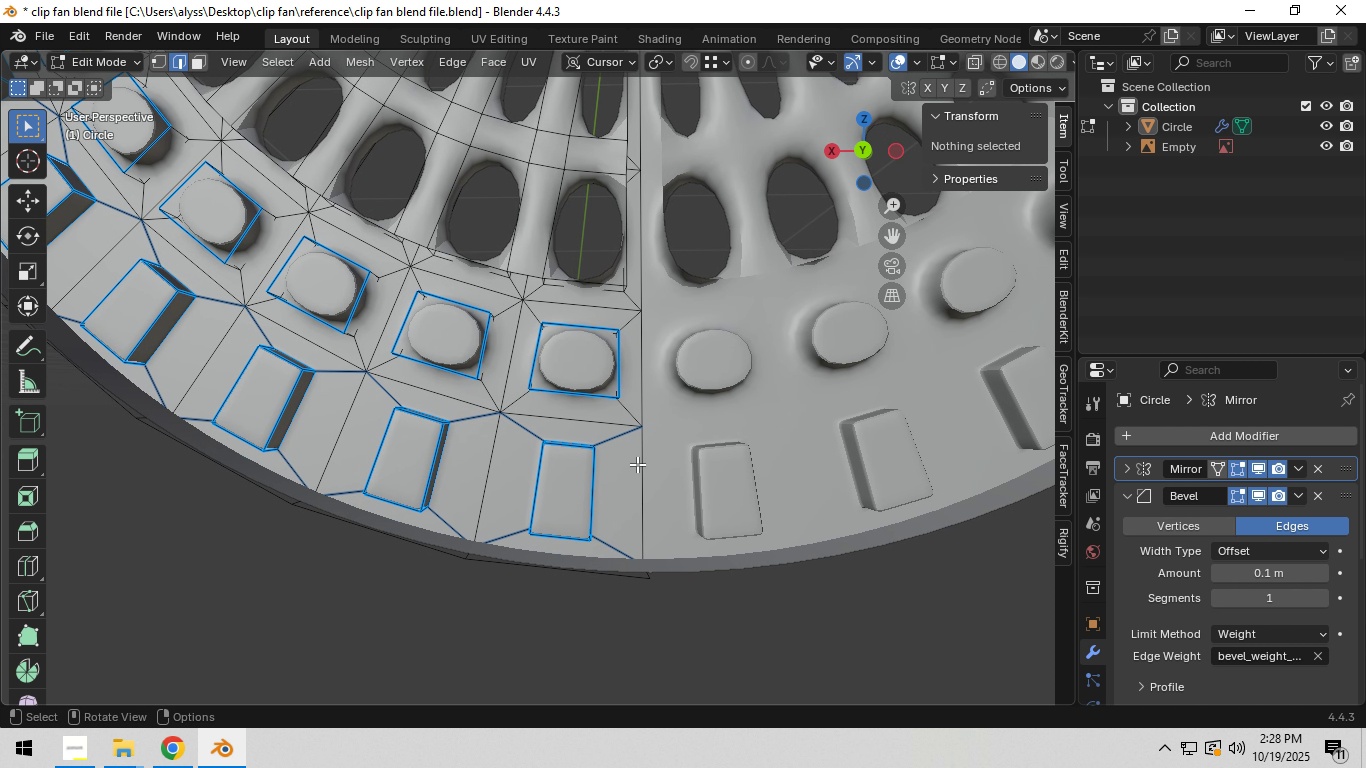 
hold_key(key=ShiftLeft, duration=1.24)
 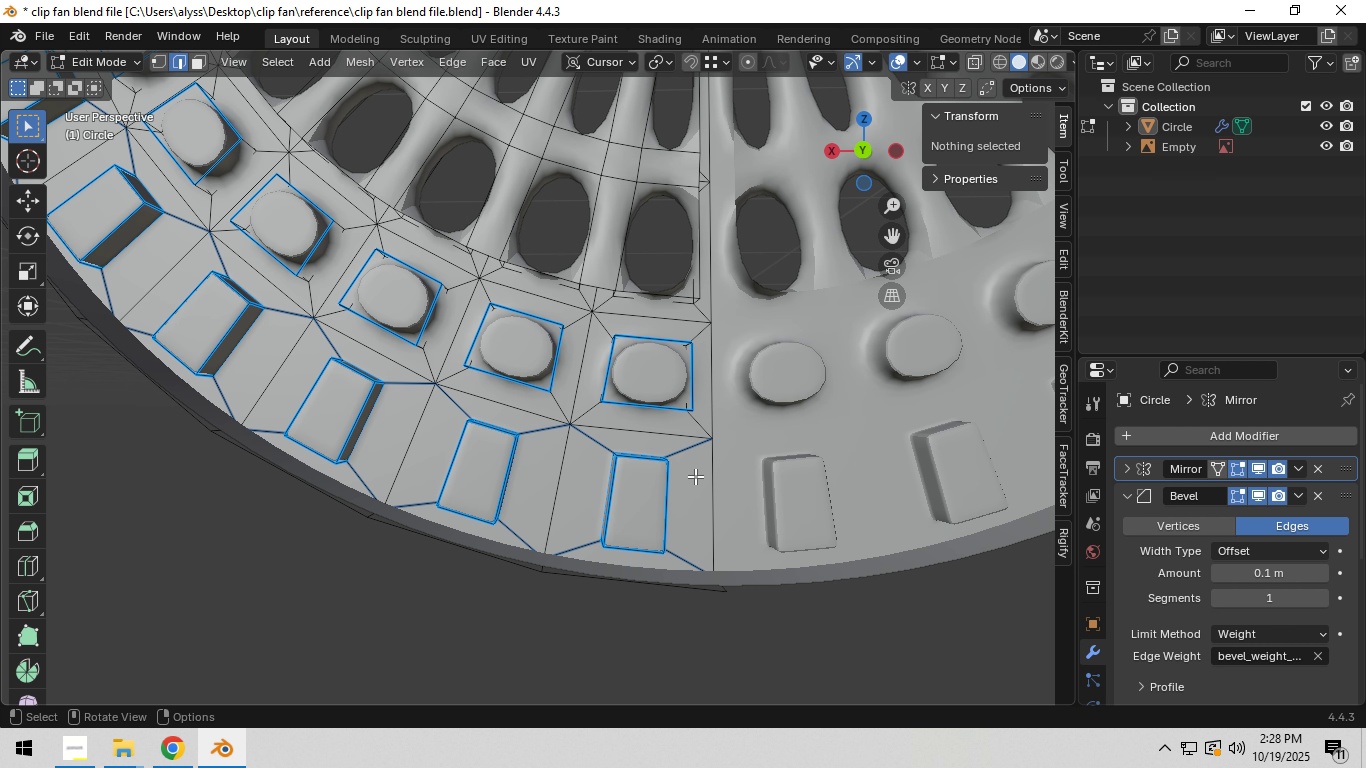 
wait(6.06)
 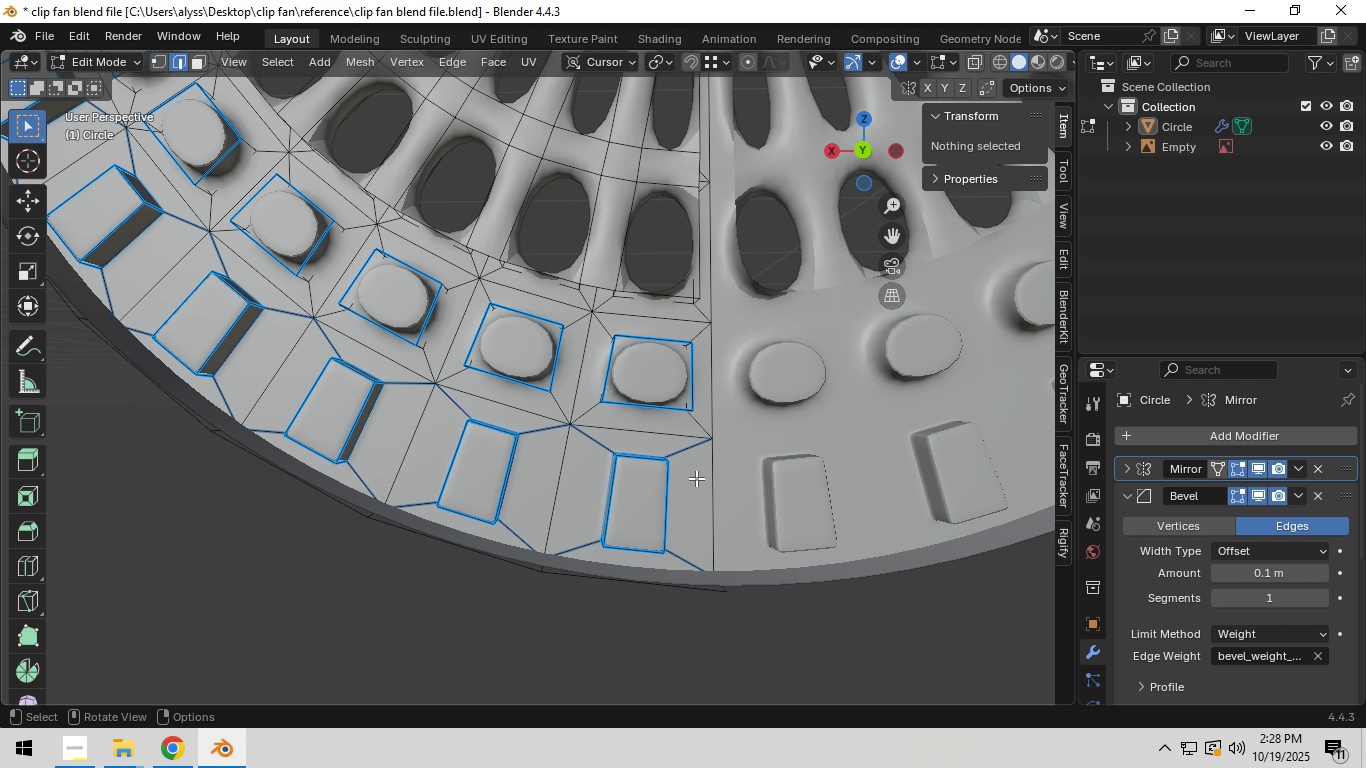 
hold_key(key=ShiftLeft, duration=0.66)
 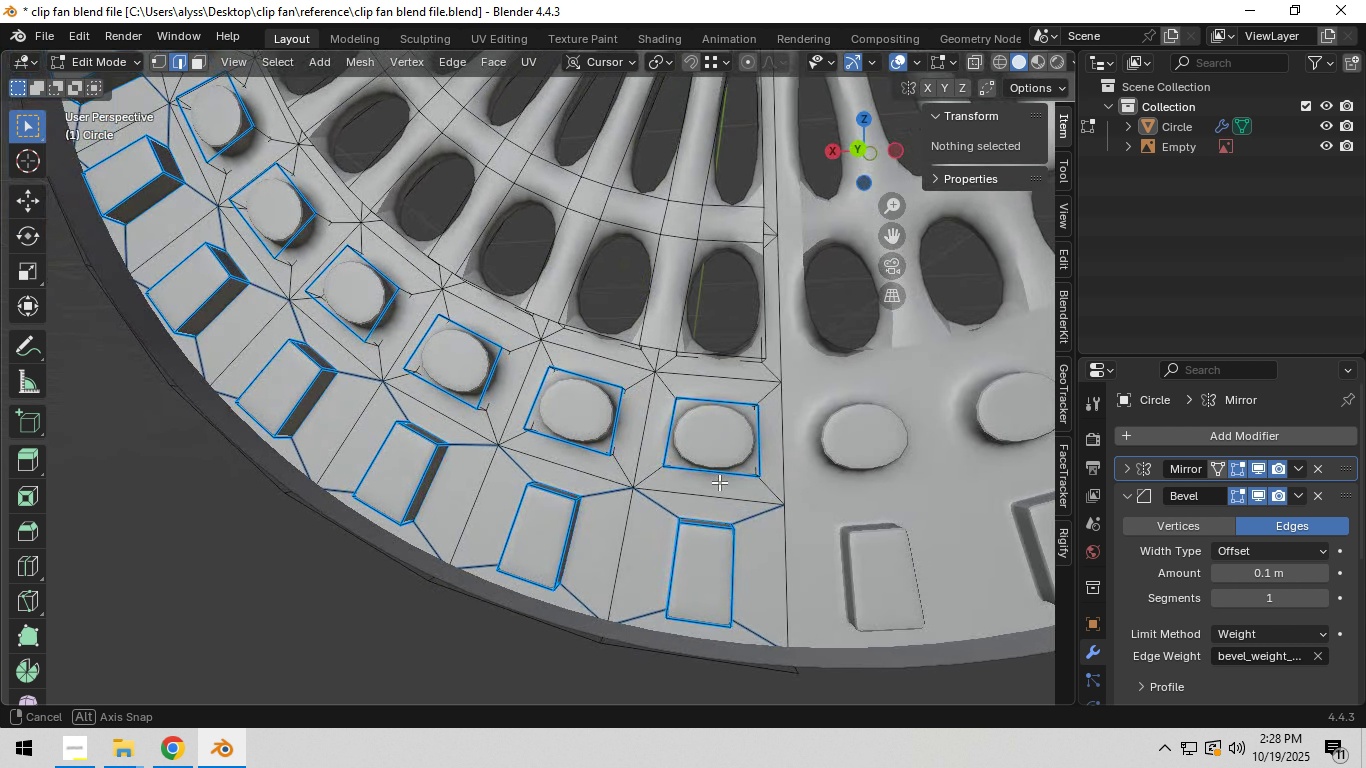 
scroll: coordinate [719, 482], scroll_direction: down, amount: 3.0
 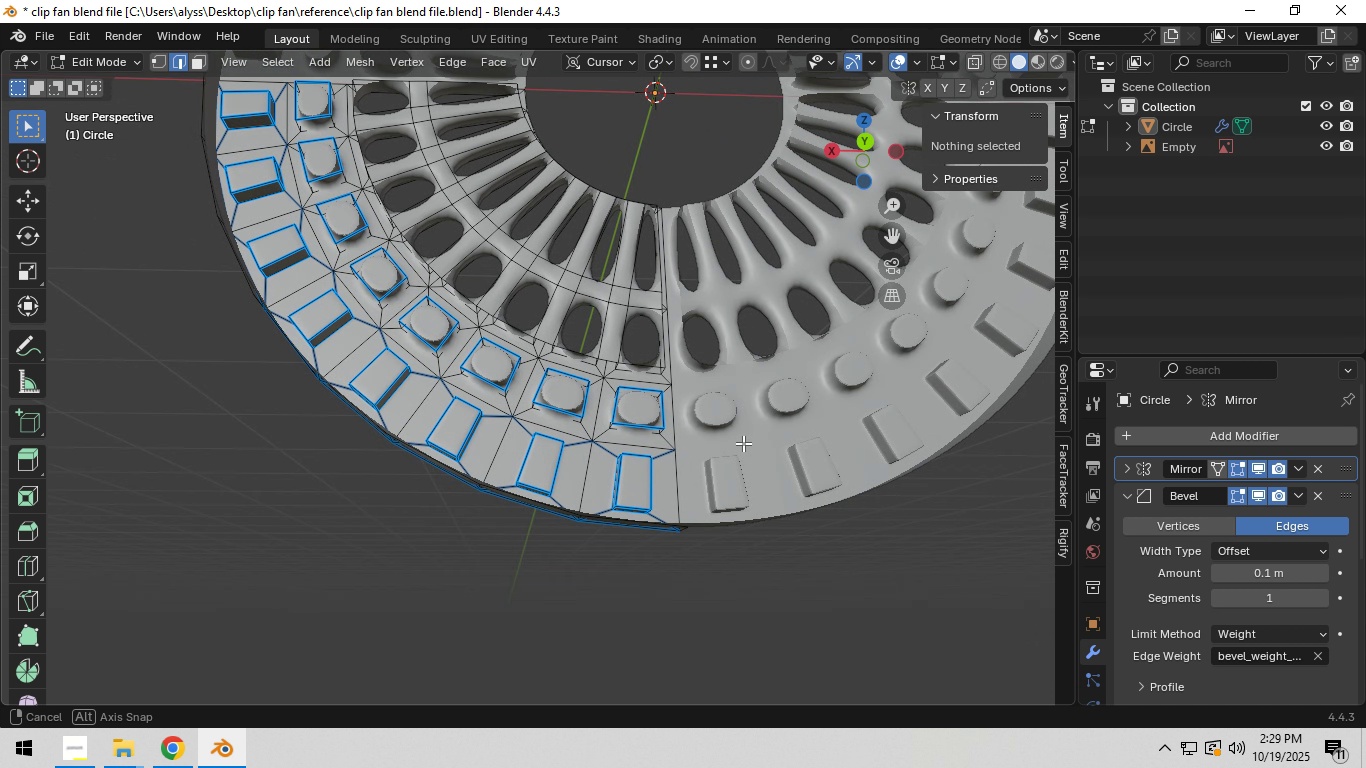 
wait(12.12)
 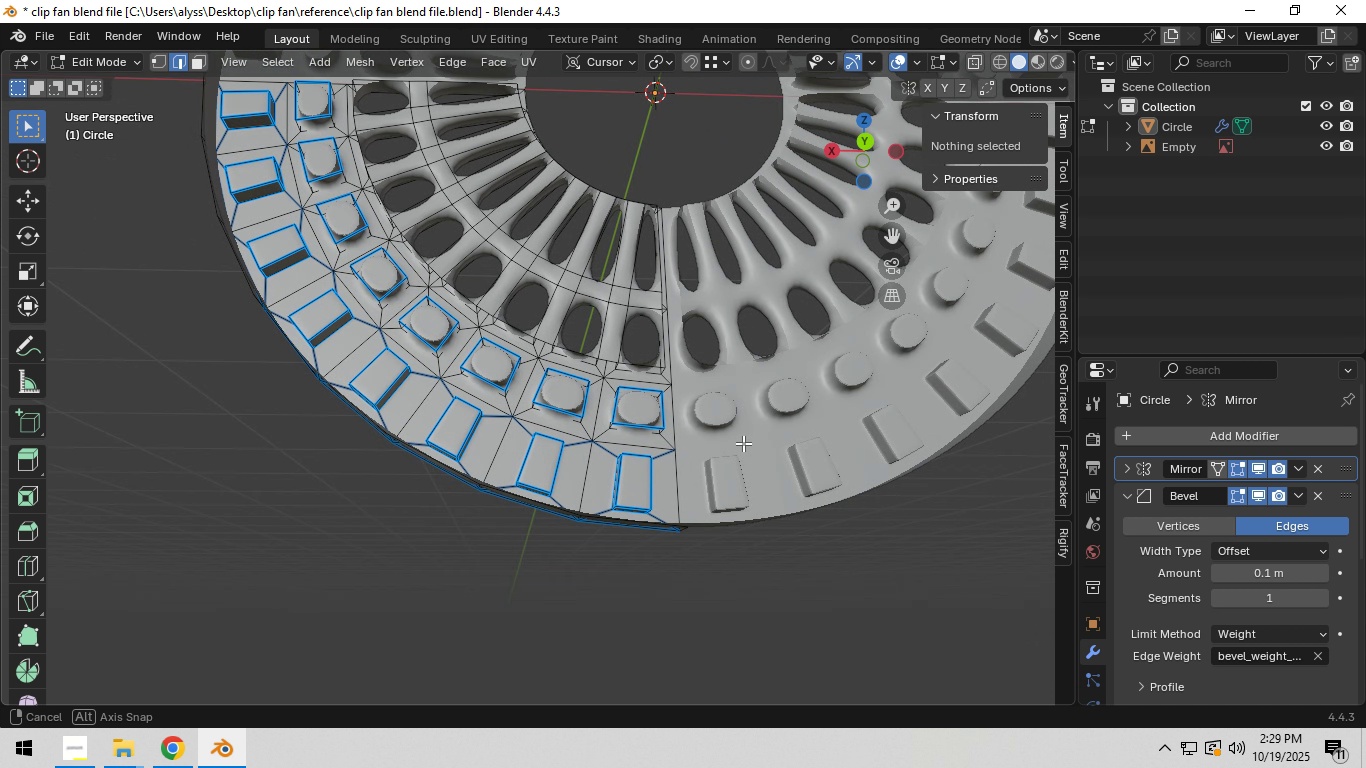 
scroll: coordinate [691, 431], scroll_direction: up, amount: 2.0
 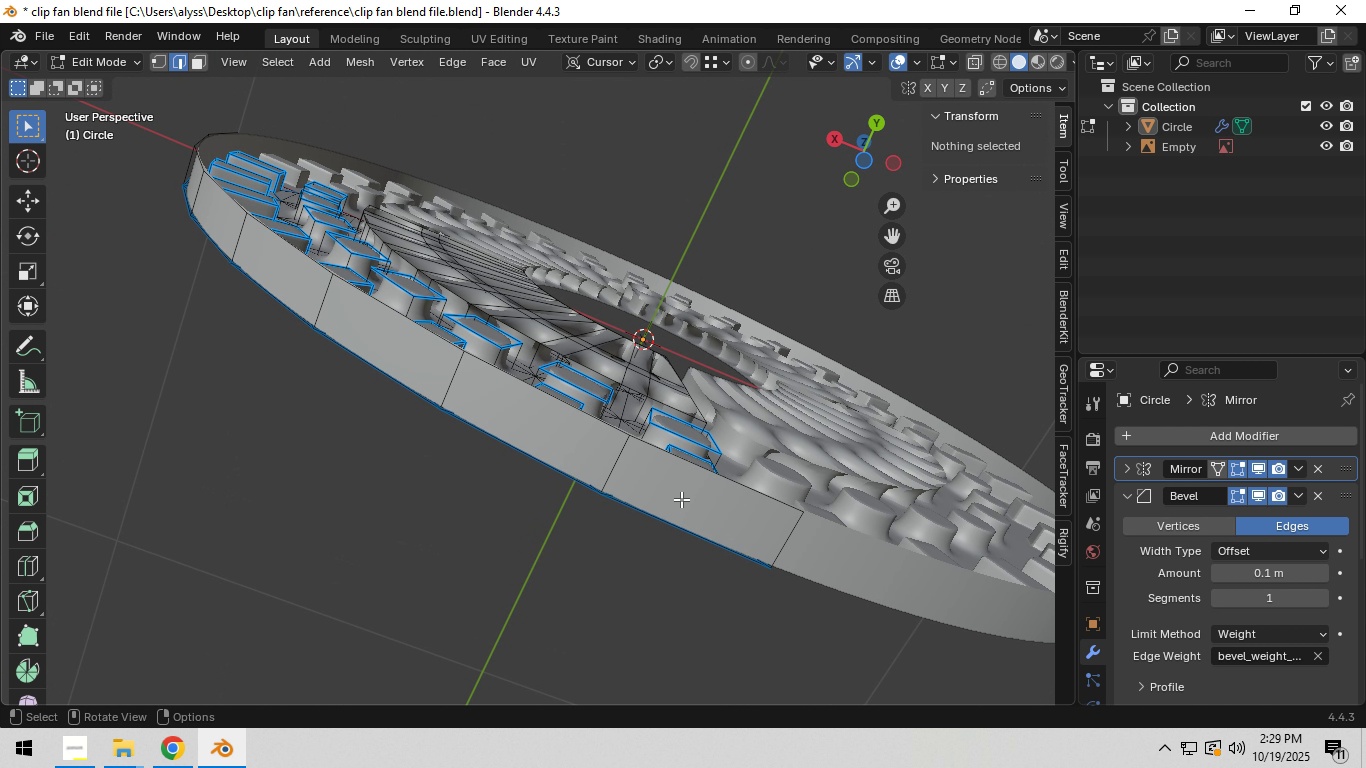 
key(3)
 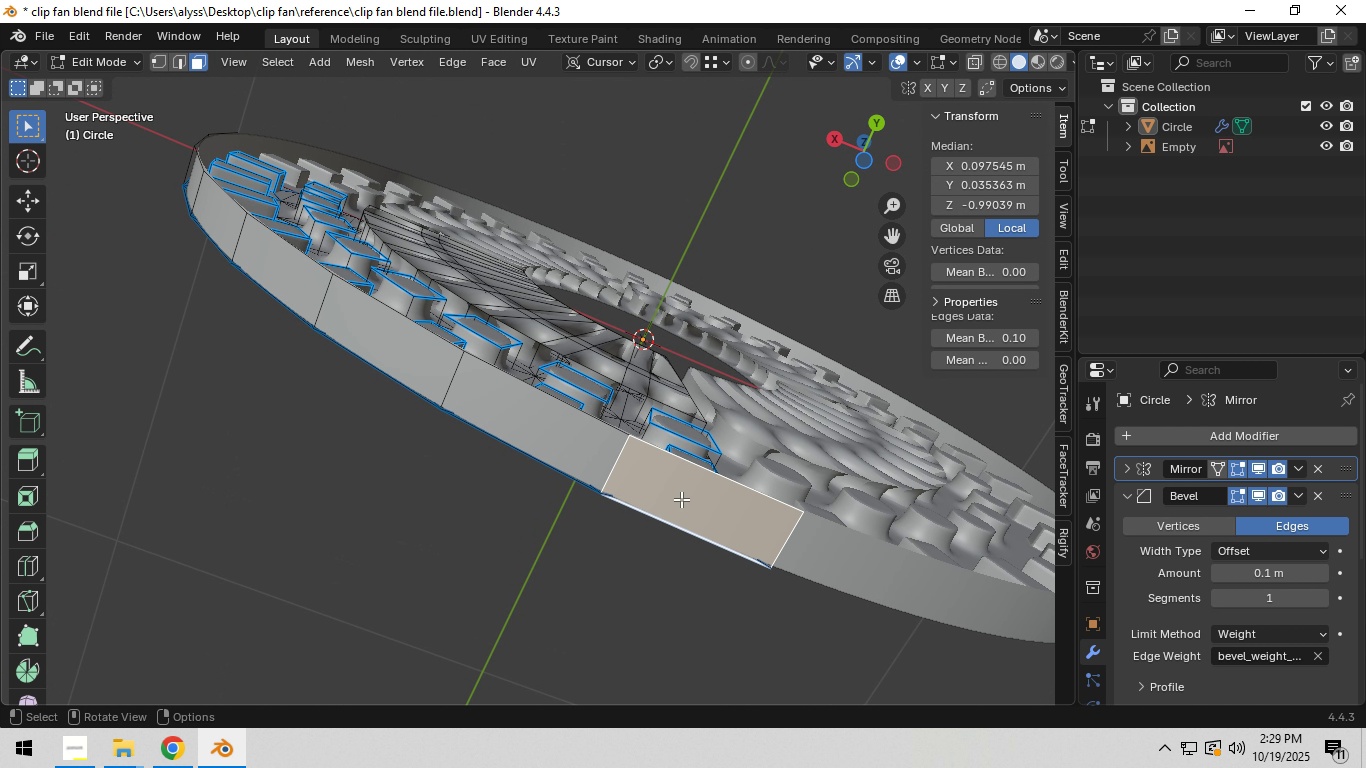 
left_click([681, 499])
 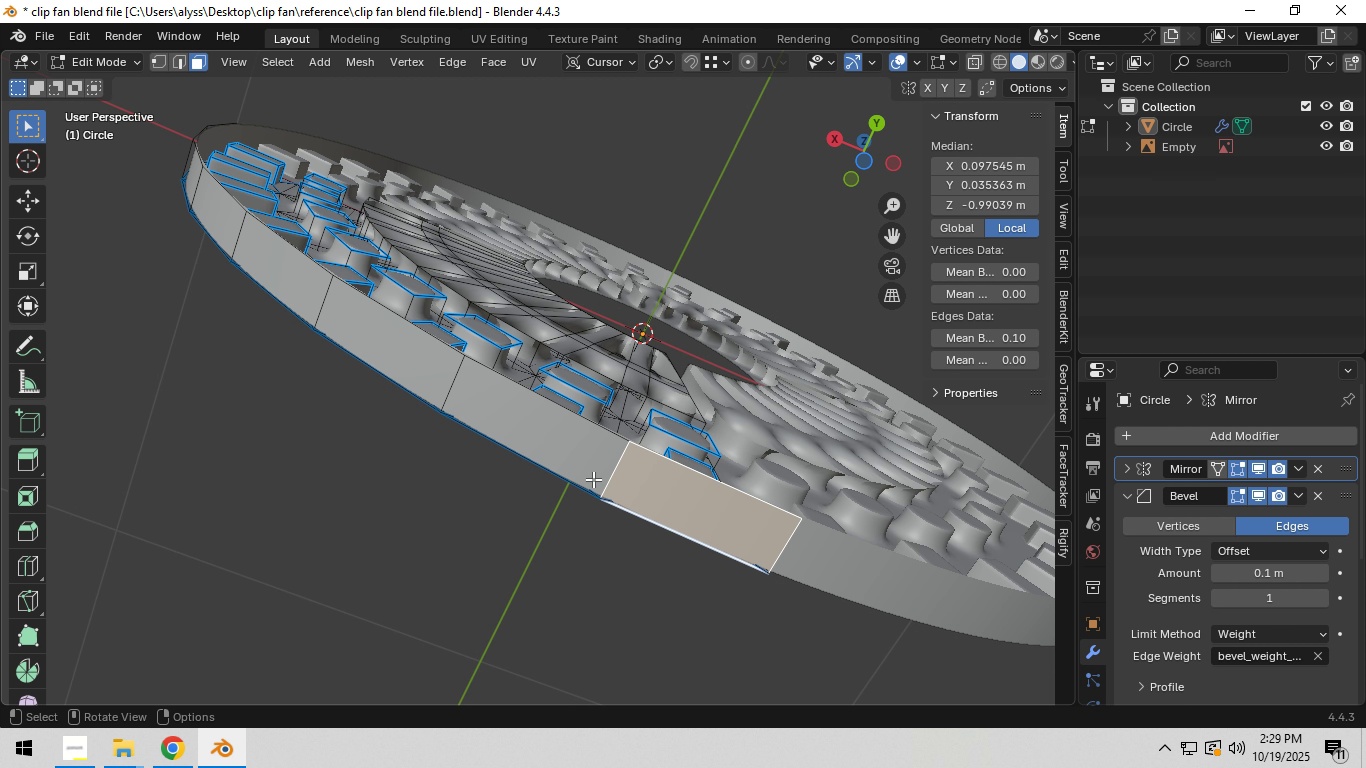 
hold_key(key=ShiftLeft, duration=0.99)
double_click([427, 374])
 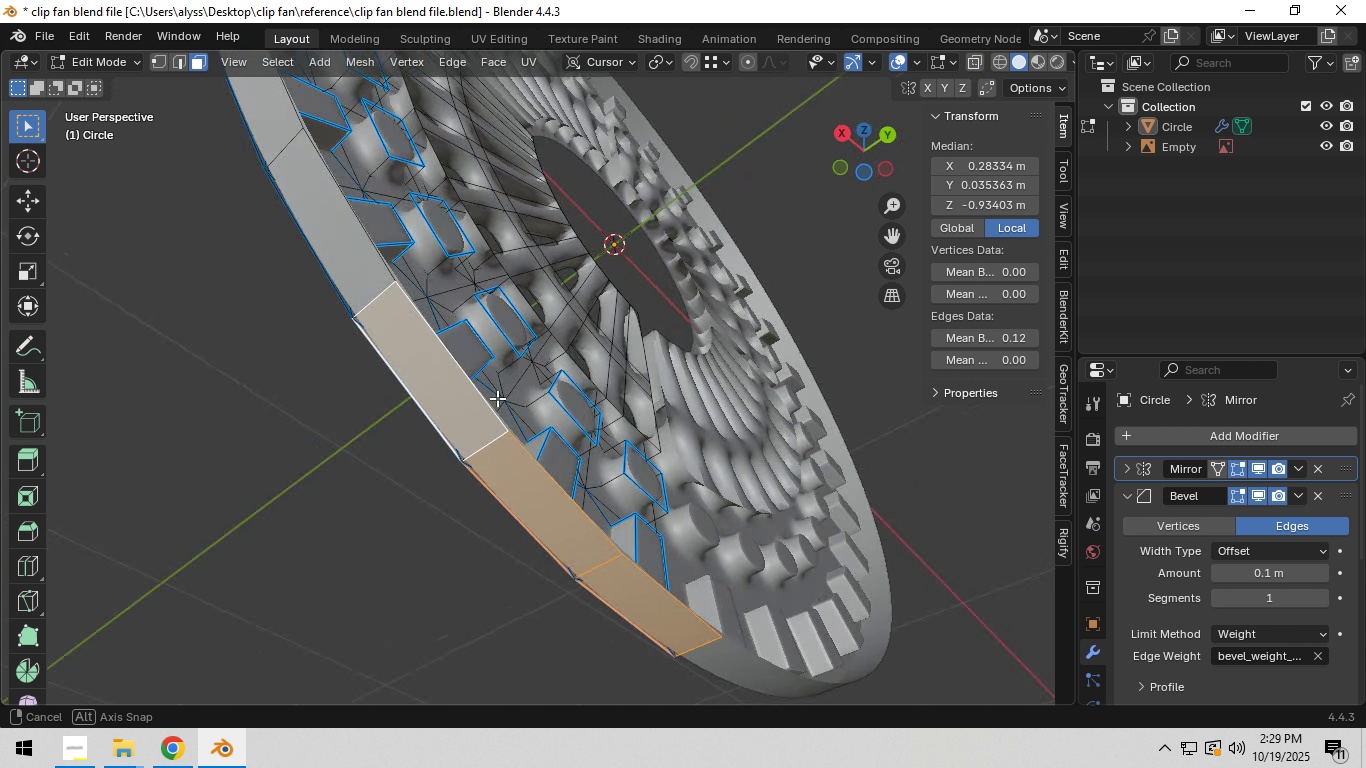 
hold_key(key=AltLeft, duration=0.44)
left_click([474, 417])
 